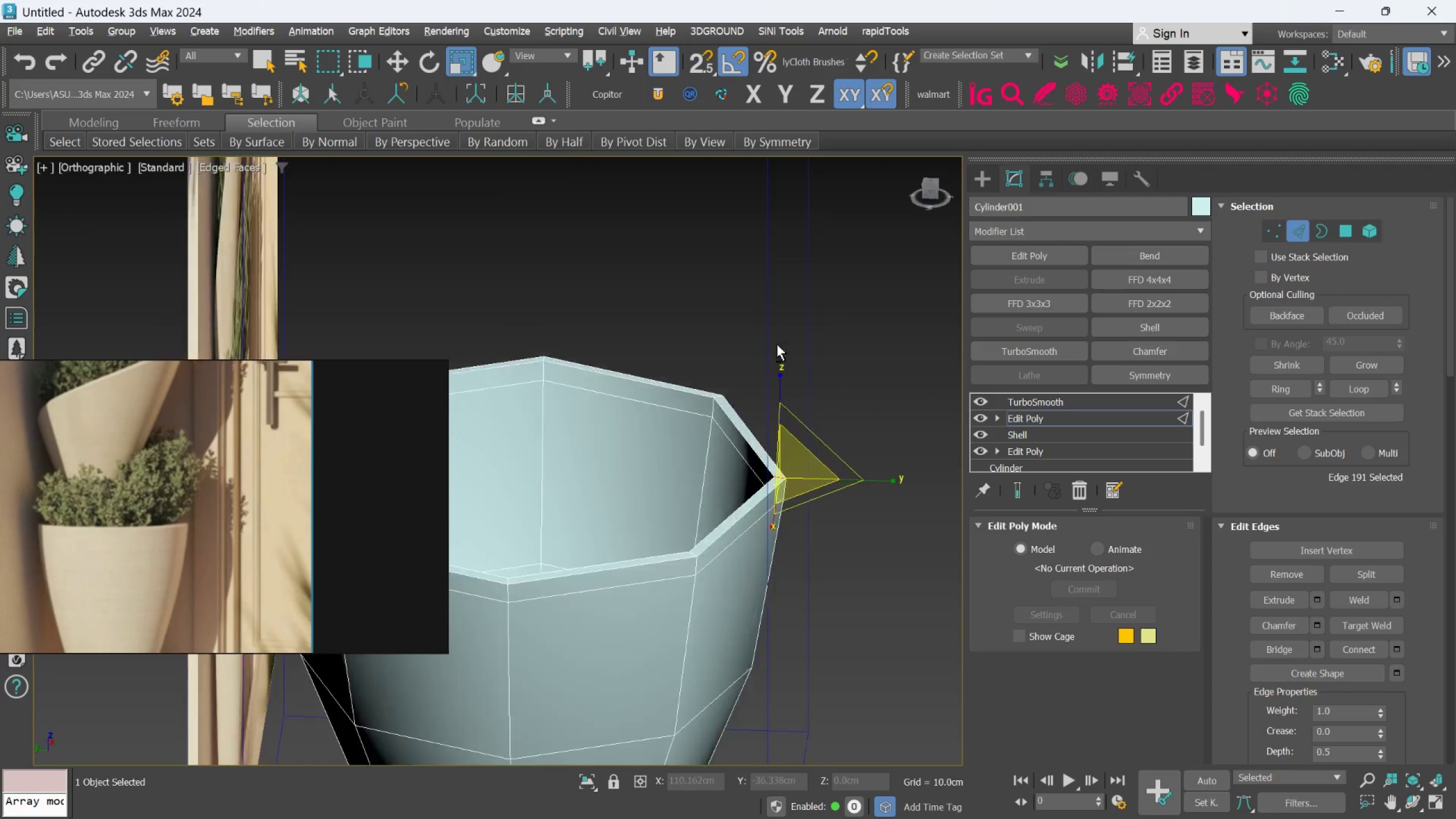 
scroll: coordinate [754, 358], scroll_direction: down, amount: 2.0
 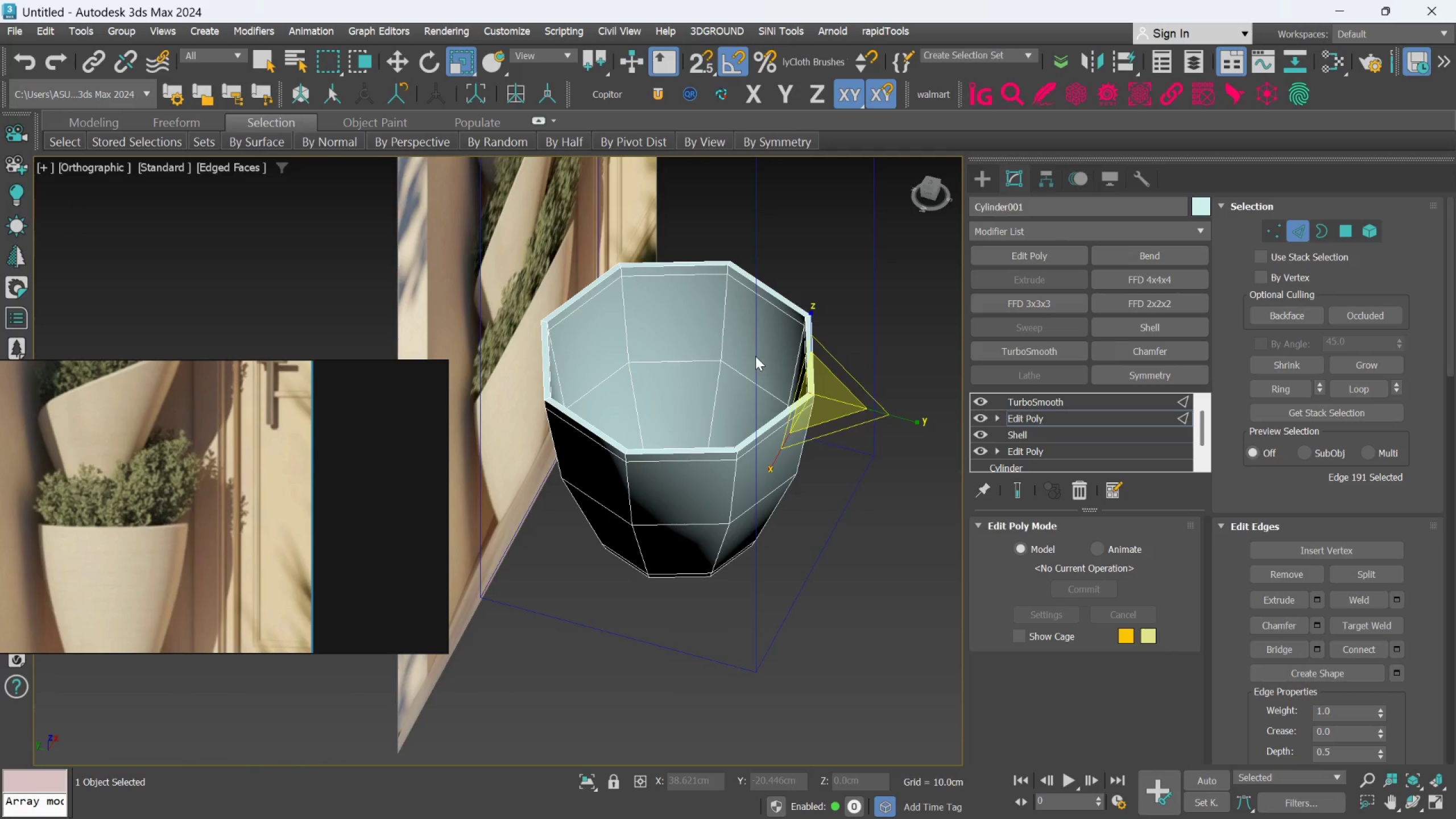 
hold_key(key=AltLeft, duration=1.45)
 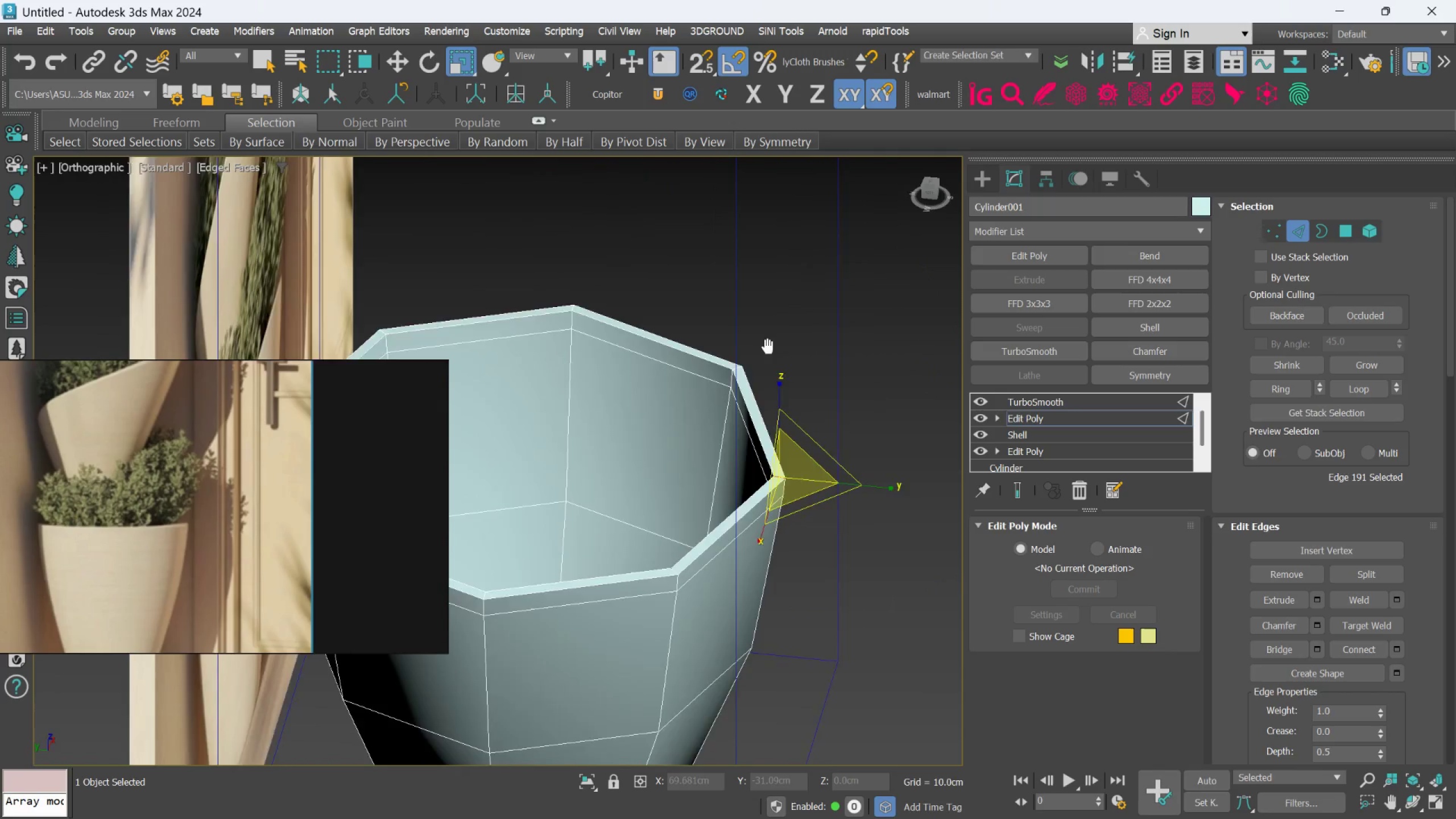 
scroll: coordinate [774, 325], scroll_direction: up, amount: 1.0
 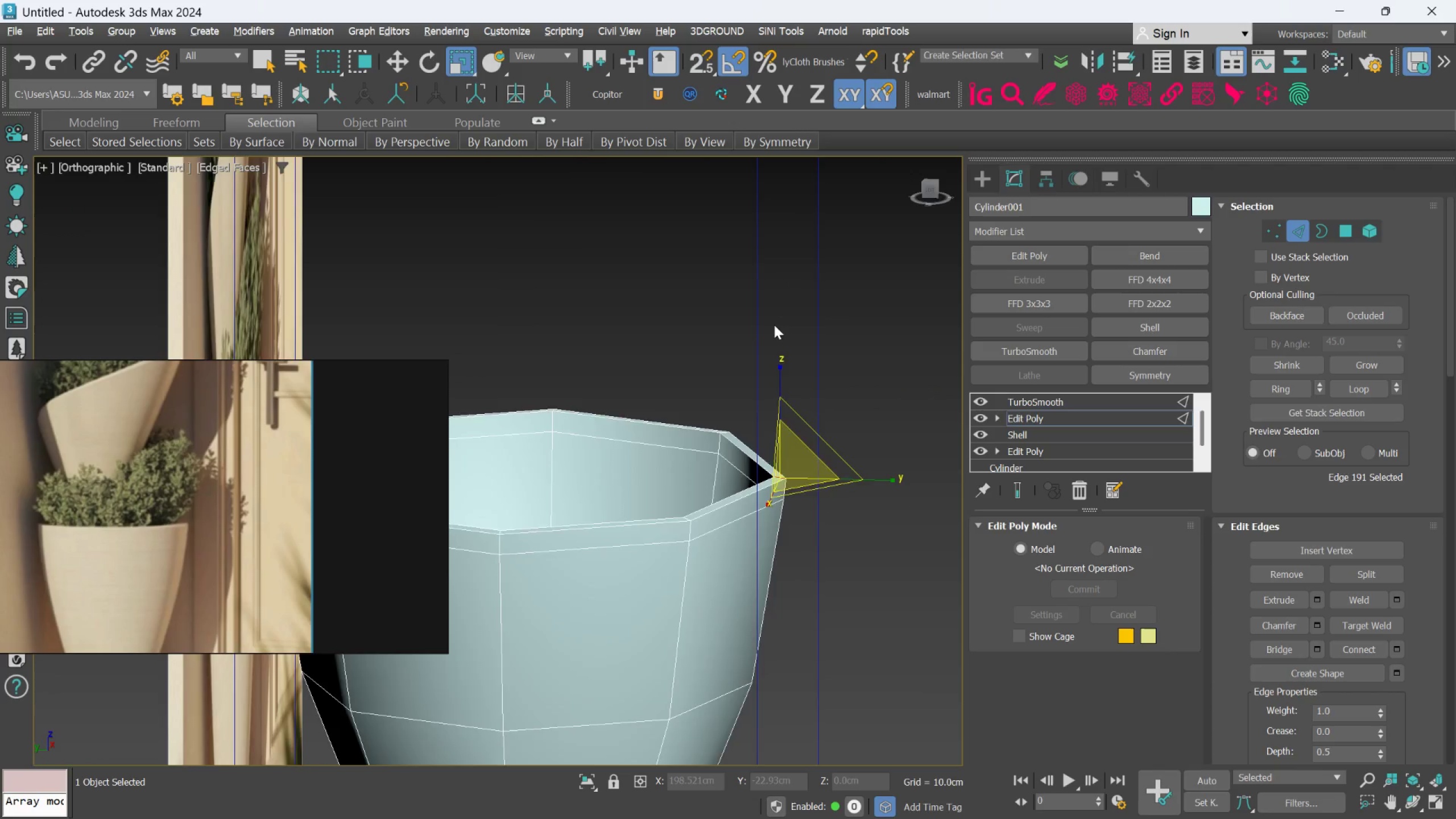 
key(Alt+AltLeft)
 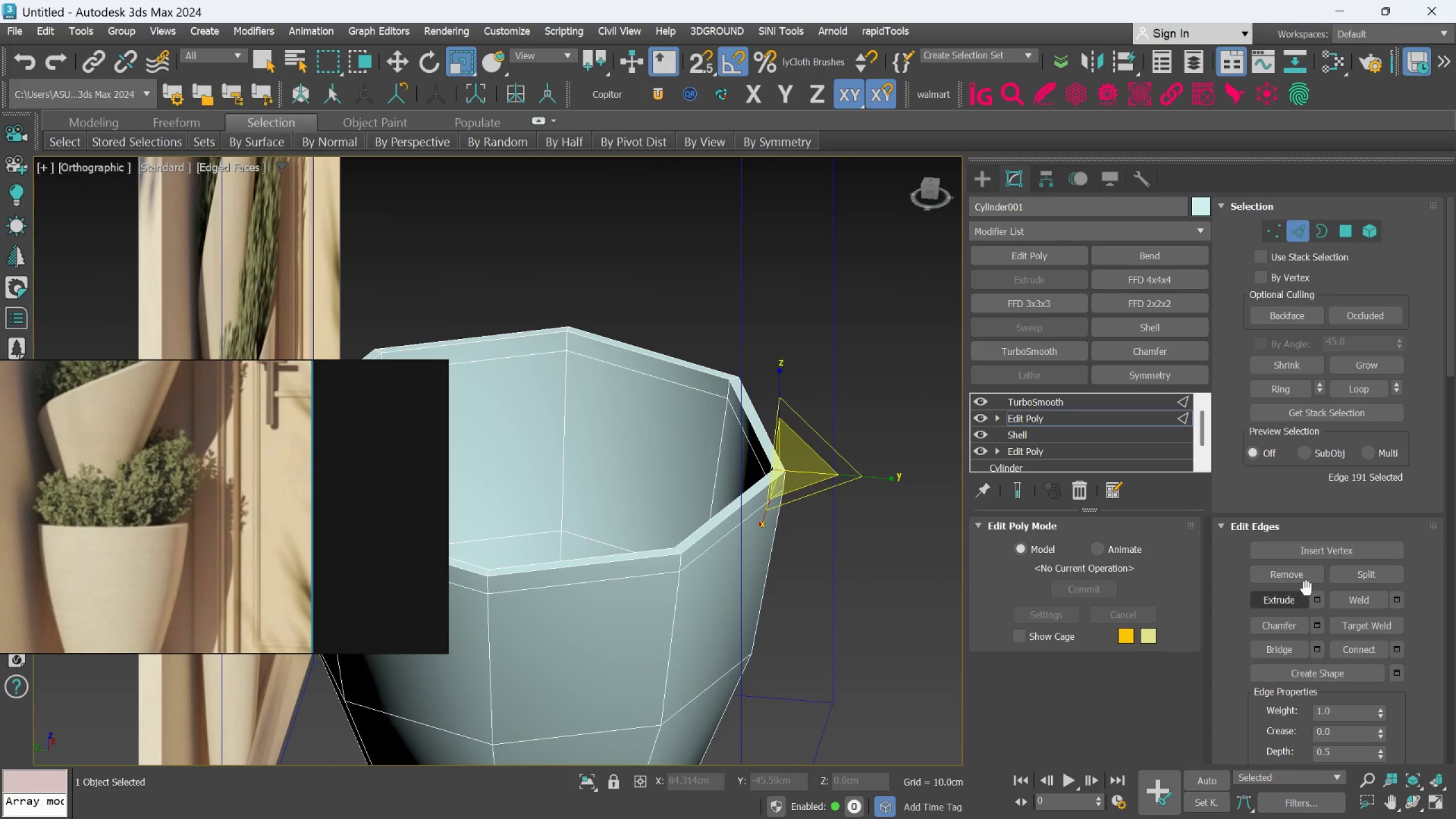 
left_click([1286, 386])
 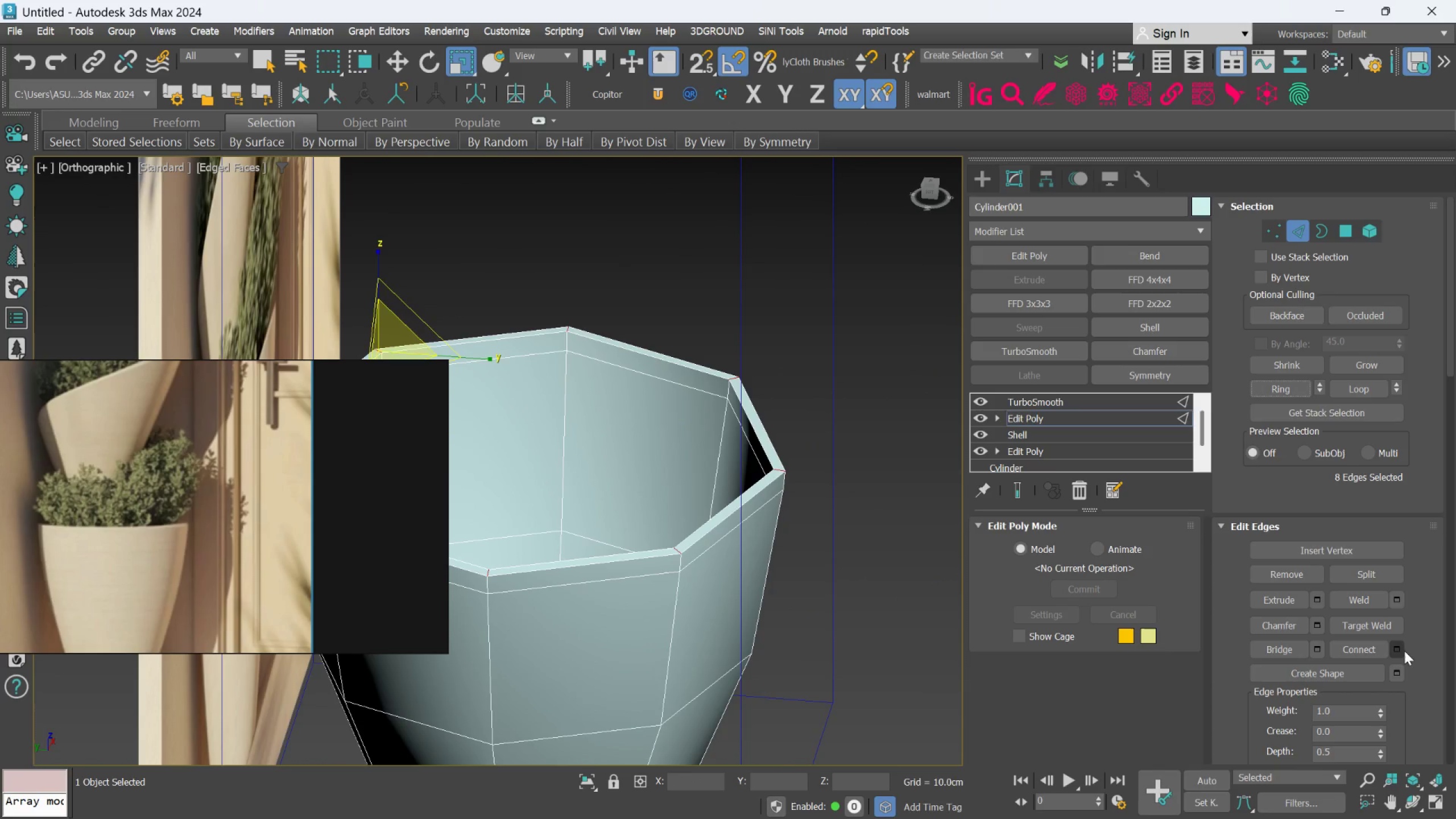 
left_click([1402, 656])
 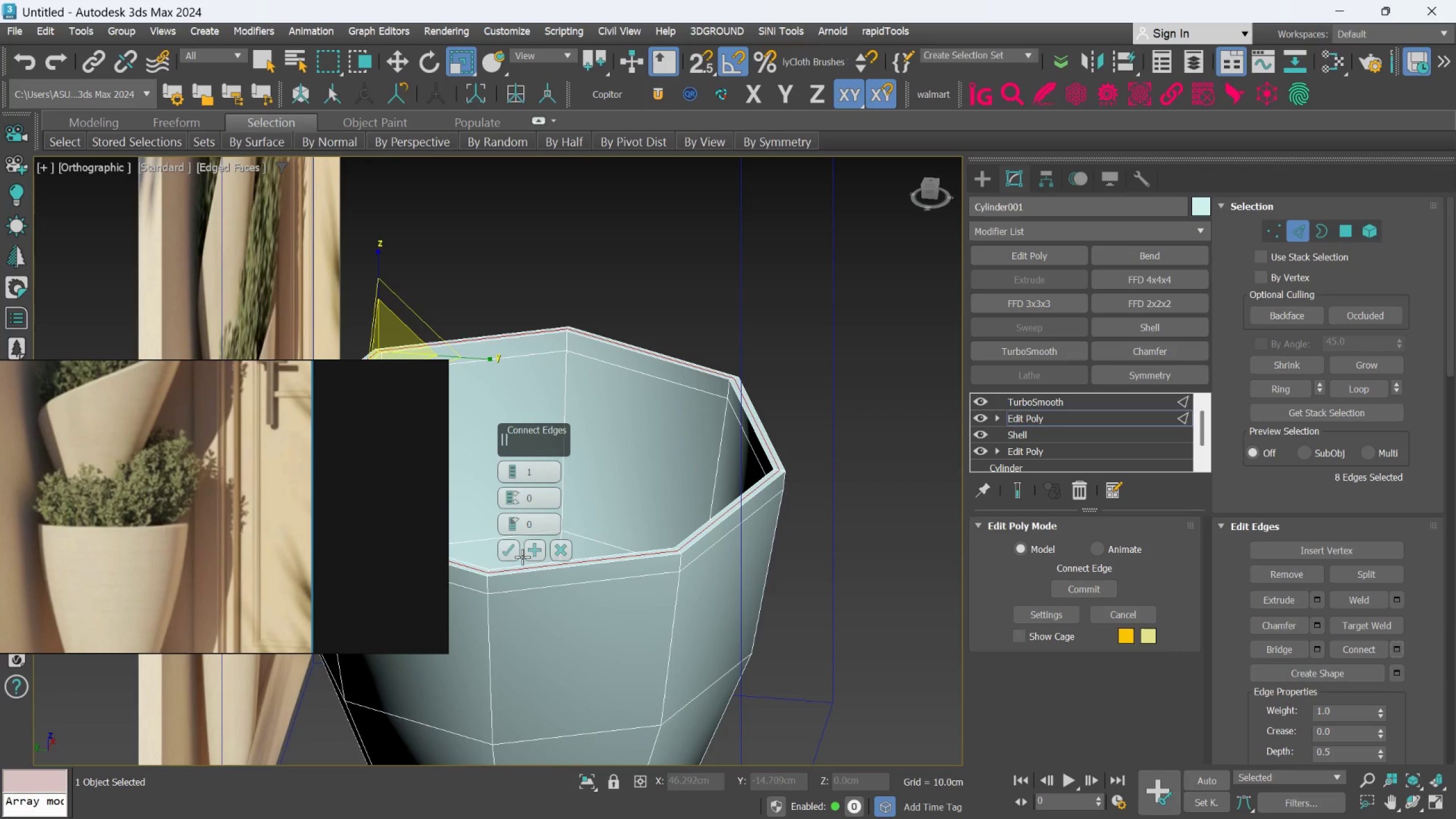 
left_click([515, 555])
 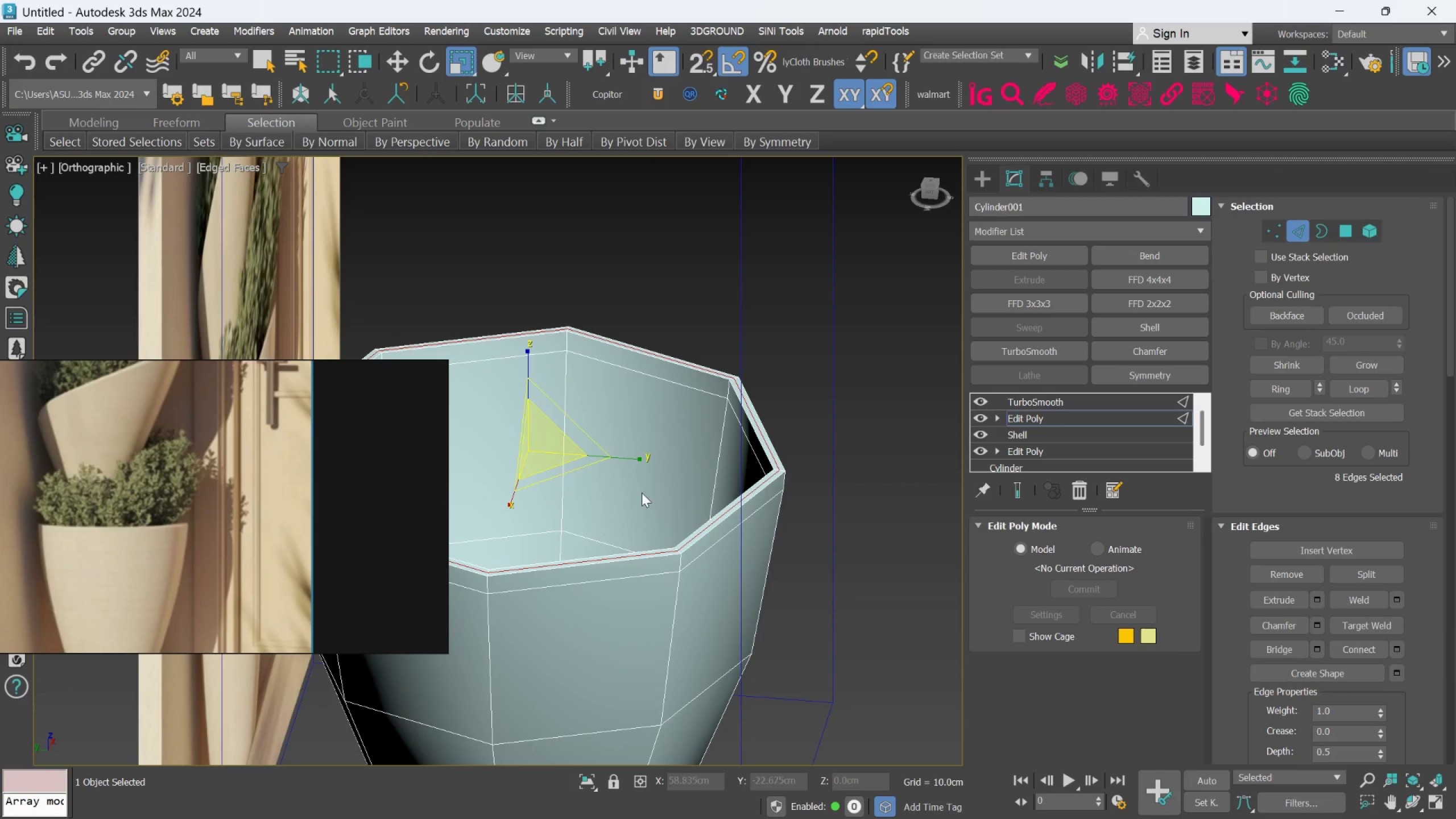 
hold_key(key=AltLeft, duration=0.52)
 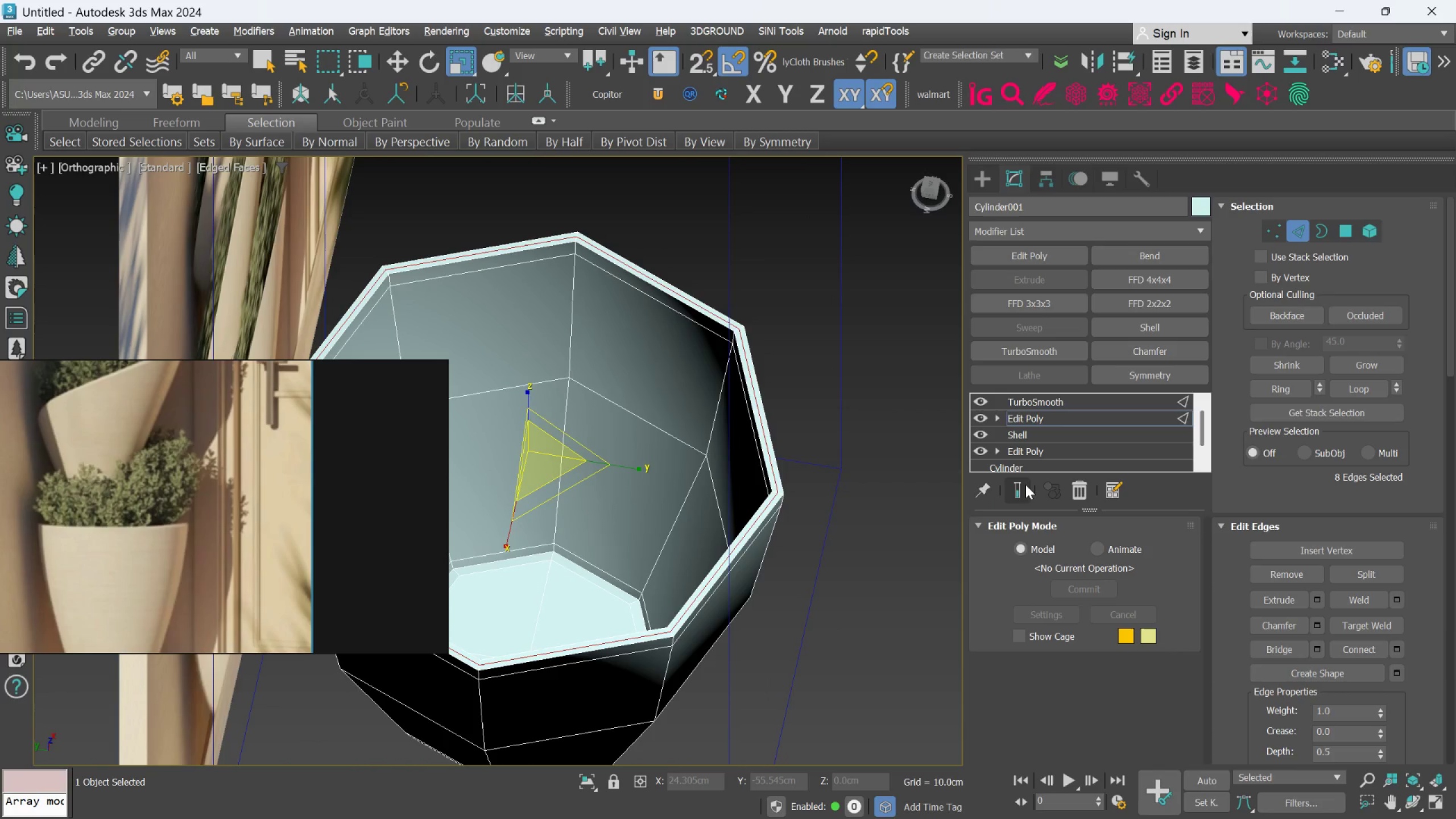 
left_click([1029, 483])
 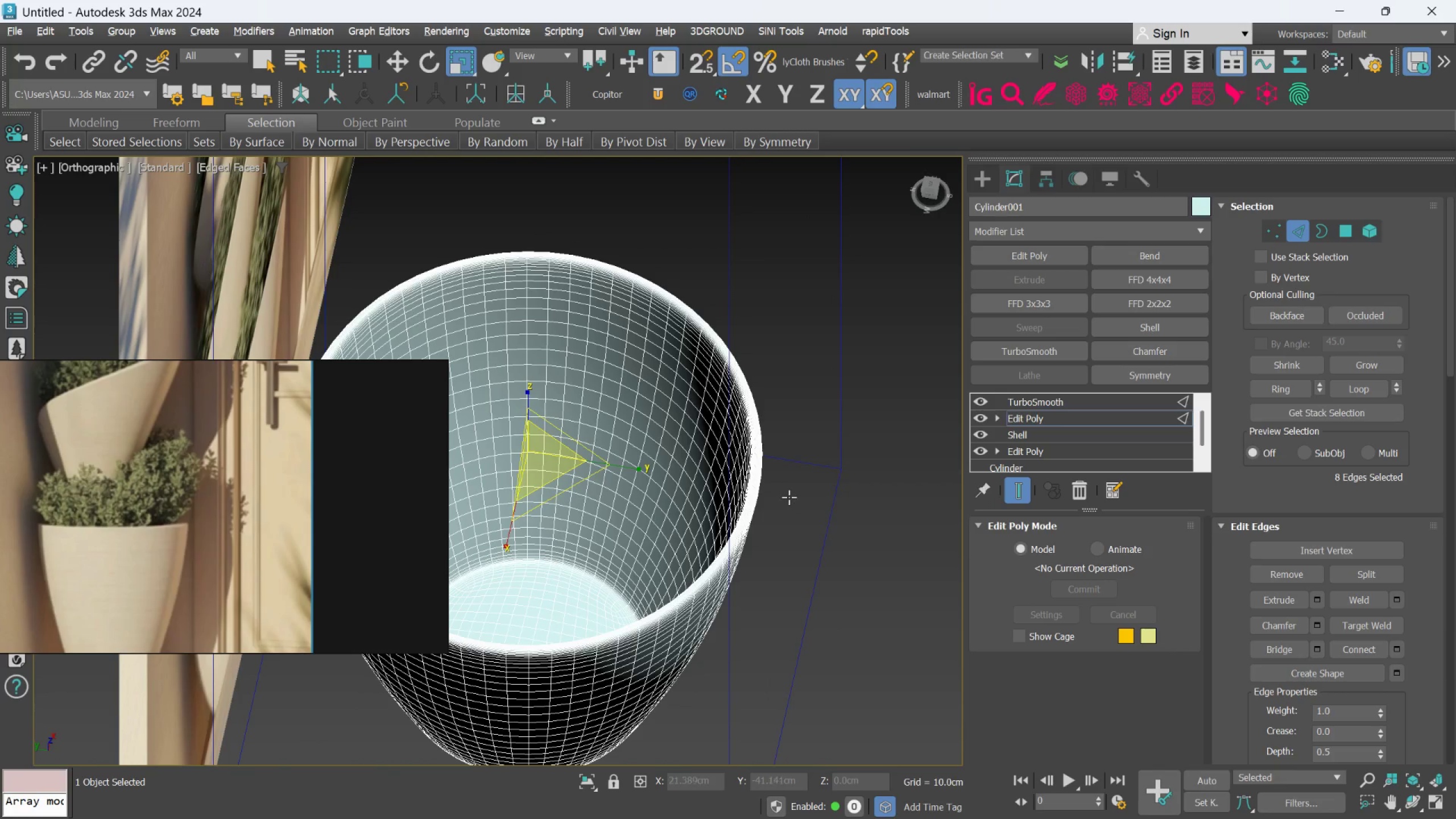 
key(F4)
 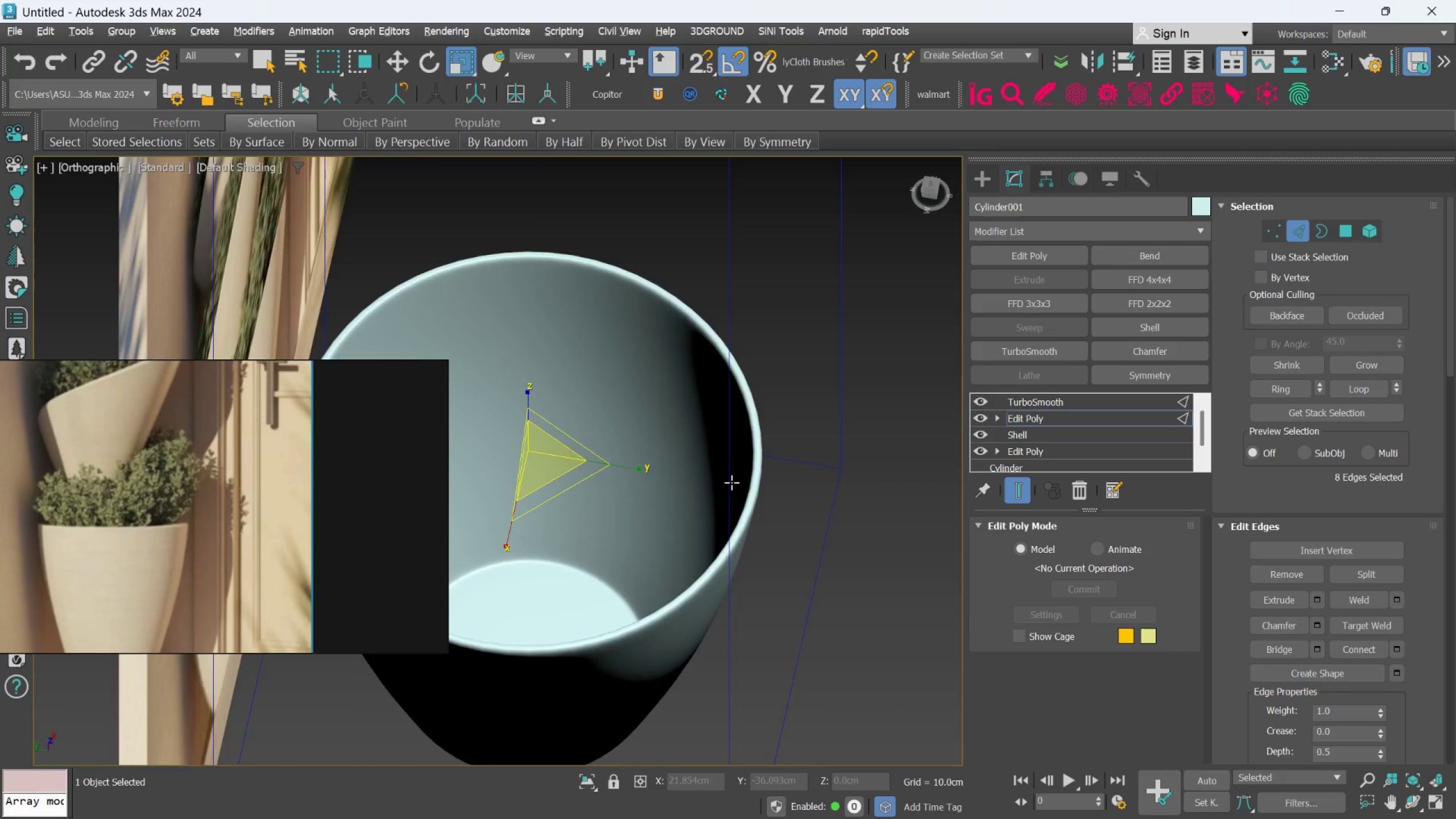 
scroll: coordinate [797, 444], scroll_direction: up, amount: 4.0
 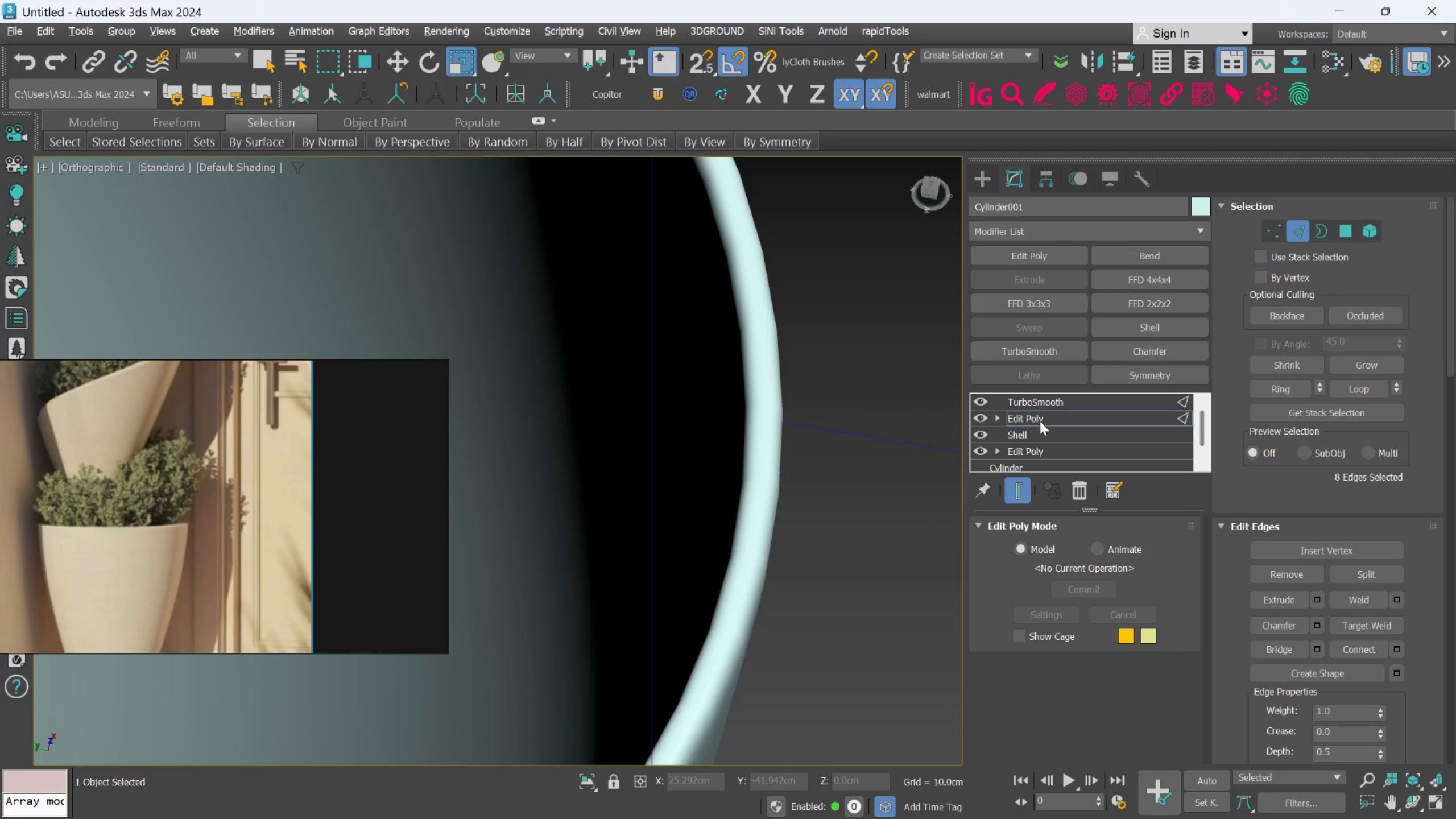 
left_click([1042, 419])
 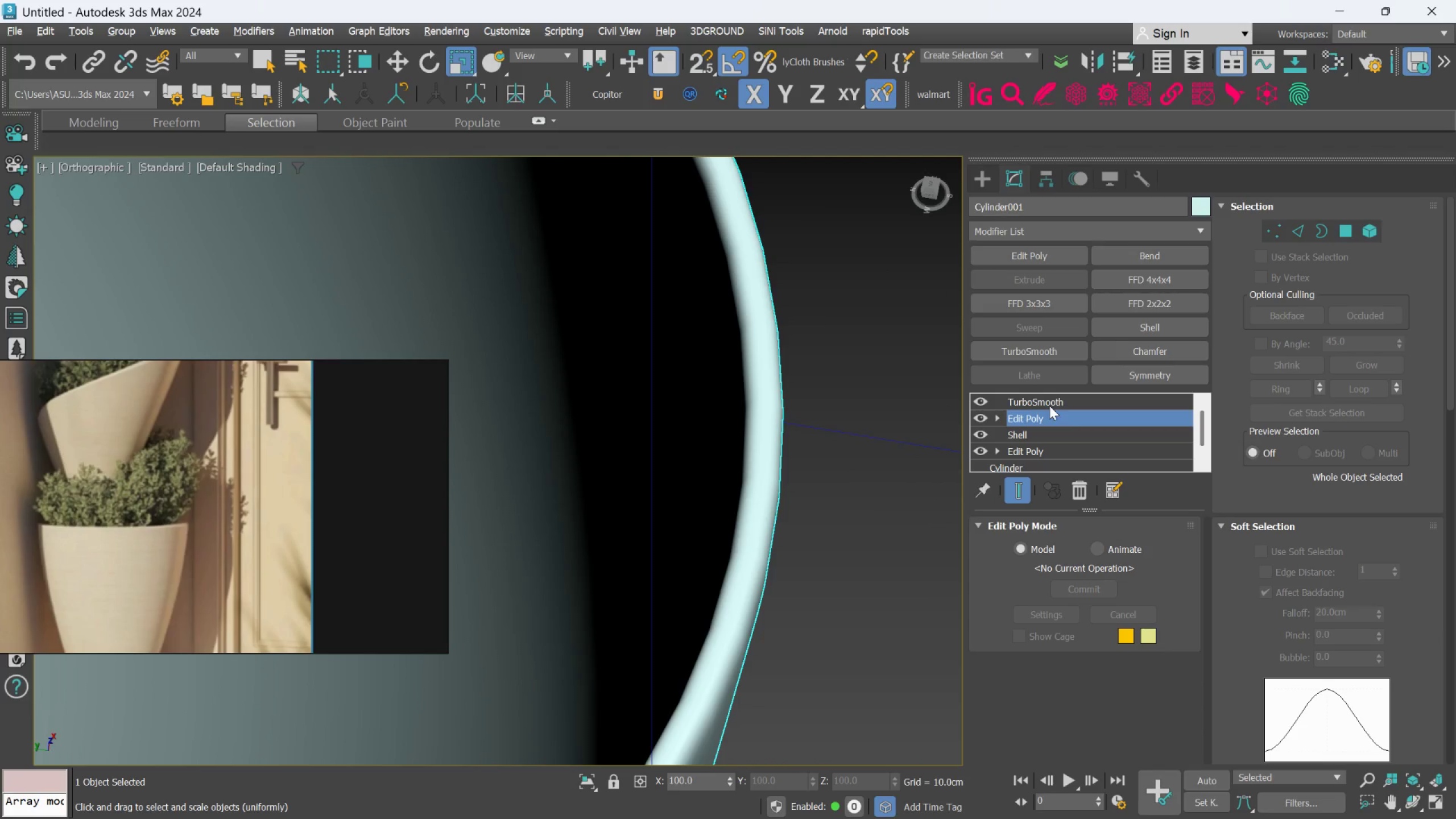 
left_click([1052, 400])
 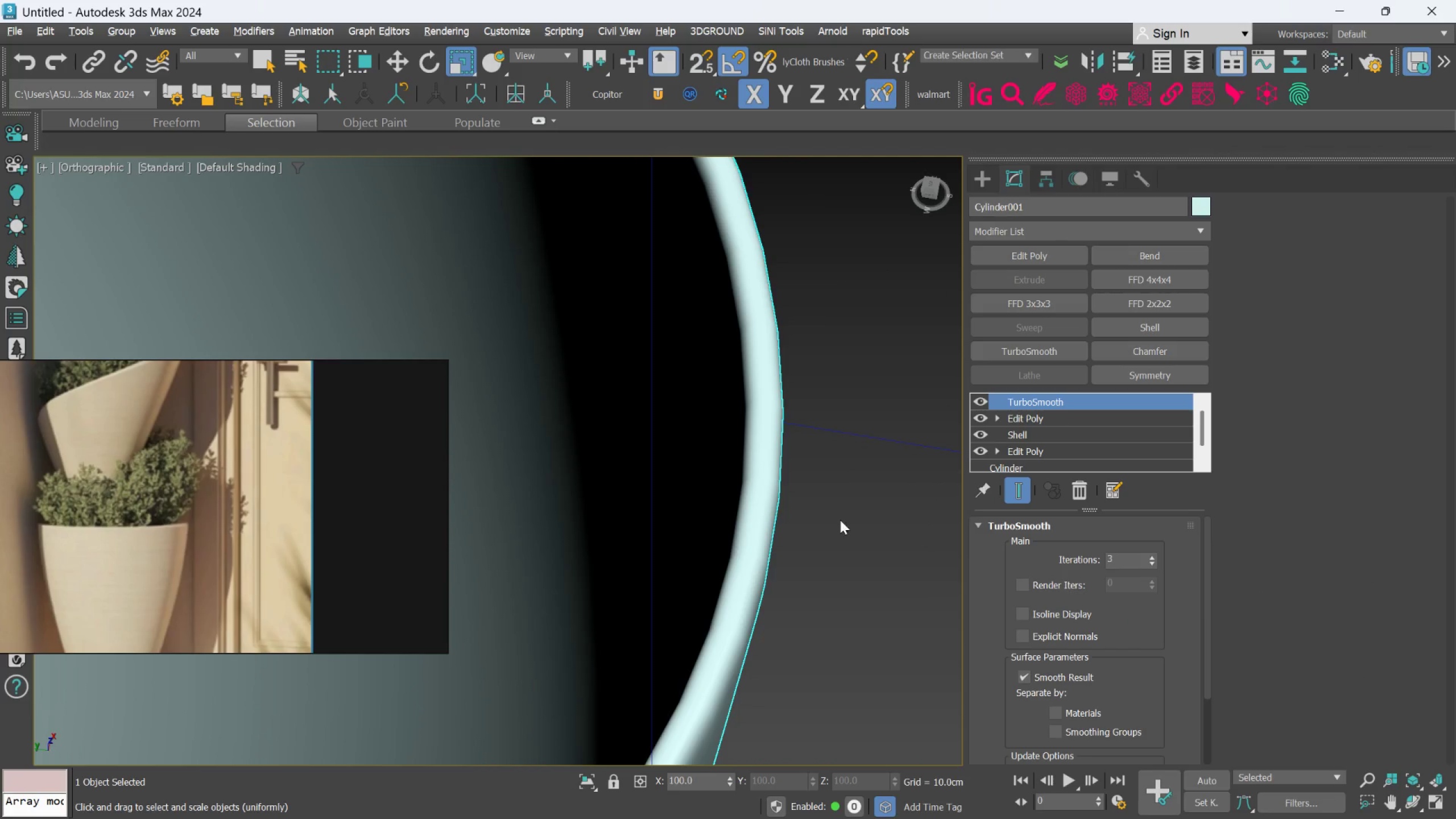 
scroll: coordinate [835, 518], scroll_direction: down, amount: 3.0
 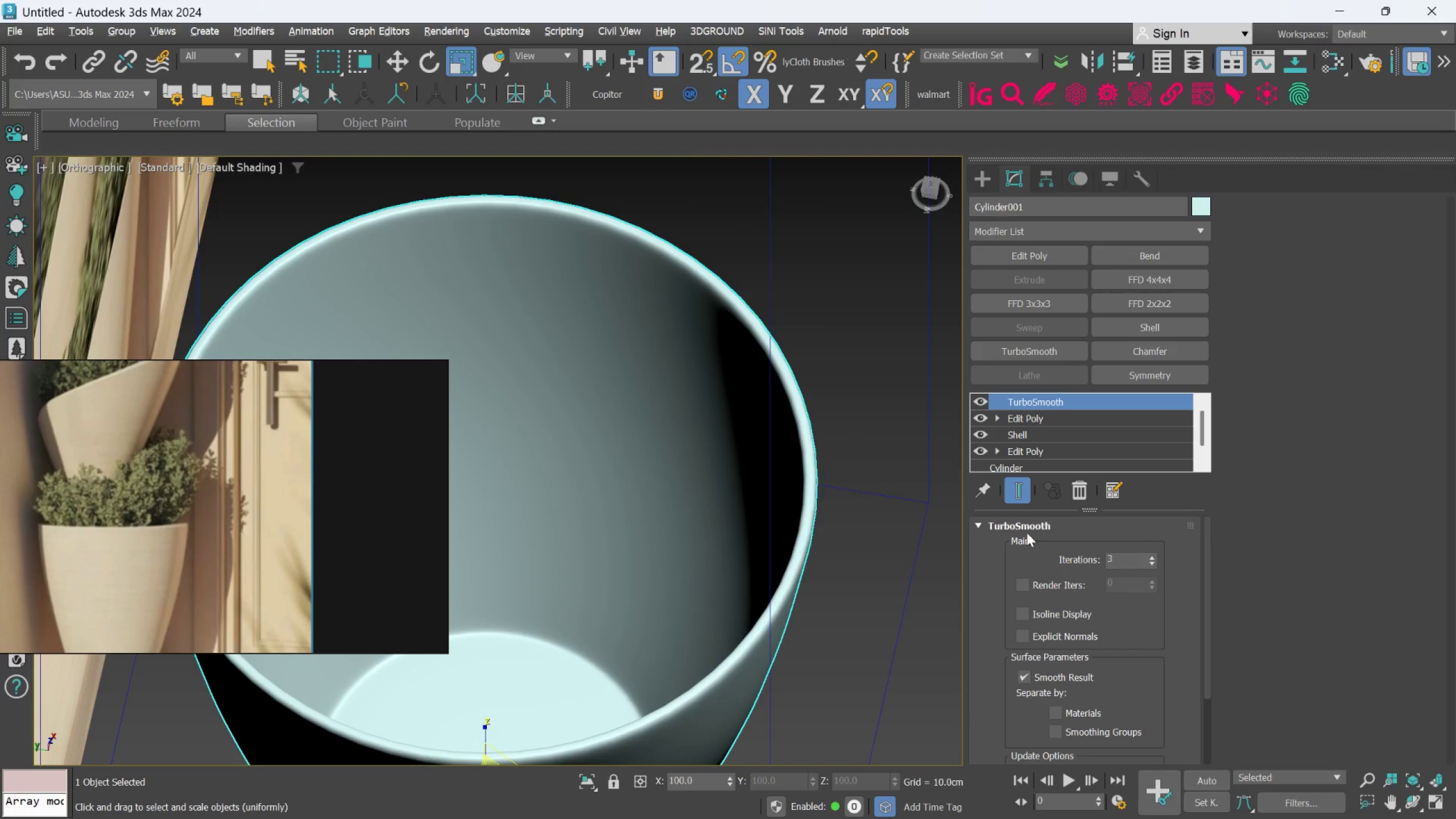 
hold_key(key=AltLeft, duration=0.58)
 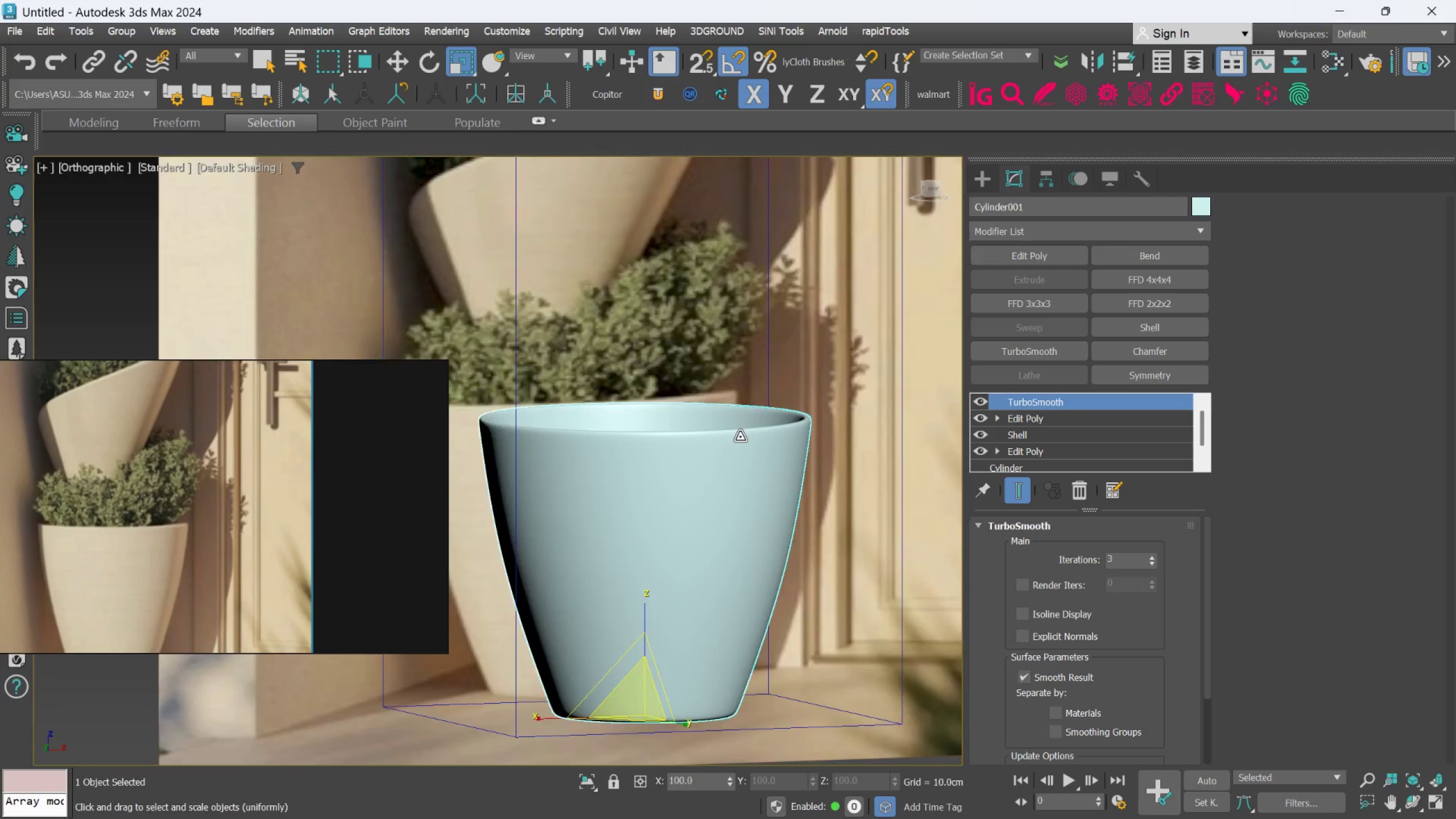 
scroll: coordinate [807, 499], scroll_direction: down, amount: 2.0
 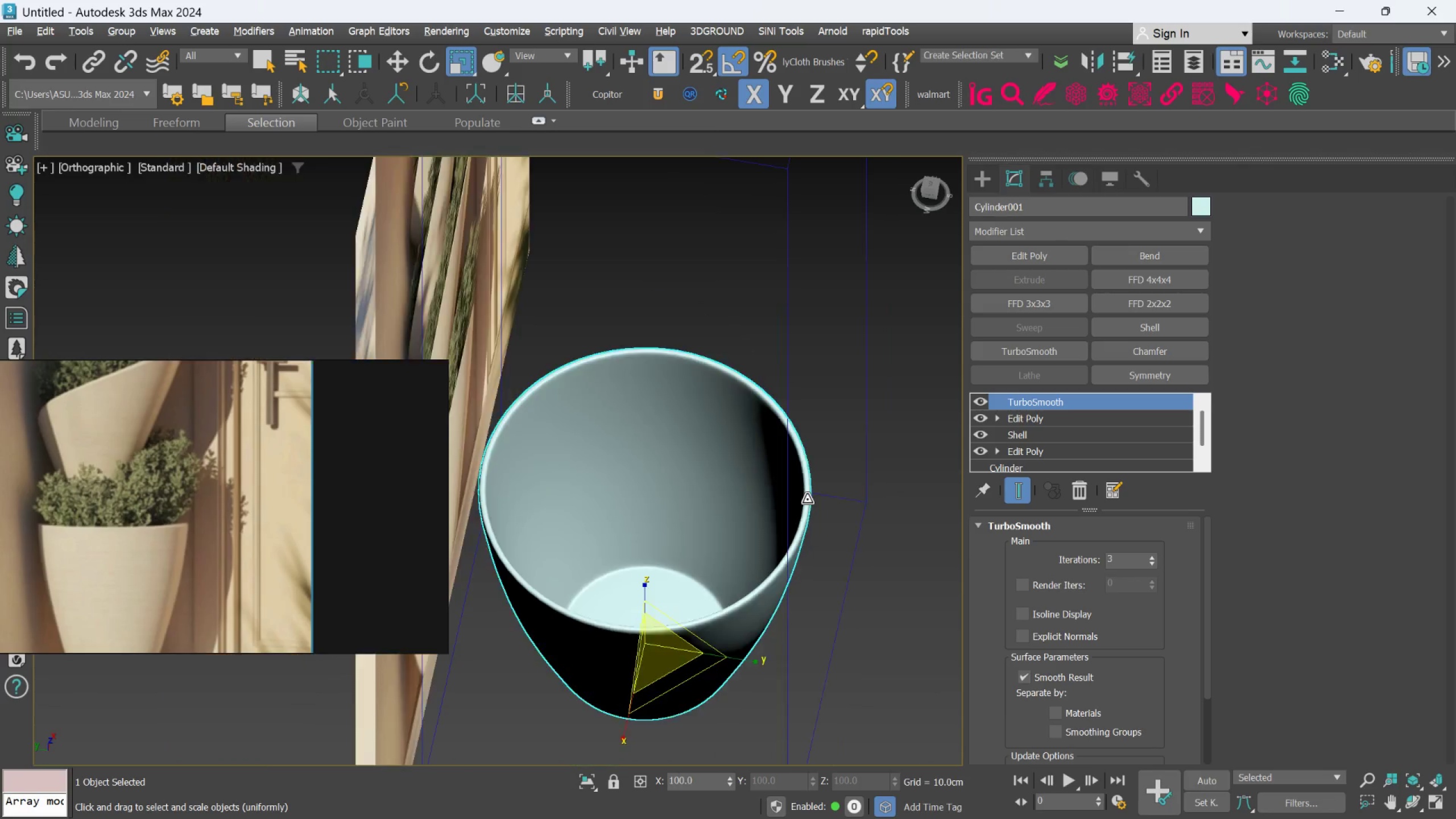 
hold_key(key=AltLeft, duration=1.09)
 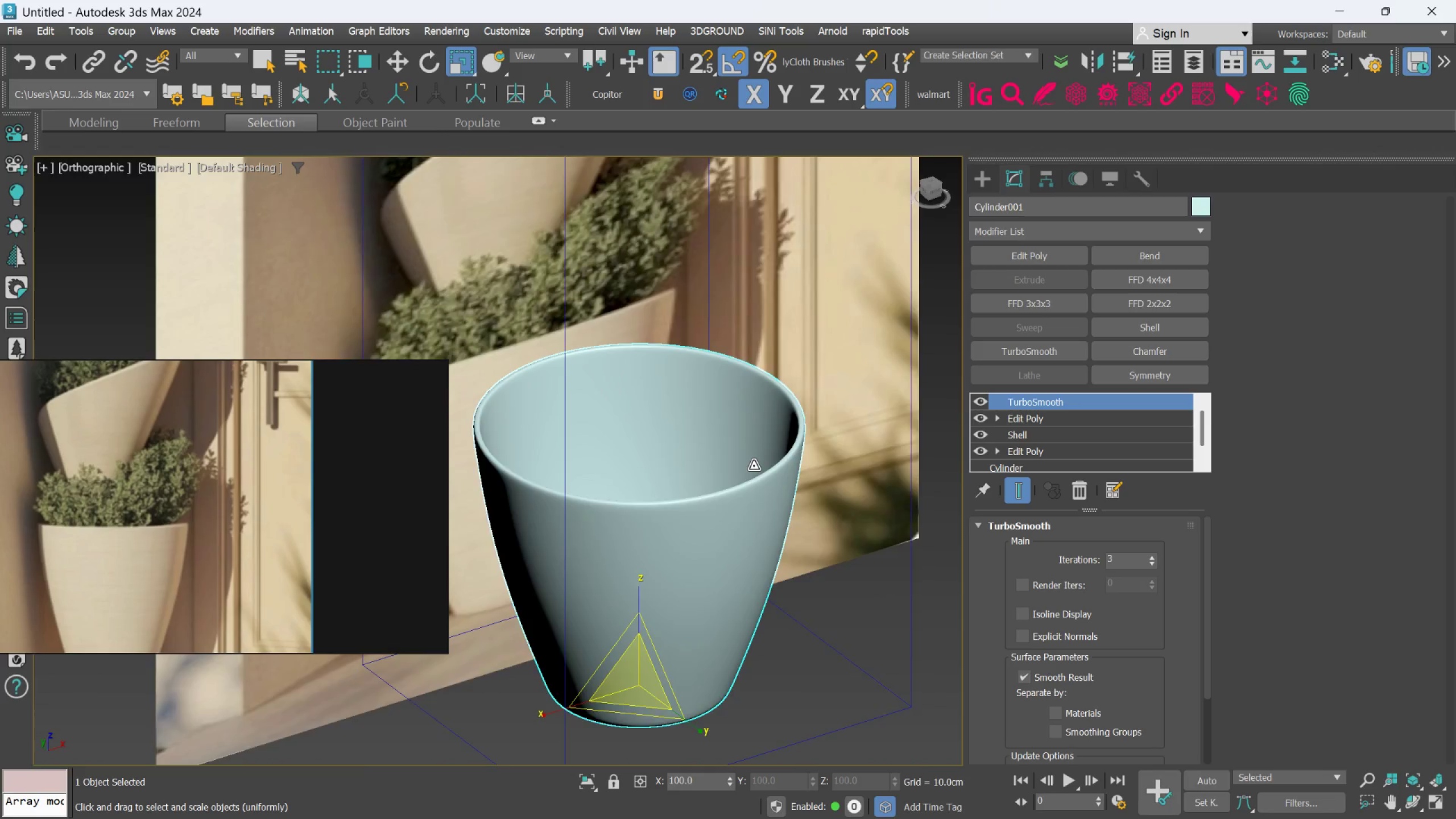 
scroll: coordinate [740, 437], scroll_direction: down, amount: 1.0
 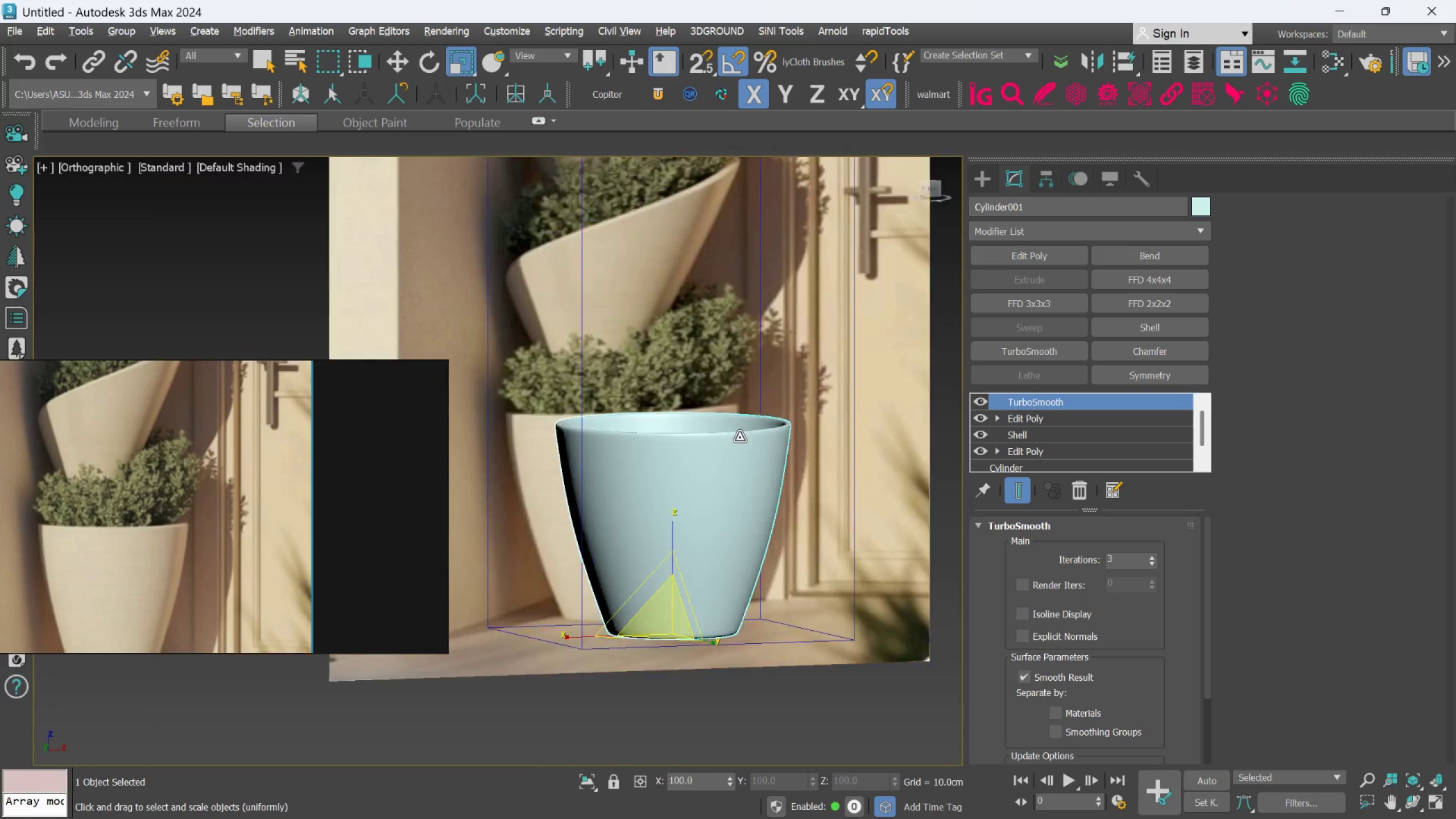 
scroll: coordinate [754, 466], scroll_direction: up, amount: 2.0
 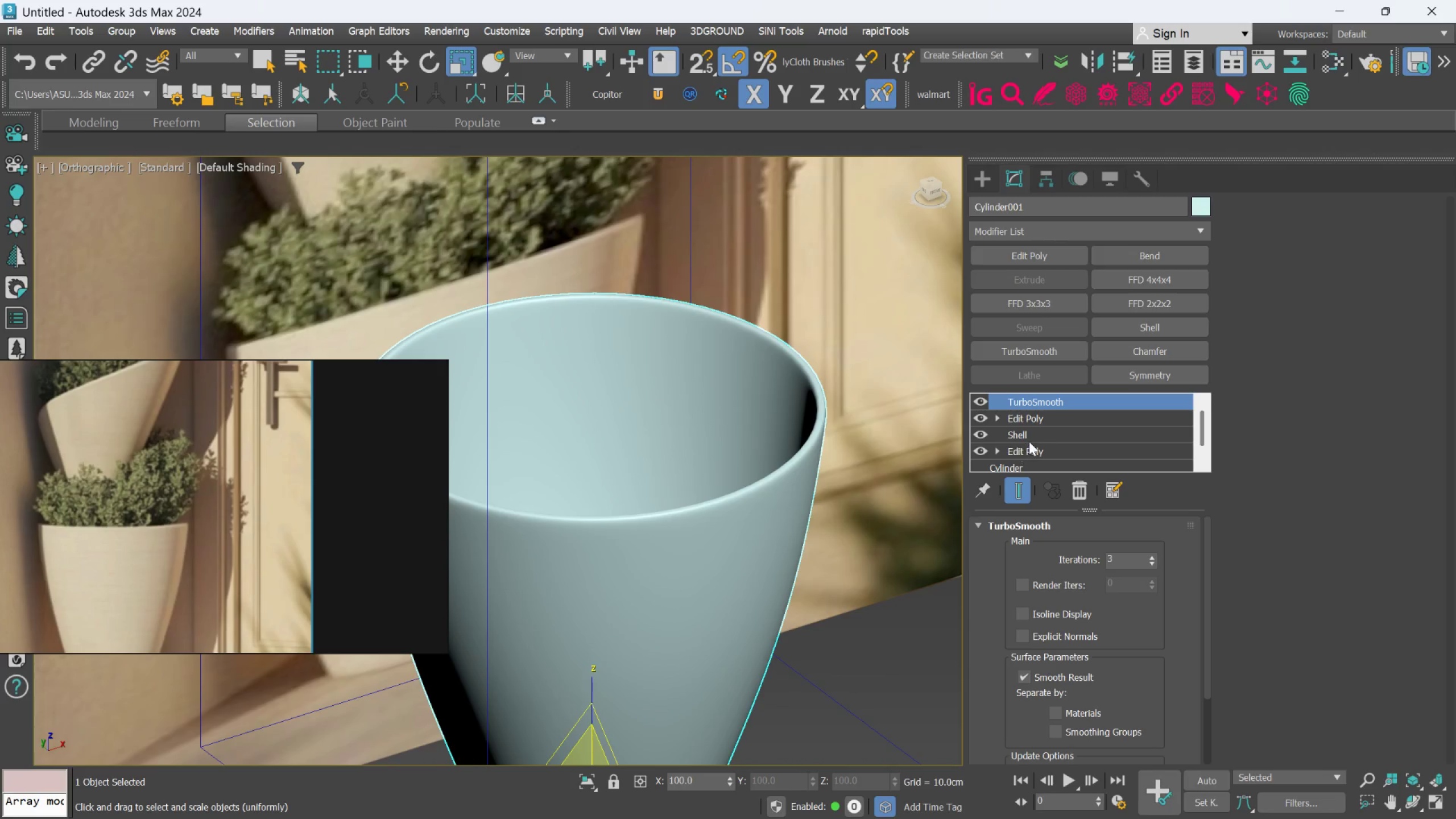 
left_click([1035, 436])
 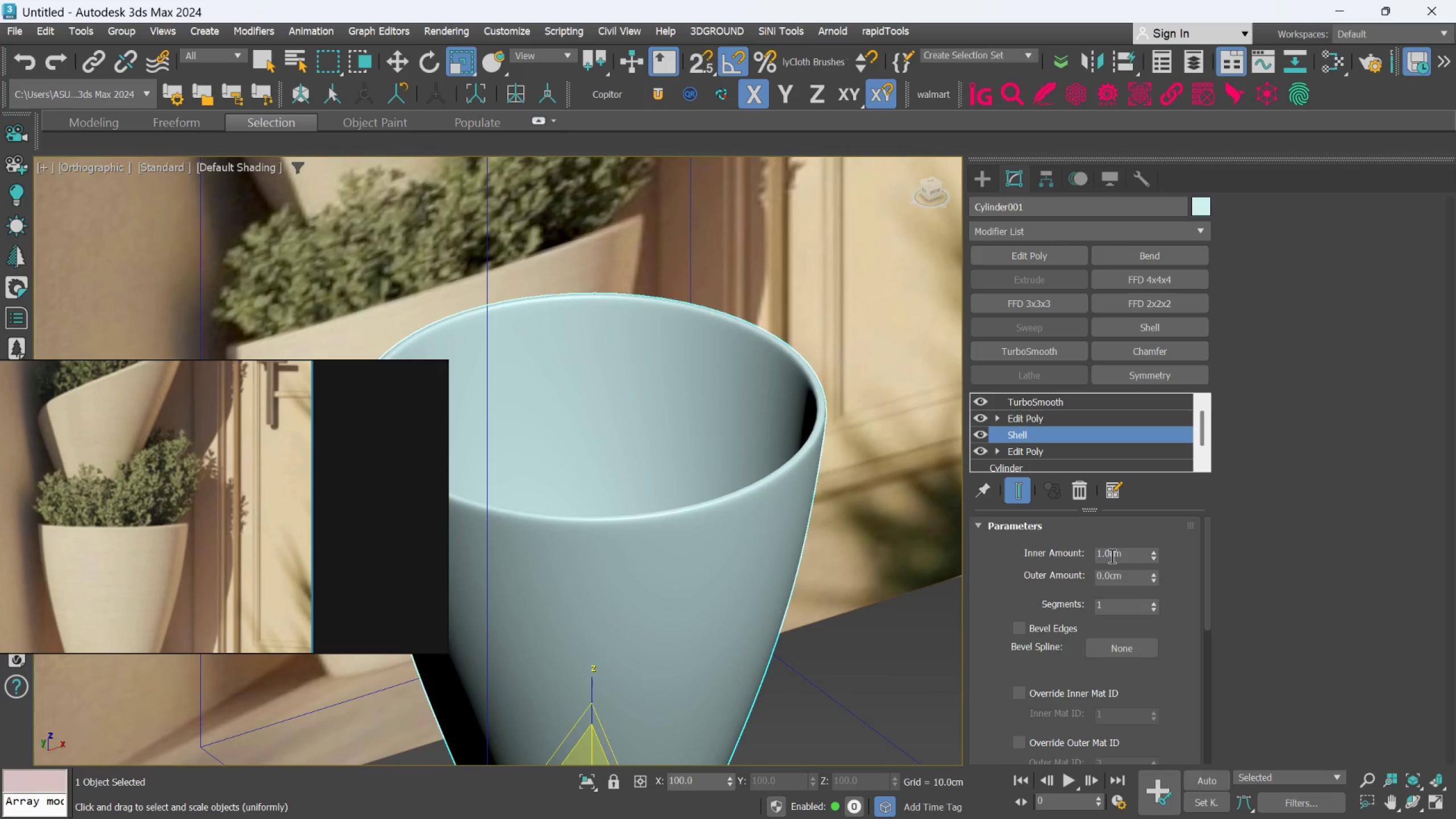 
double_click([1111, 556])
 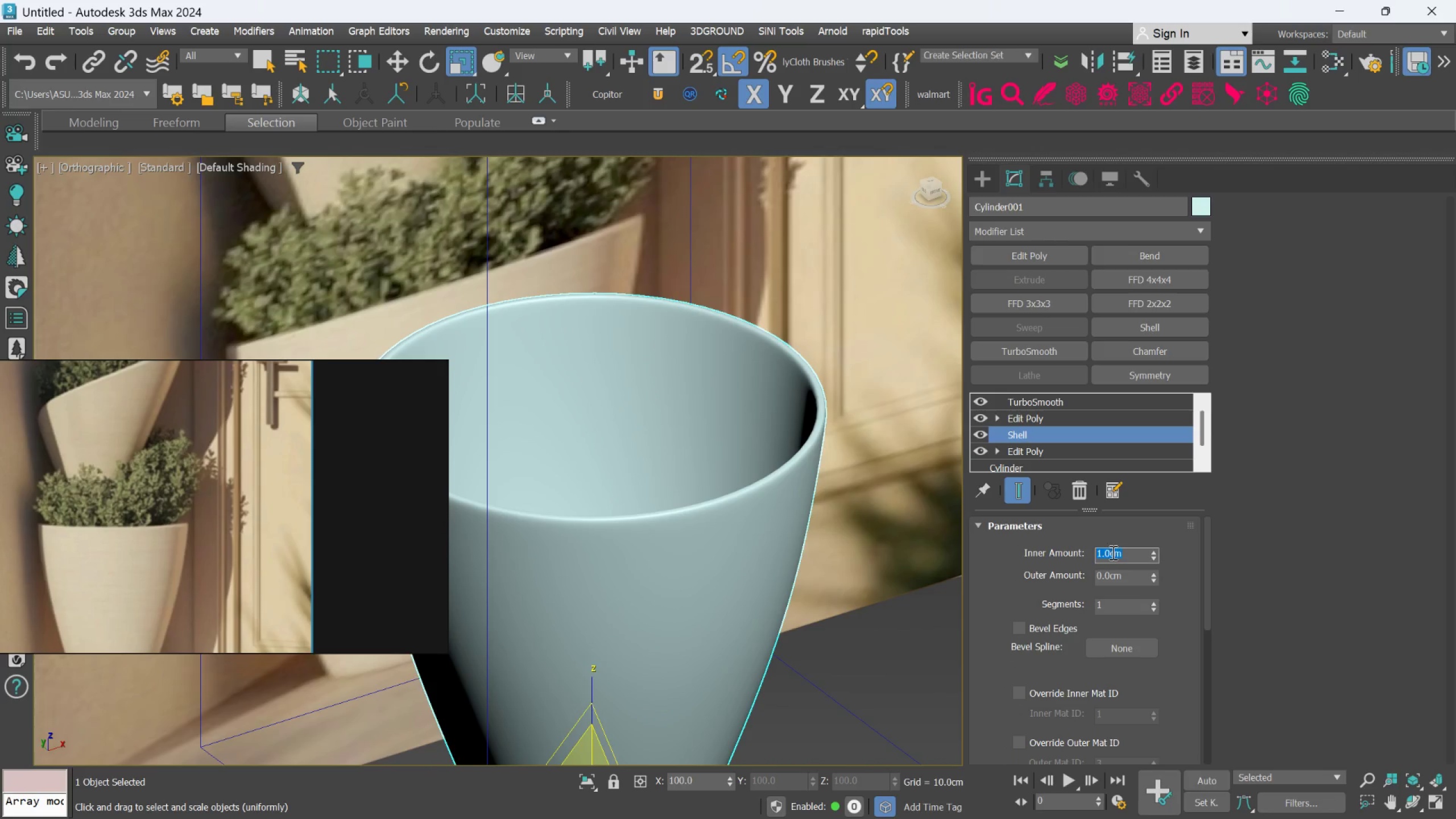 
key(1)
 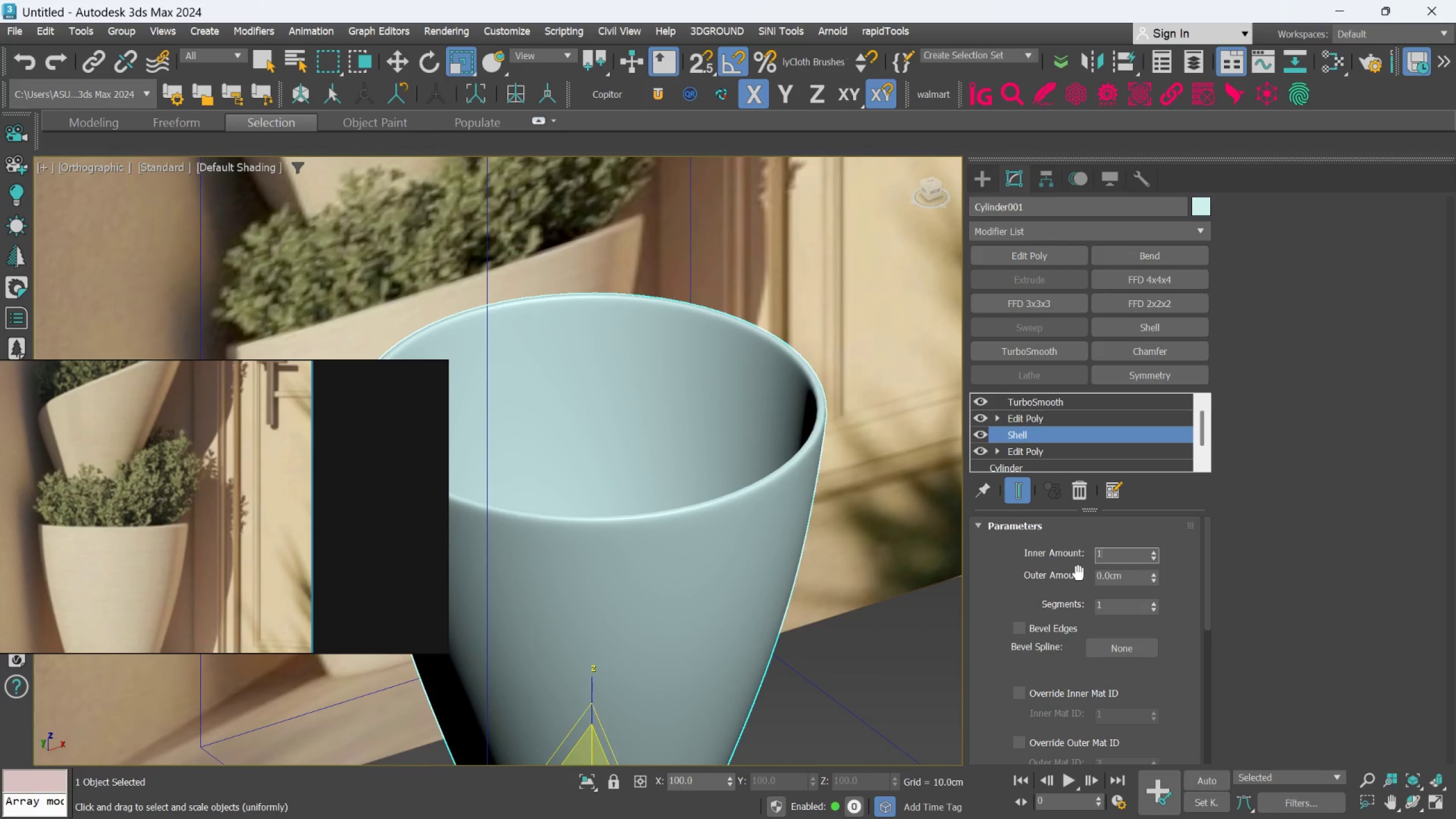 
key(Period)
 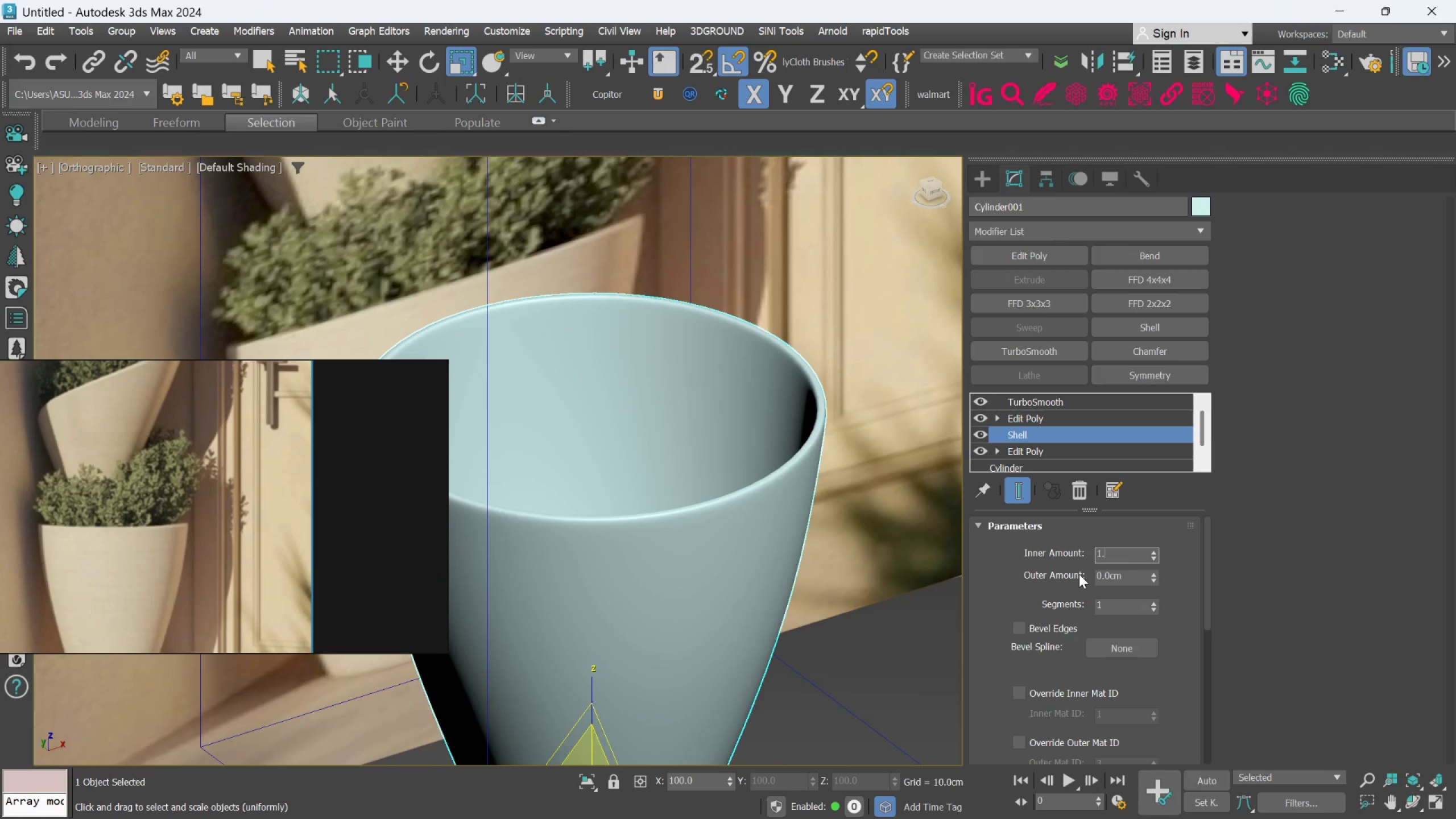 
key(5)
 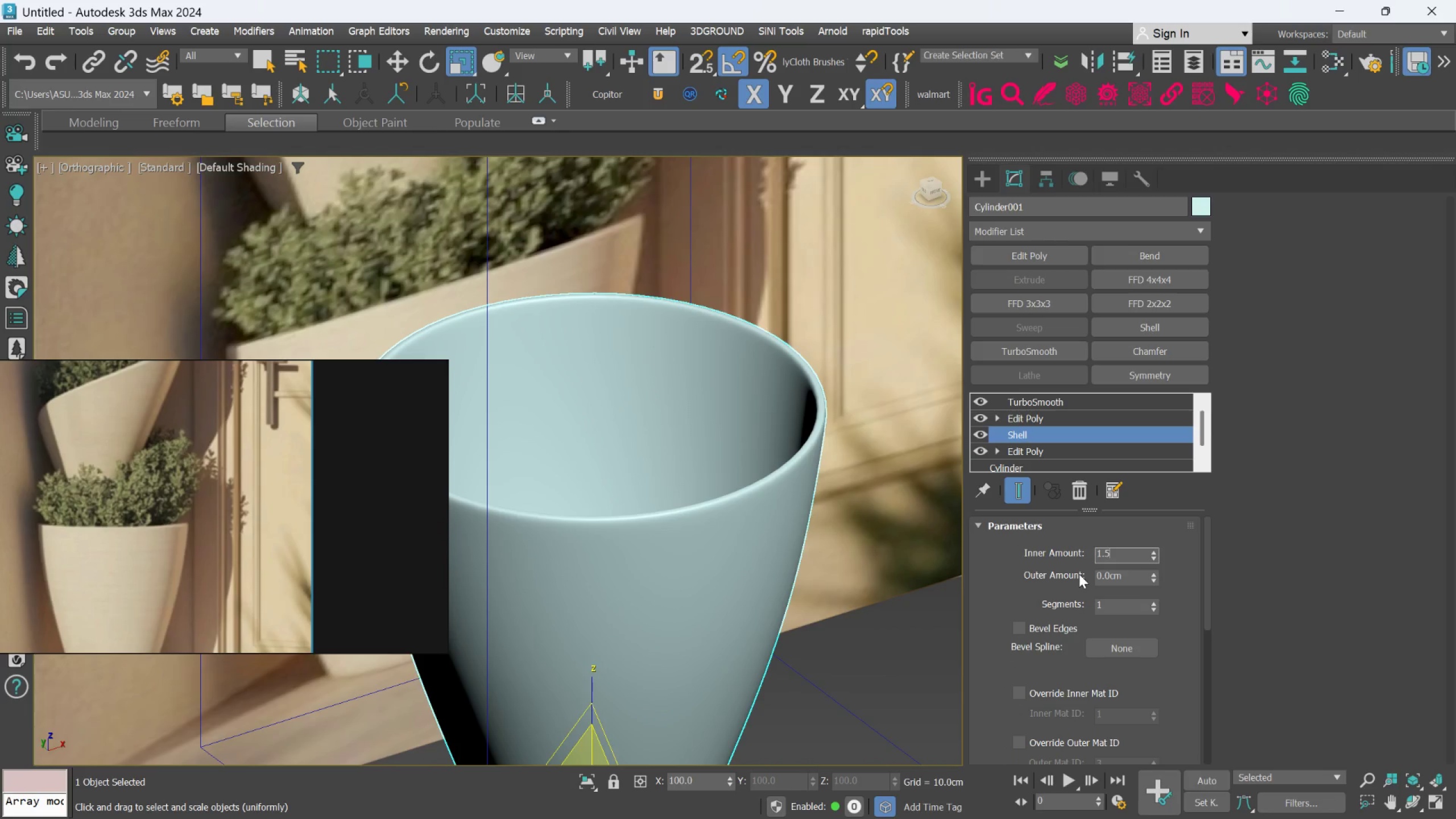 
key(Enter)
 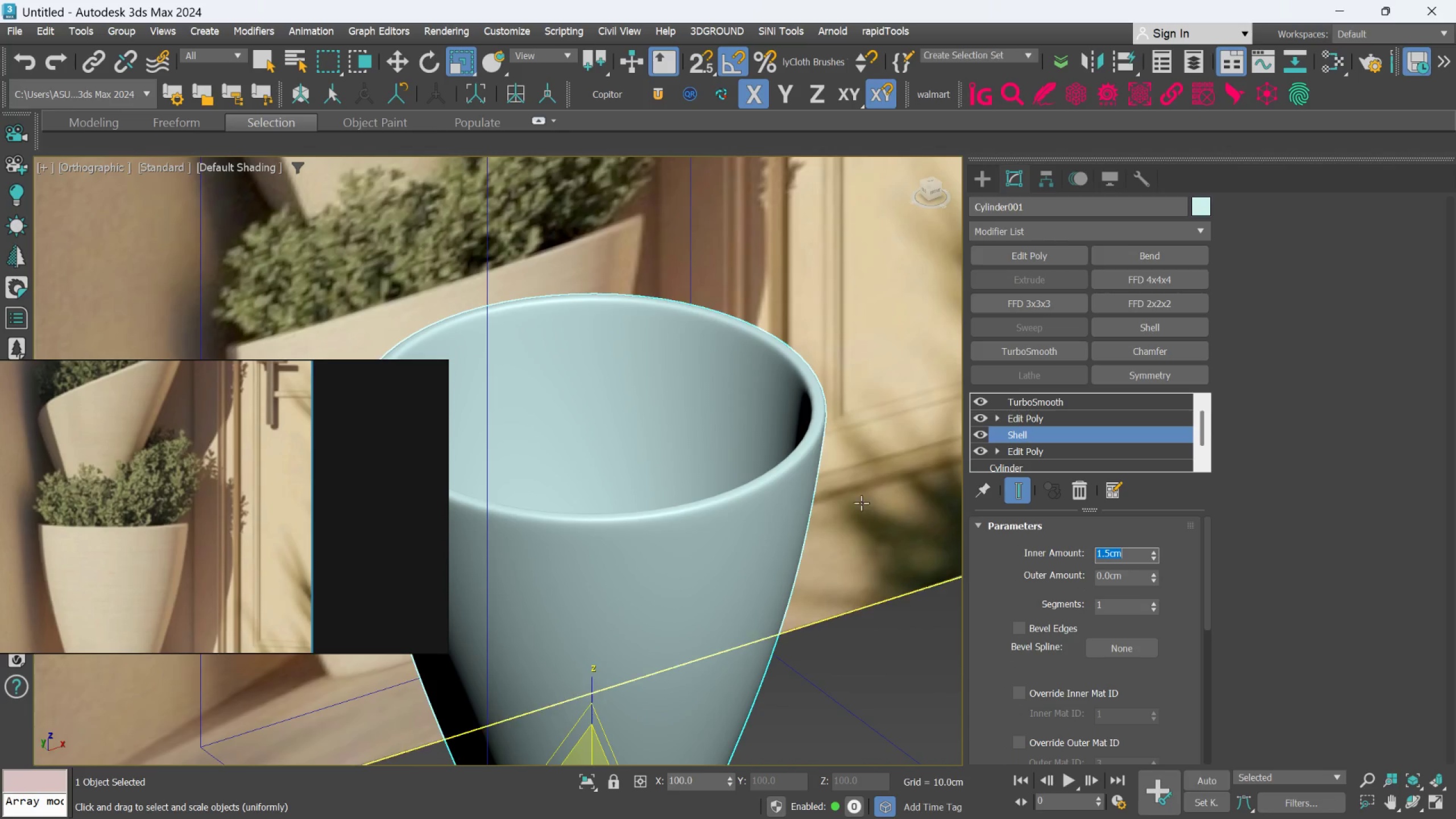 
scroll: coordinate [764, 408], scroll_direction: up, amount: 2.0
 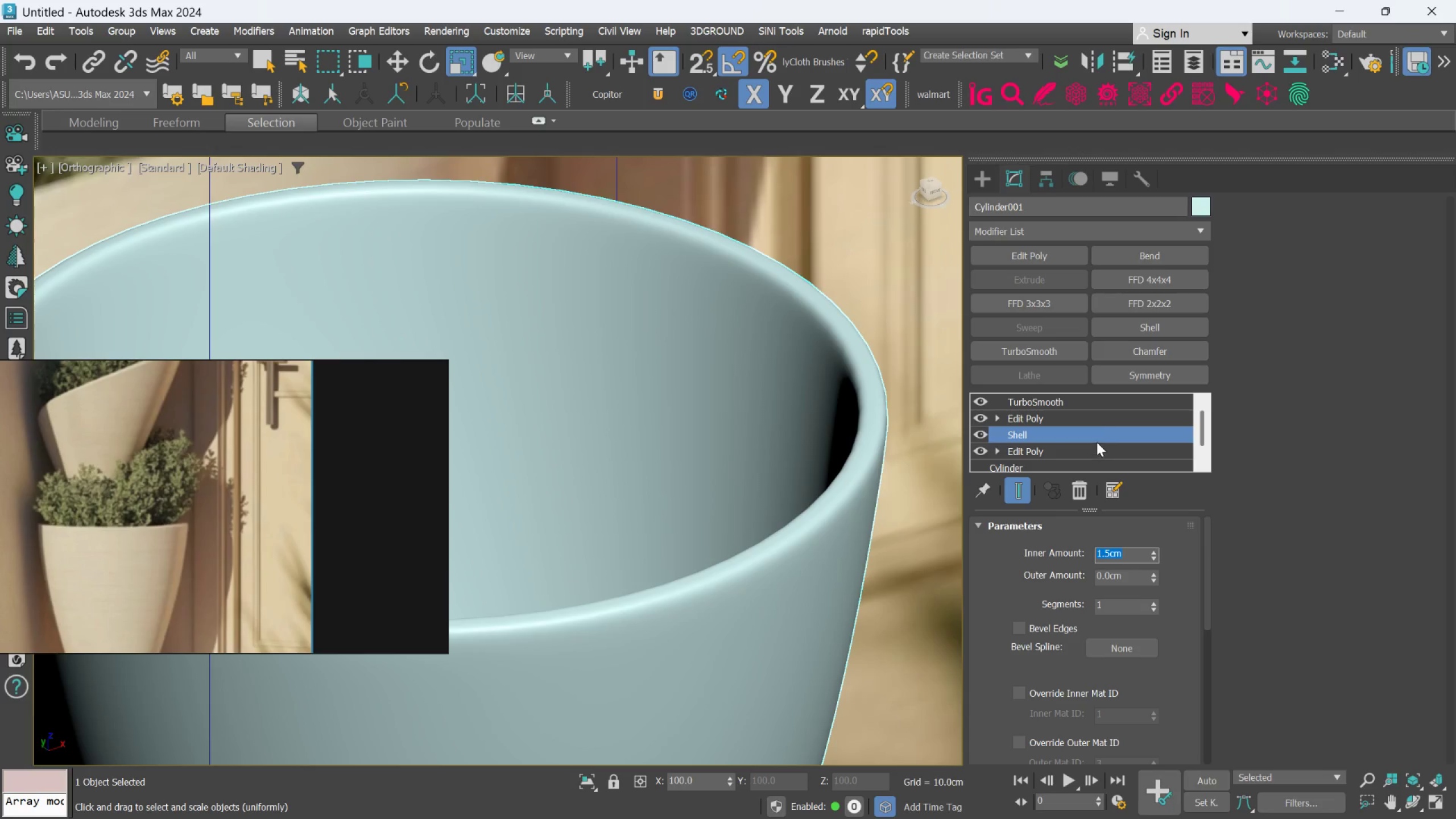 
left_click([1098, 429])
 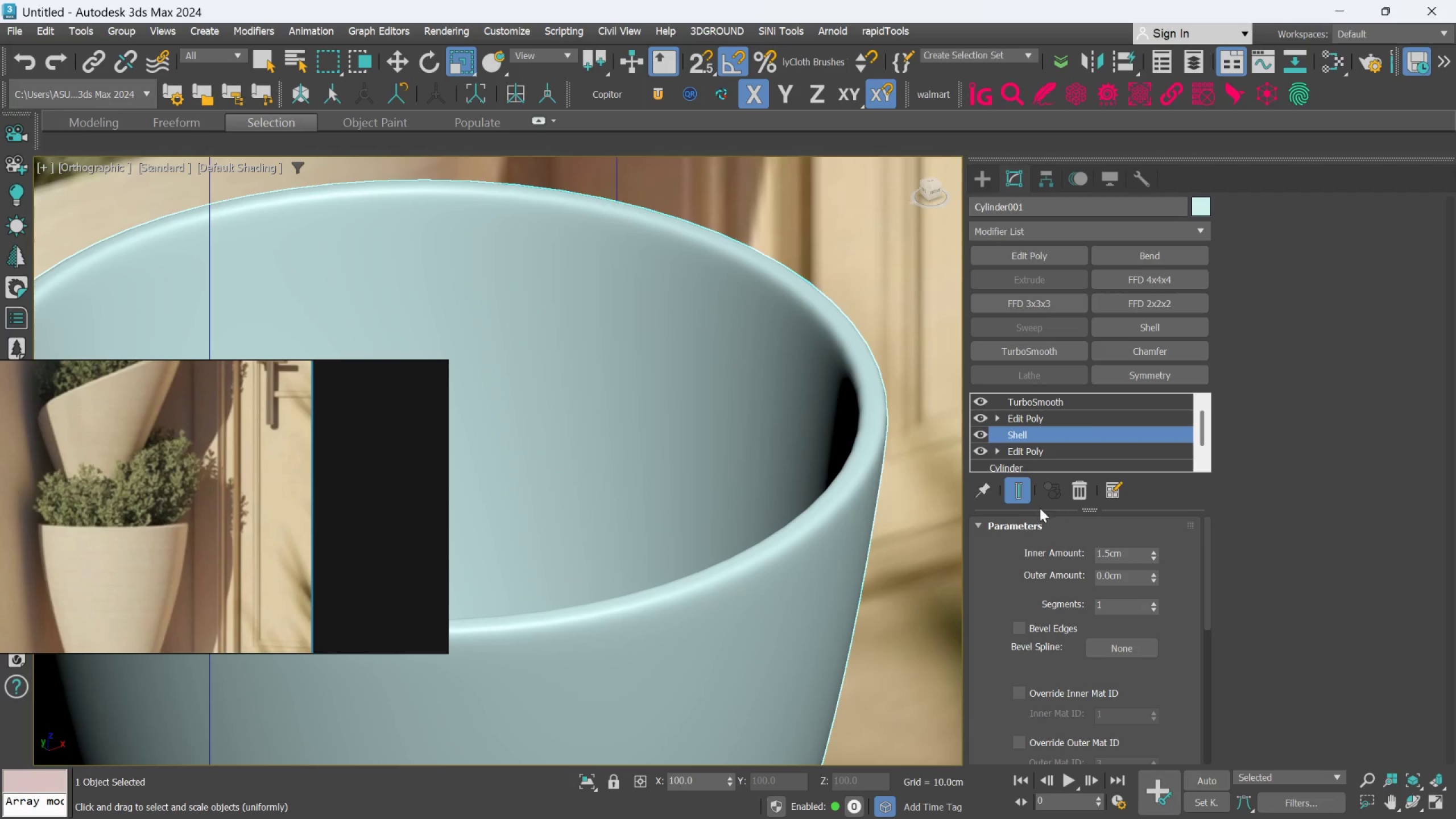 
left_click([1011, 498])
 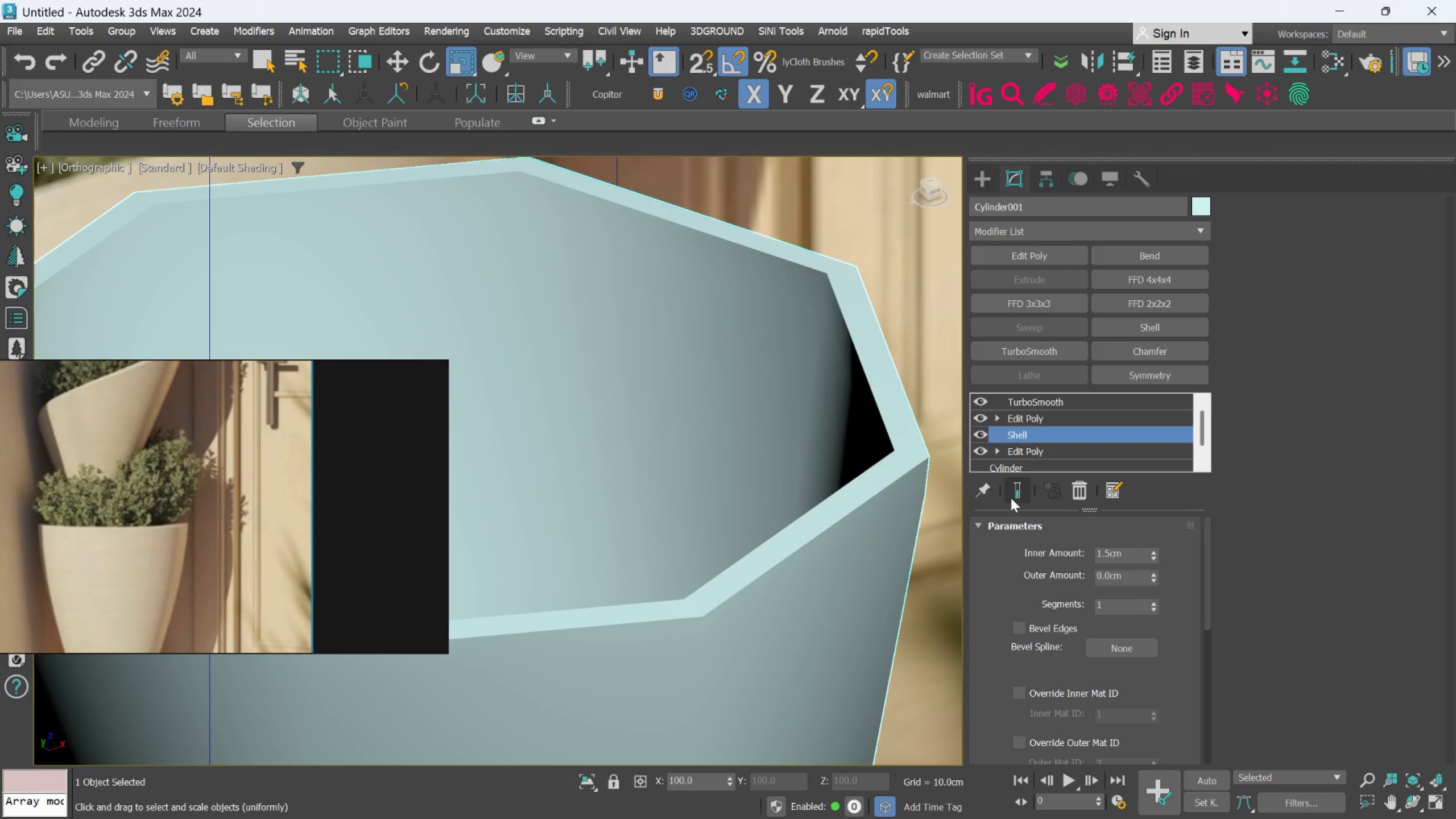 
key(F4)
 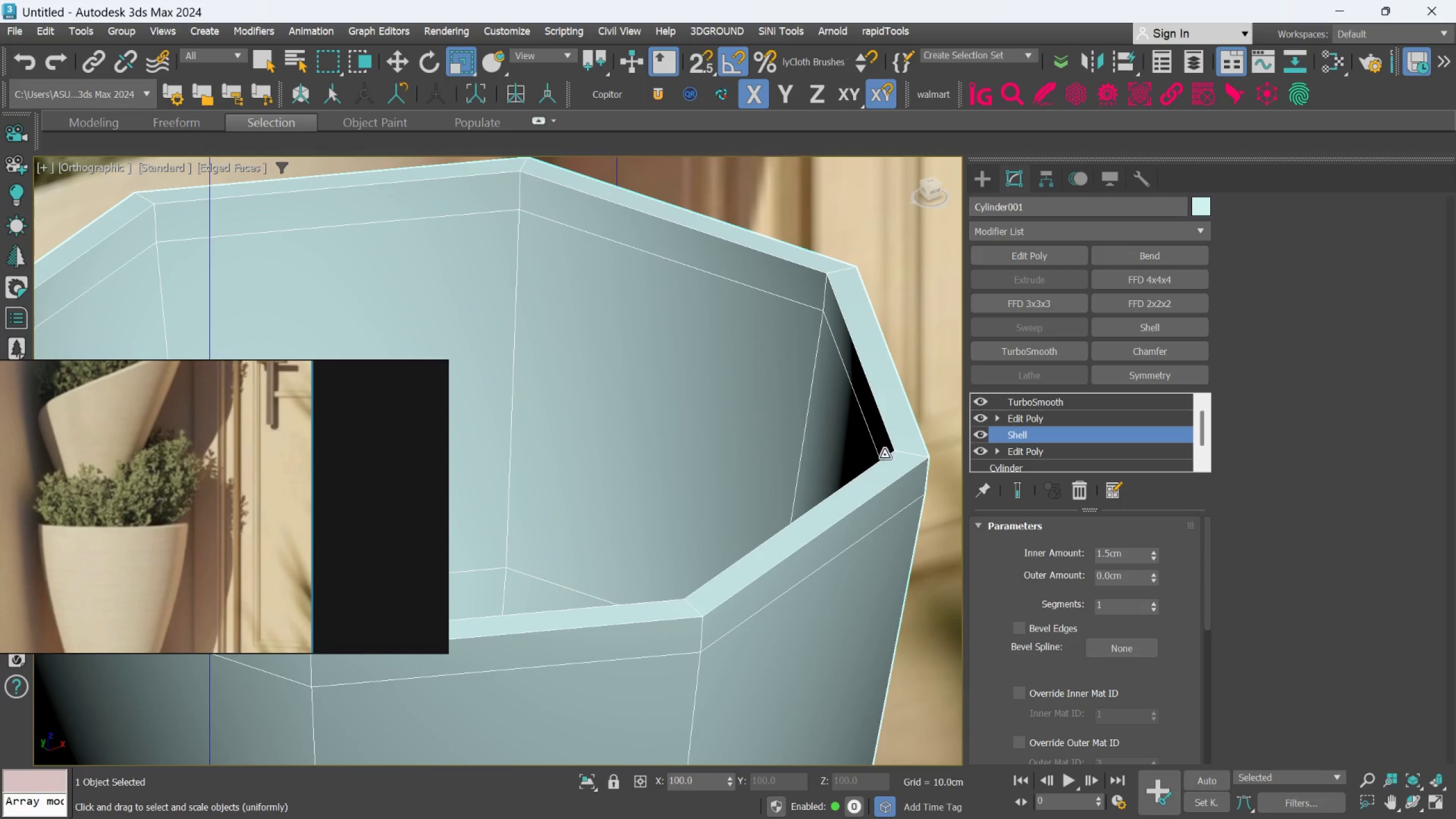 
scroll: coordinate [929, 388], scroll_direction: up, amount: 3.0
 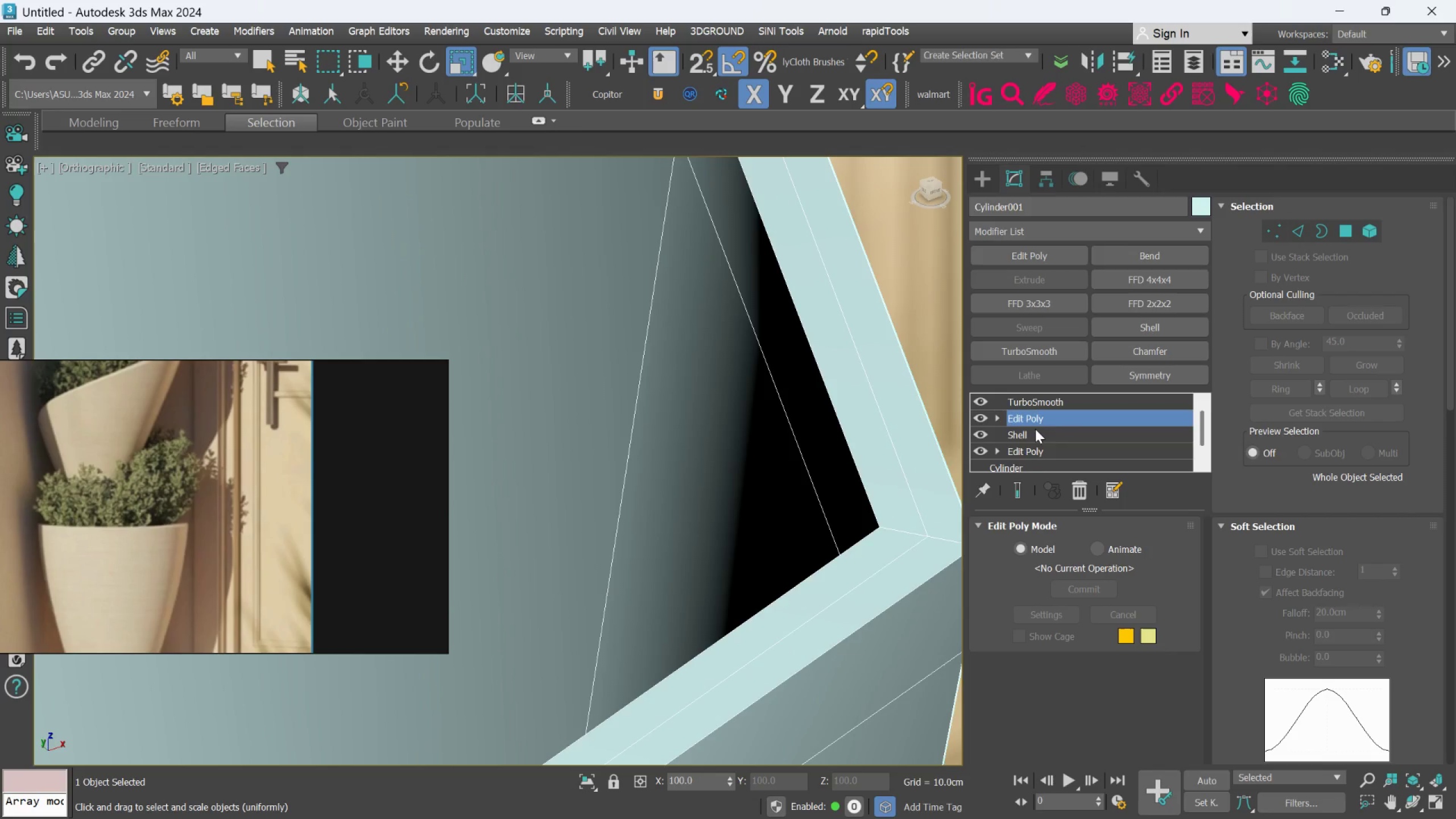 
scroll: coordinate [930, 473], scroll_direction: down, amount: 3.0
 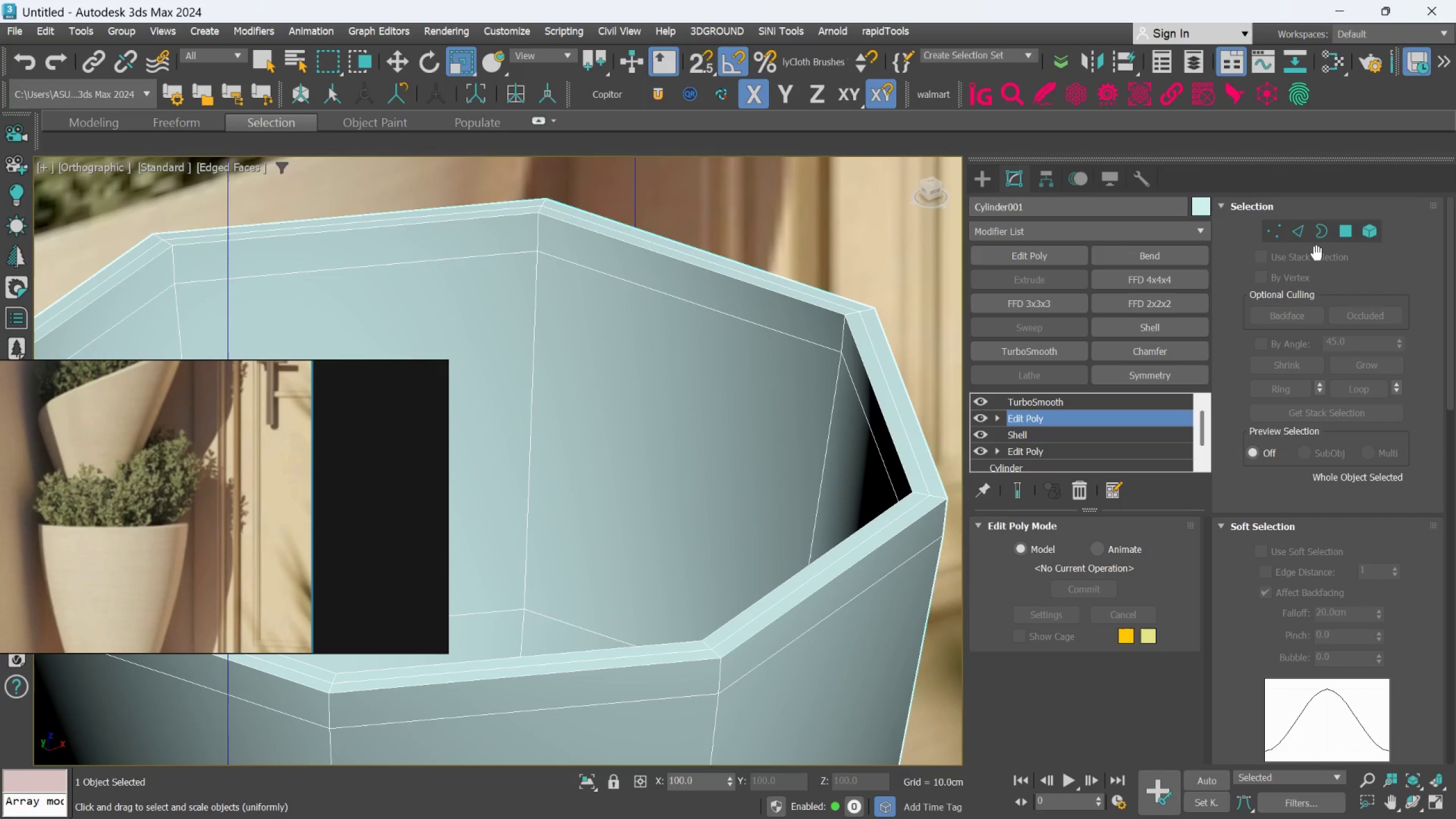 
left_click([1305, 236])
 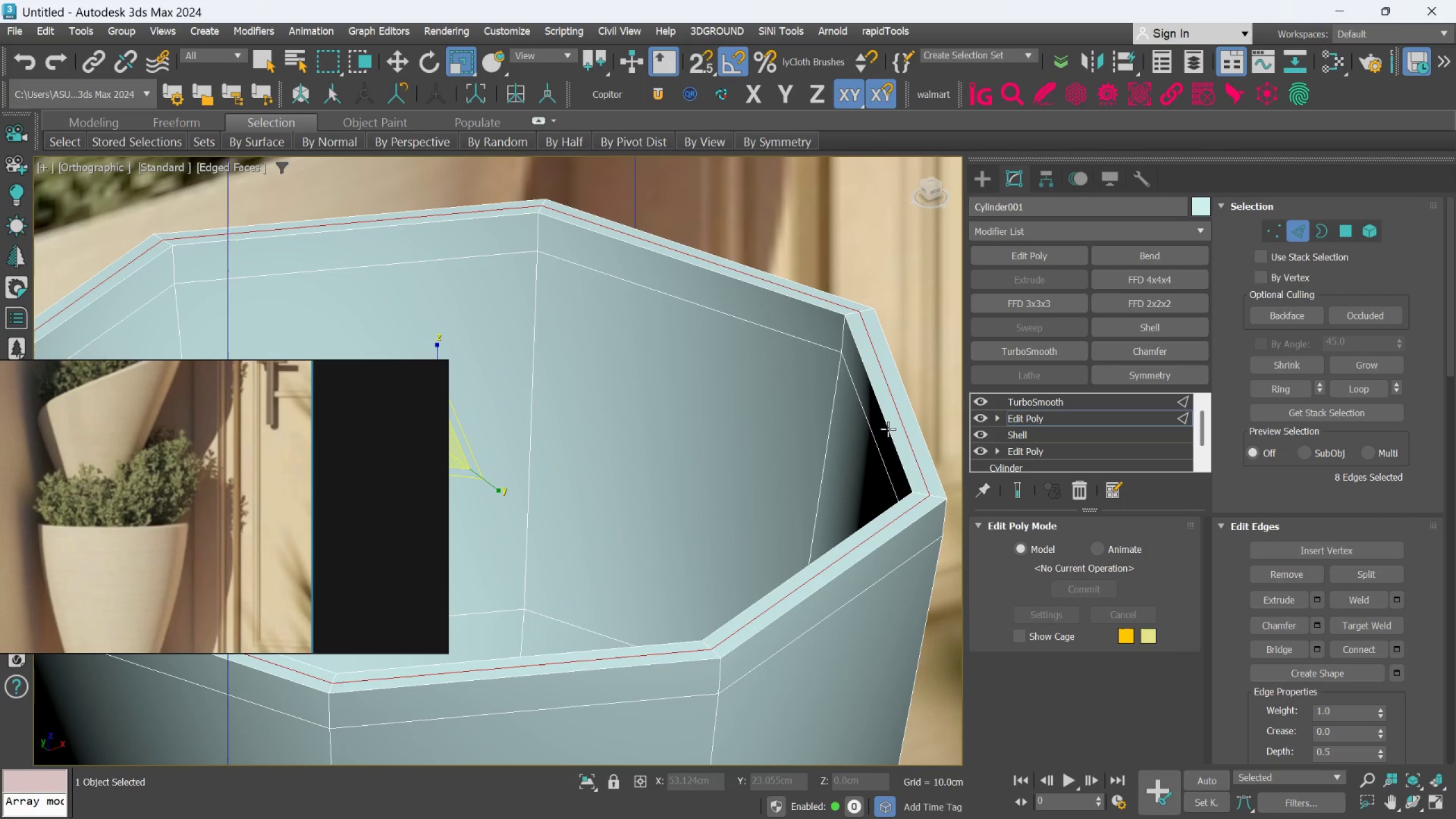 
key(Control+Backspace)
 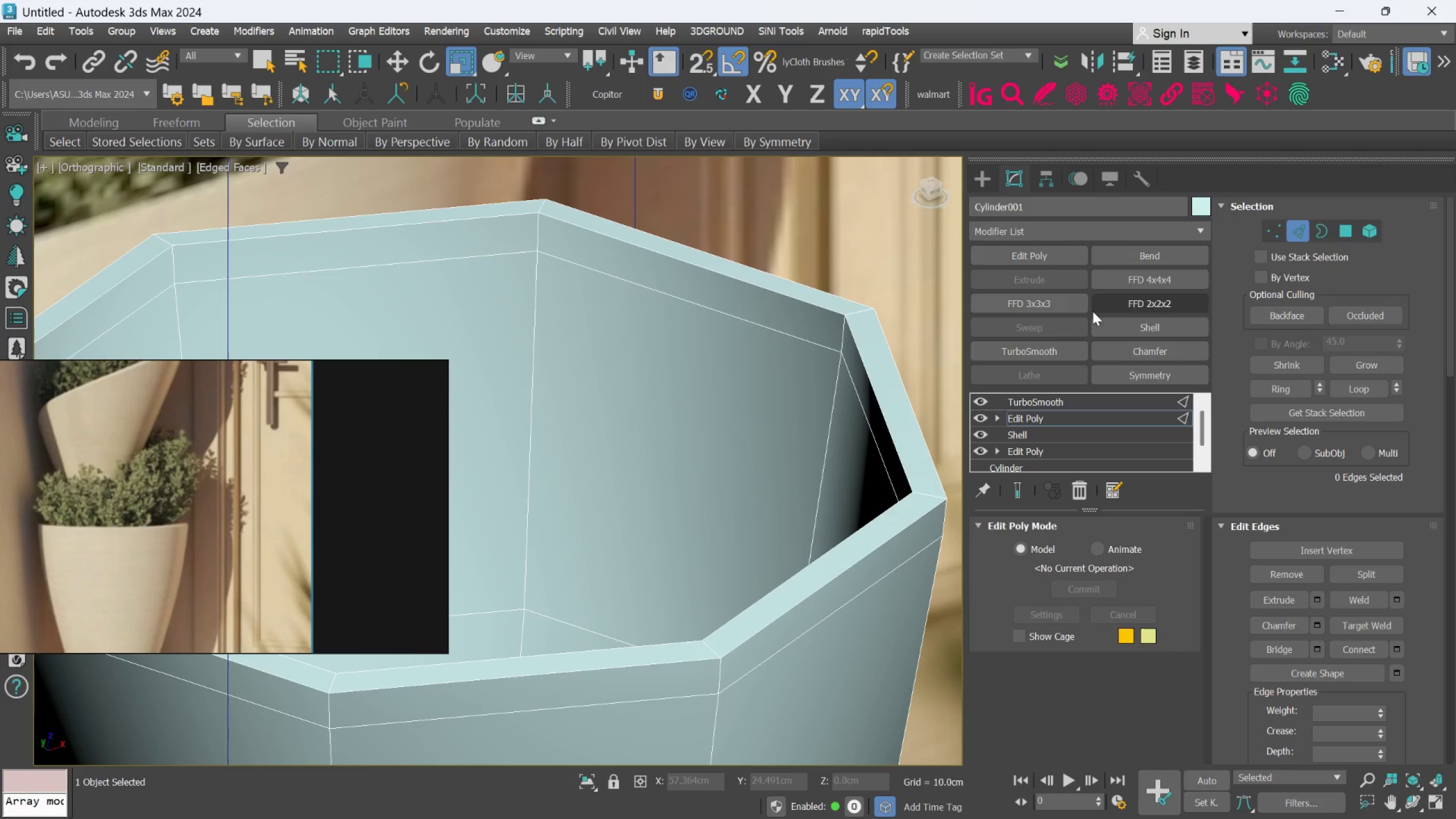 
scroll: coordinate [898, 456], scroll_direction: up, amount: 1.0
 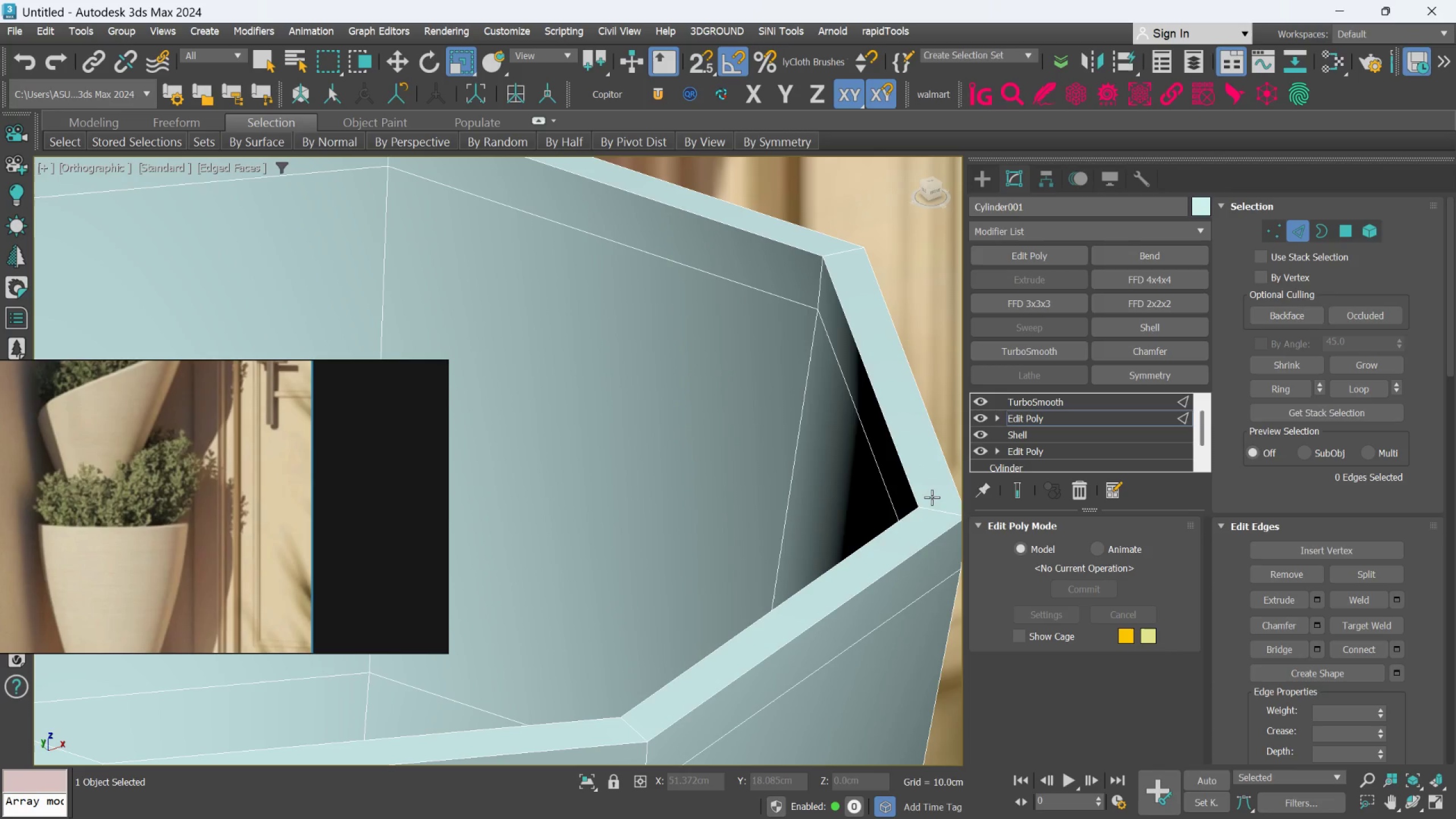 
left_click([932, 499])
 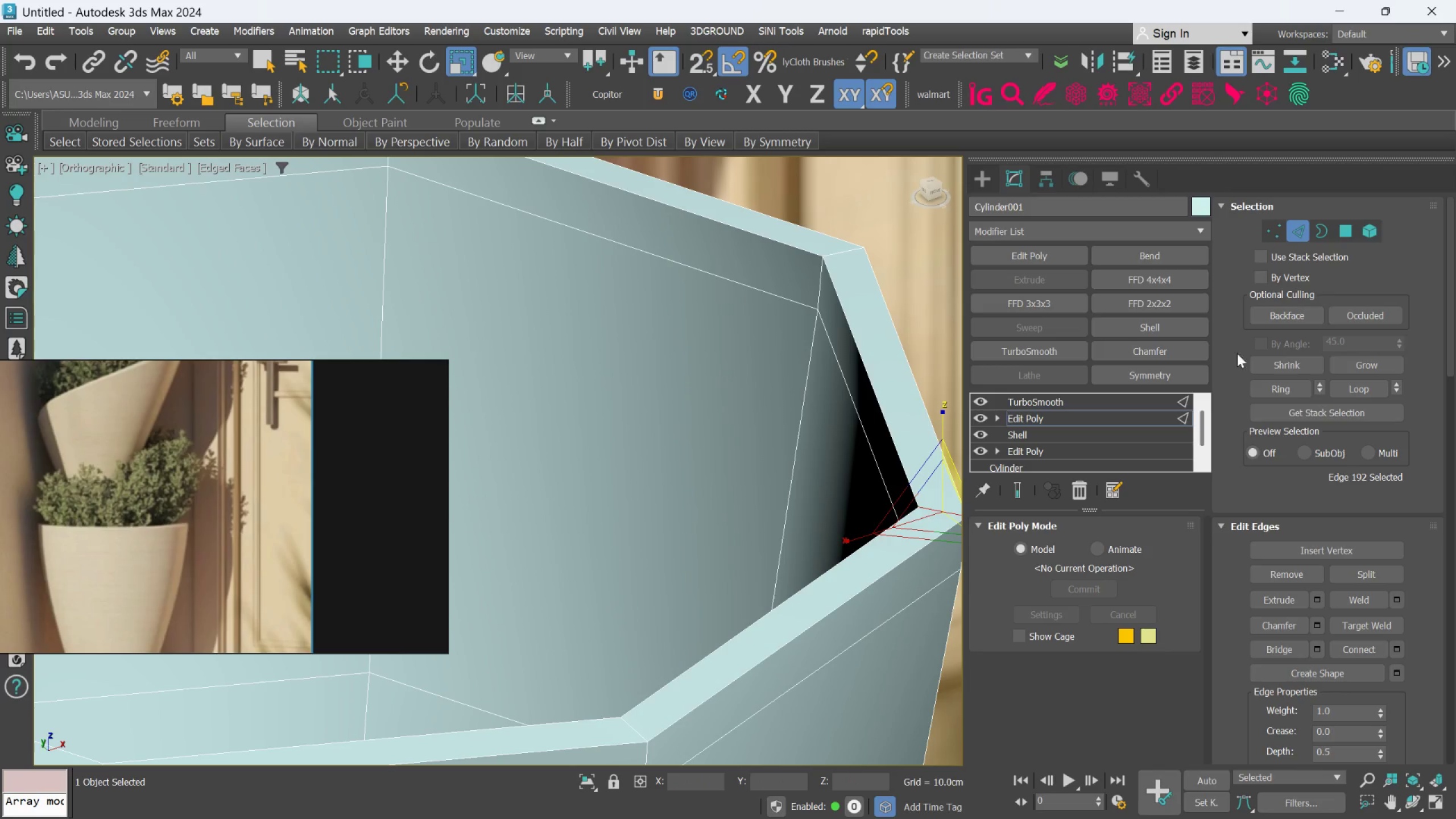 
left_click([1259, 384])
 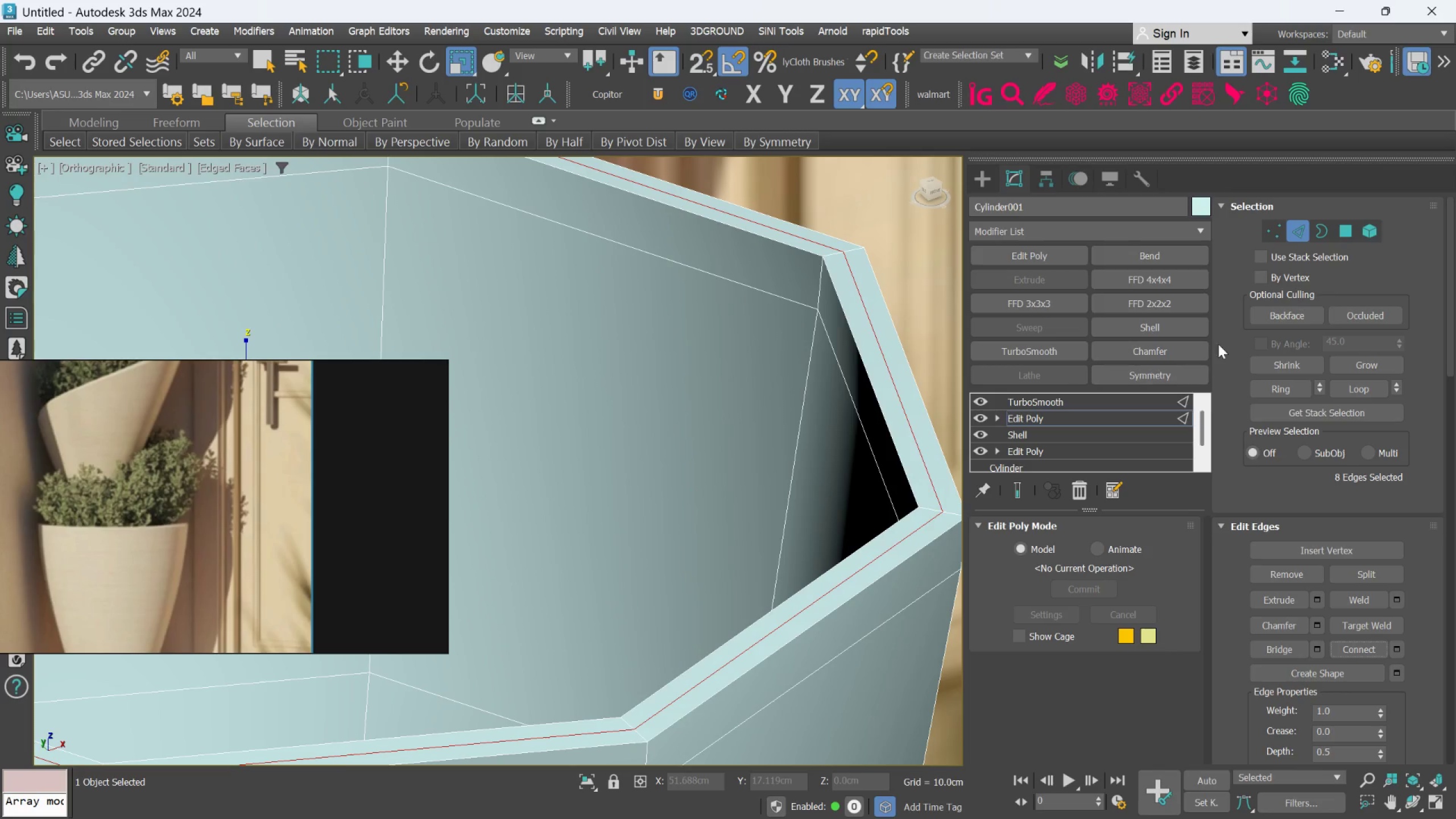 
left_click([1306, 227])
 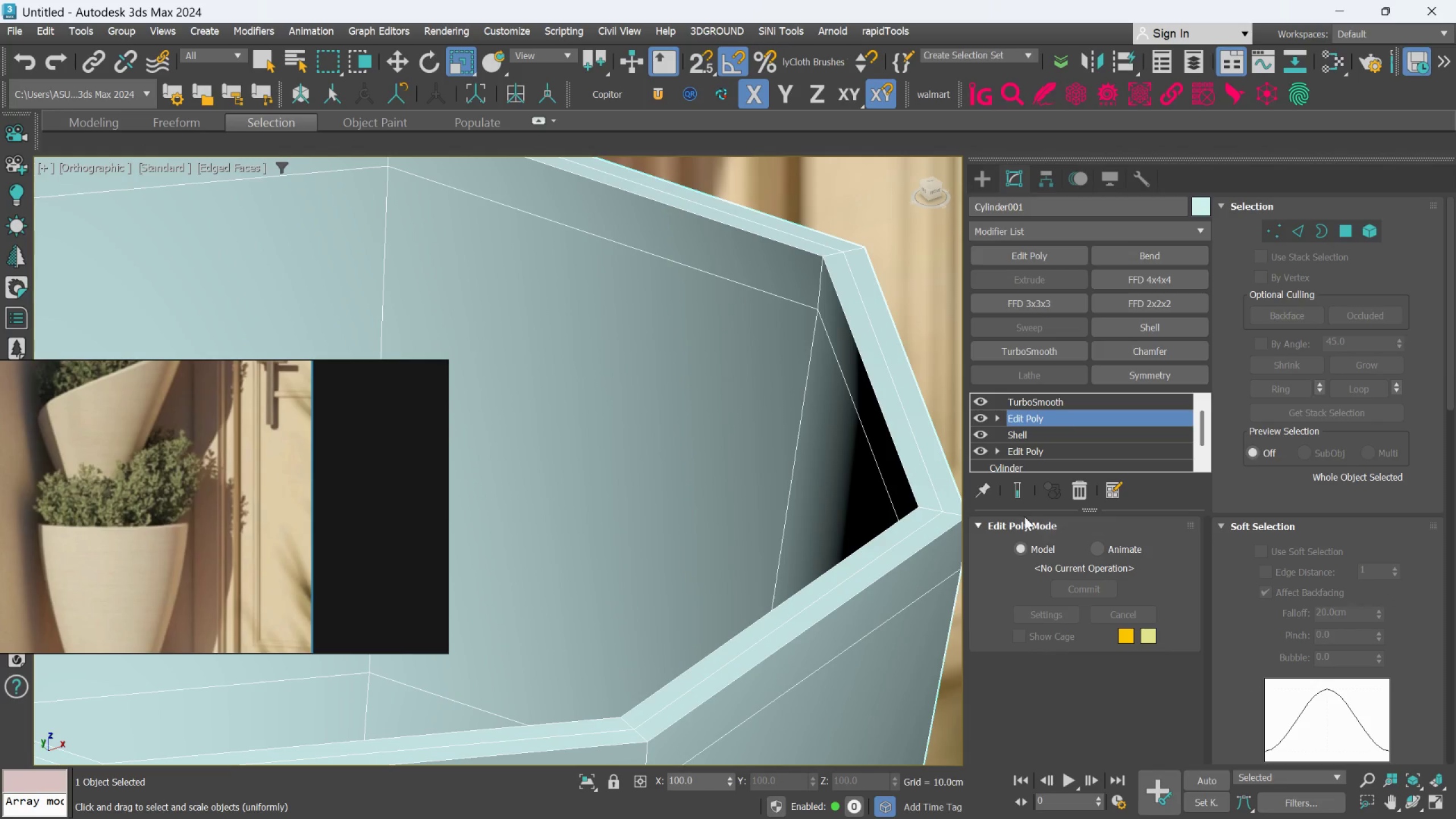 
left_click([1022, 497])
 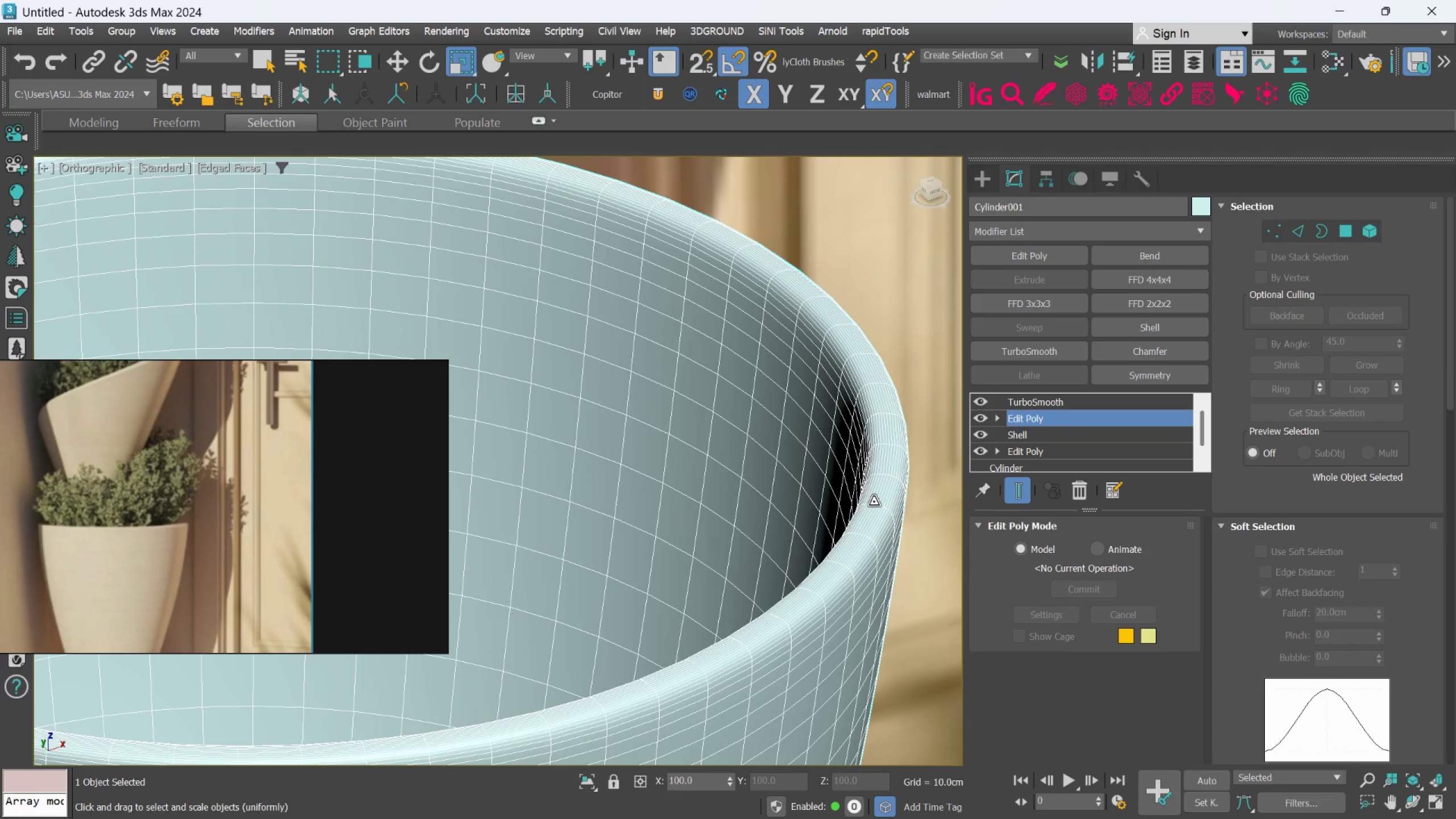 
scroll: coordinate [873, 502], scroll_direction: down, amount: 2.0
 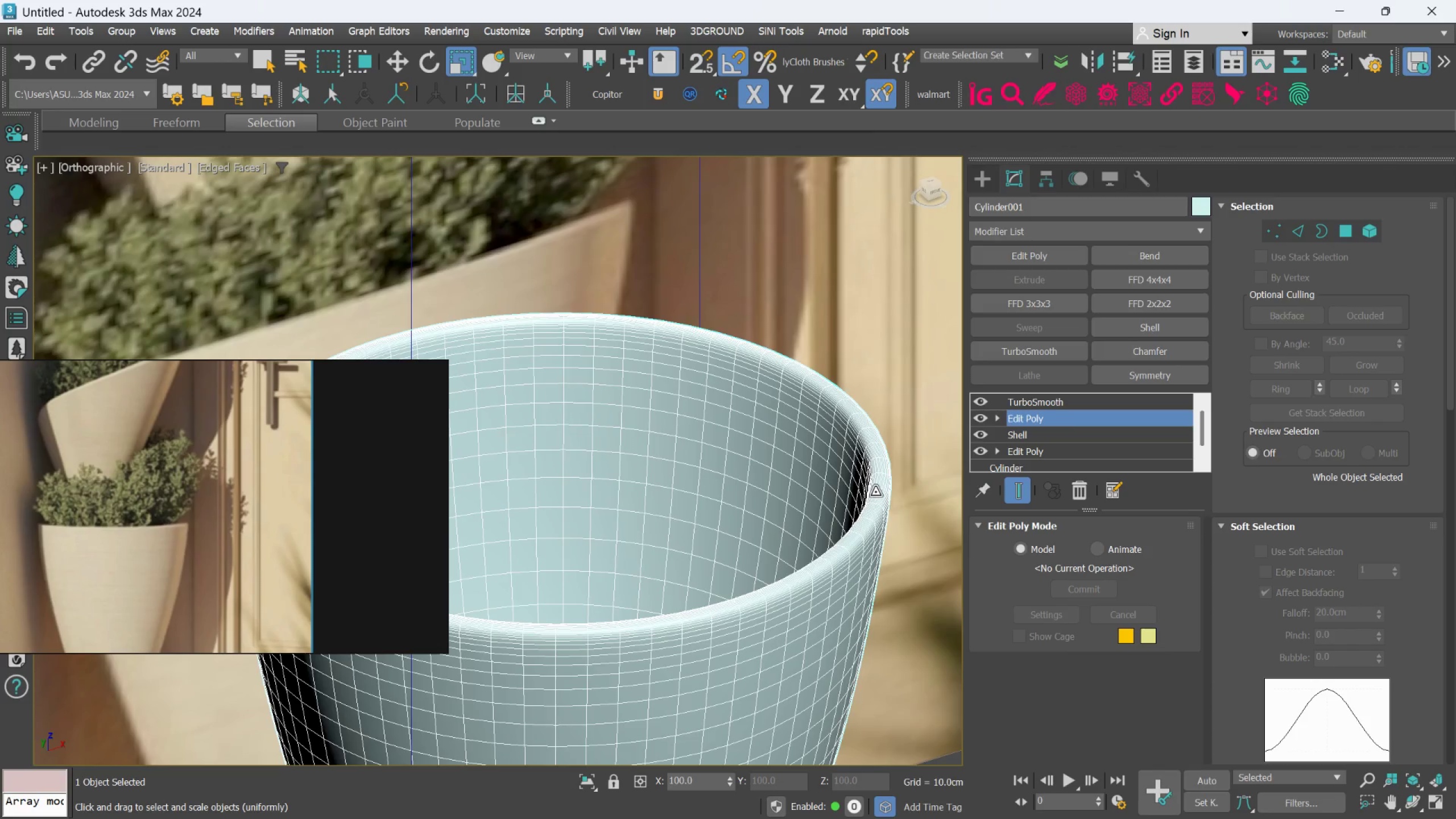 
key(F4)
 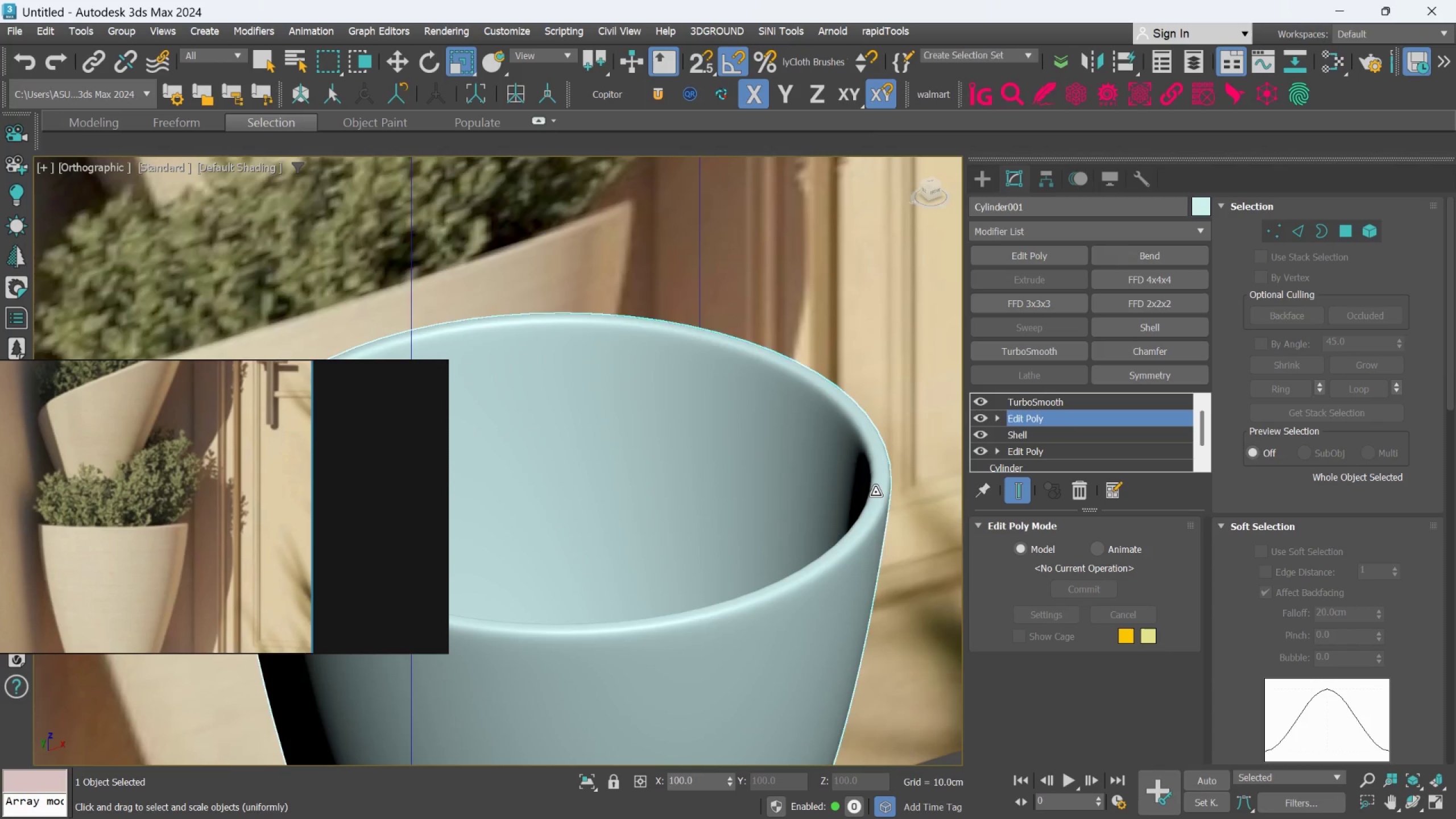 
hold_key(key=AltLeft, duration=1.11)
 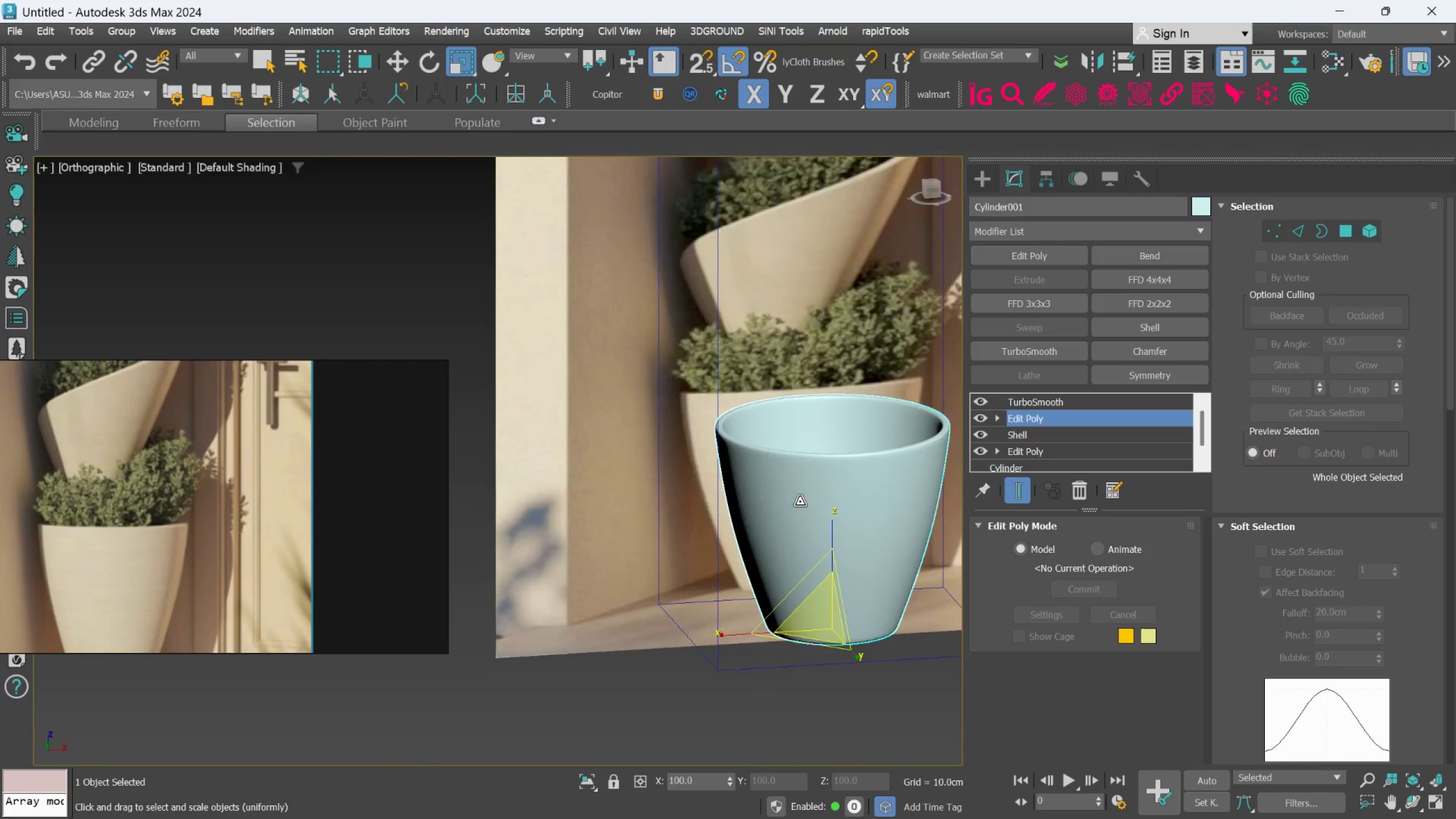 
scroll: coordinate [814, 521], scroll_direction: down, amount: 3.0
 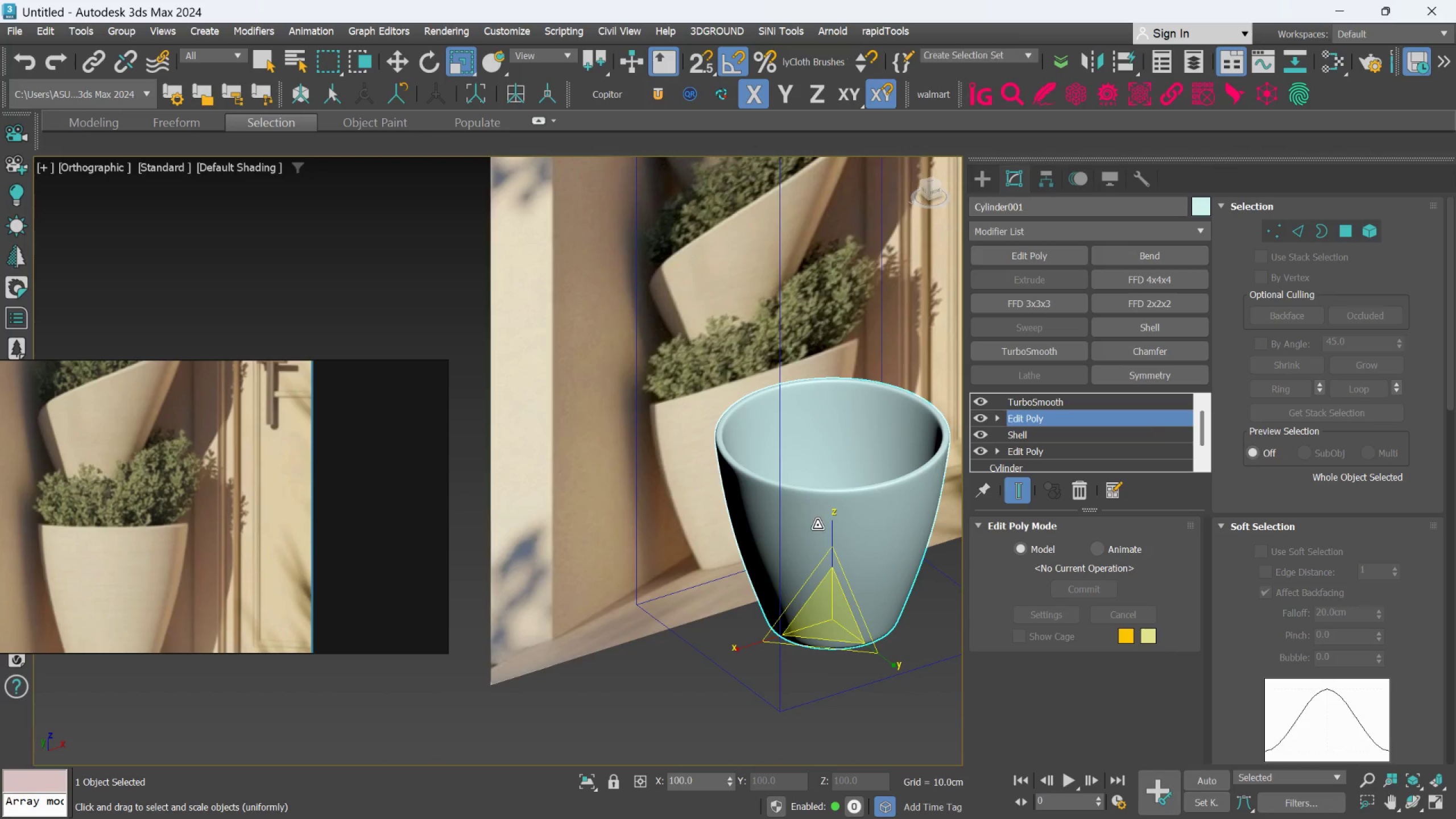 
hold_key(key=AltLeft, duration=0.44)
 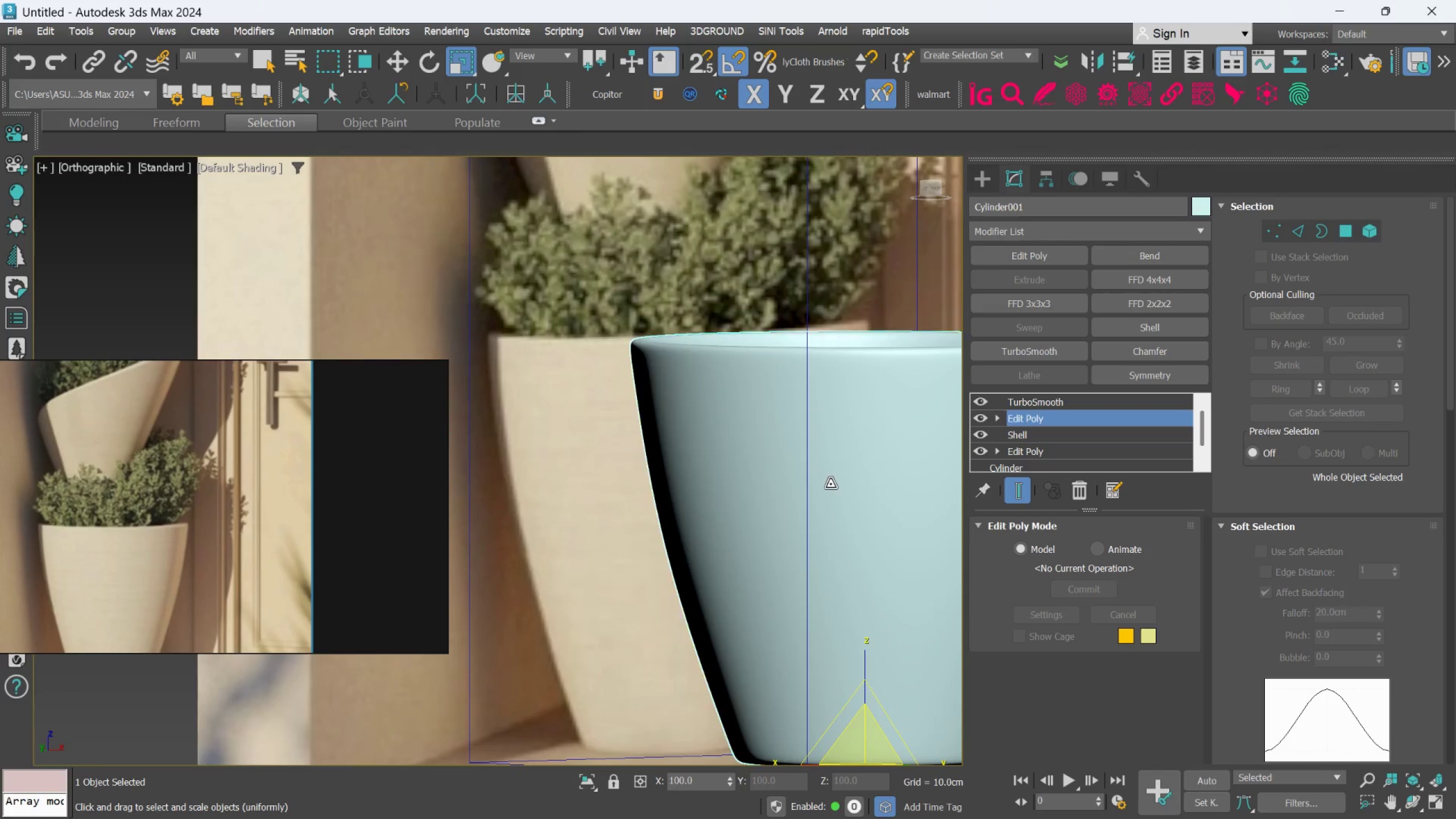 
scroll: coordinate [800, 502], scroll_direction: up, amount: 2.0
 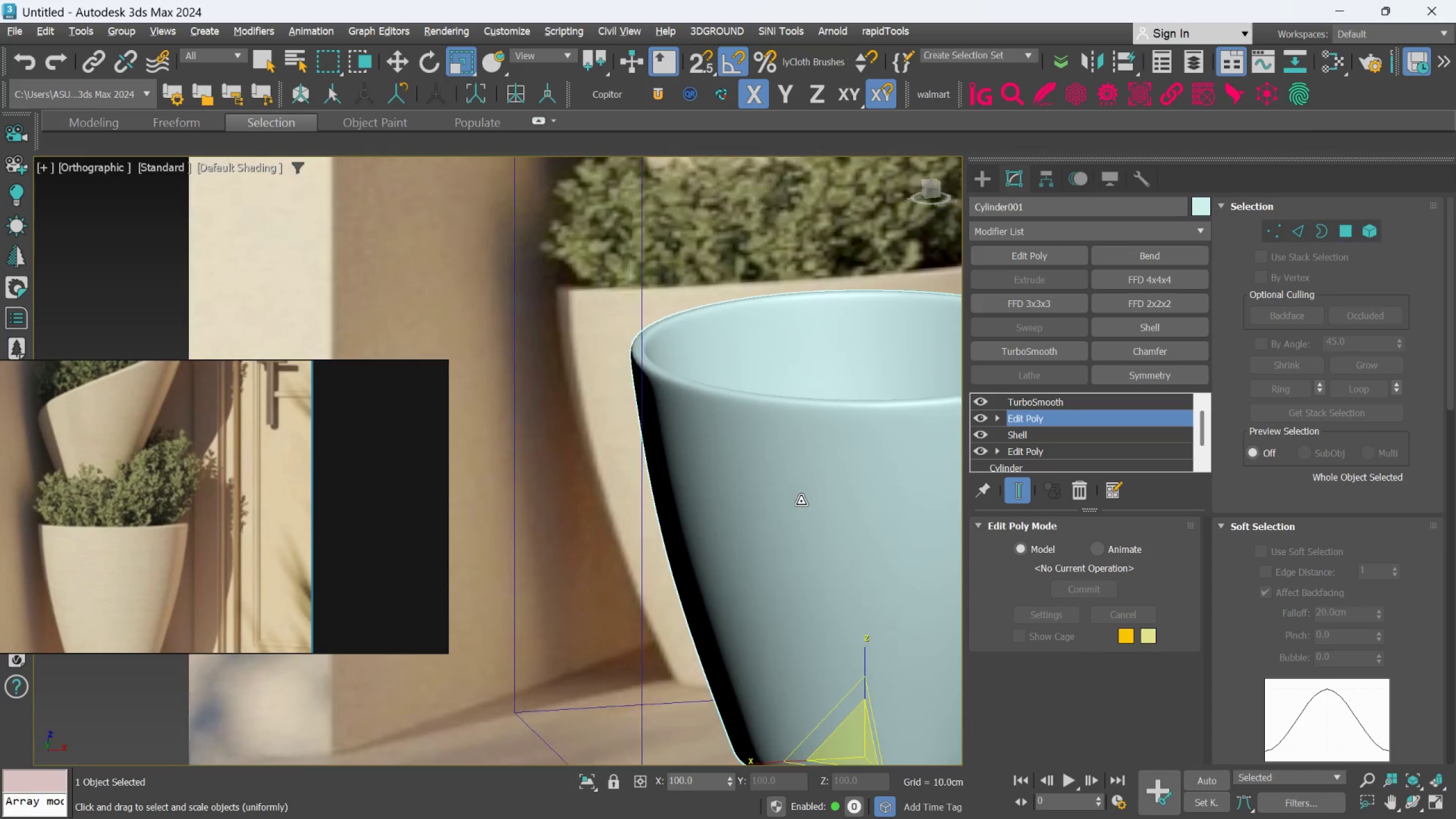 
key(Alt+AltLeft)
 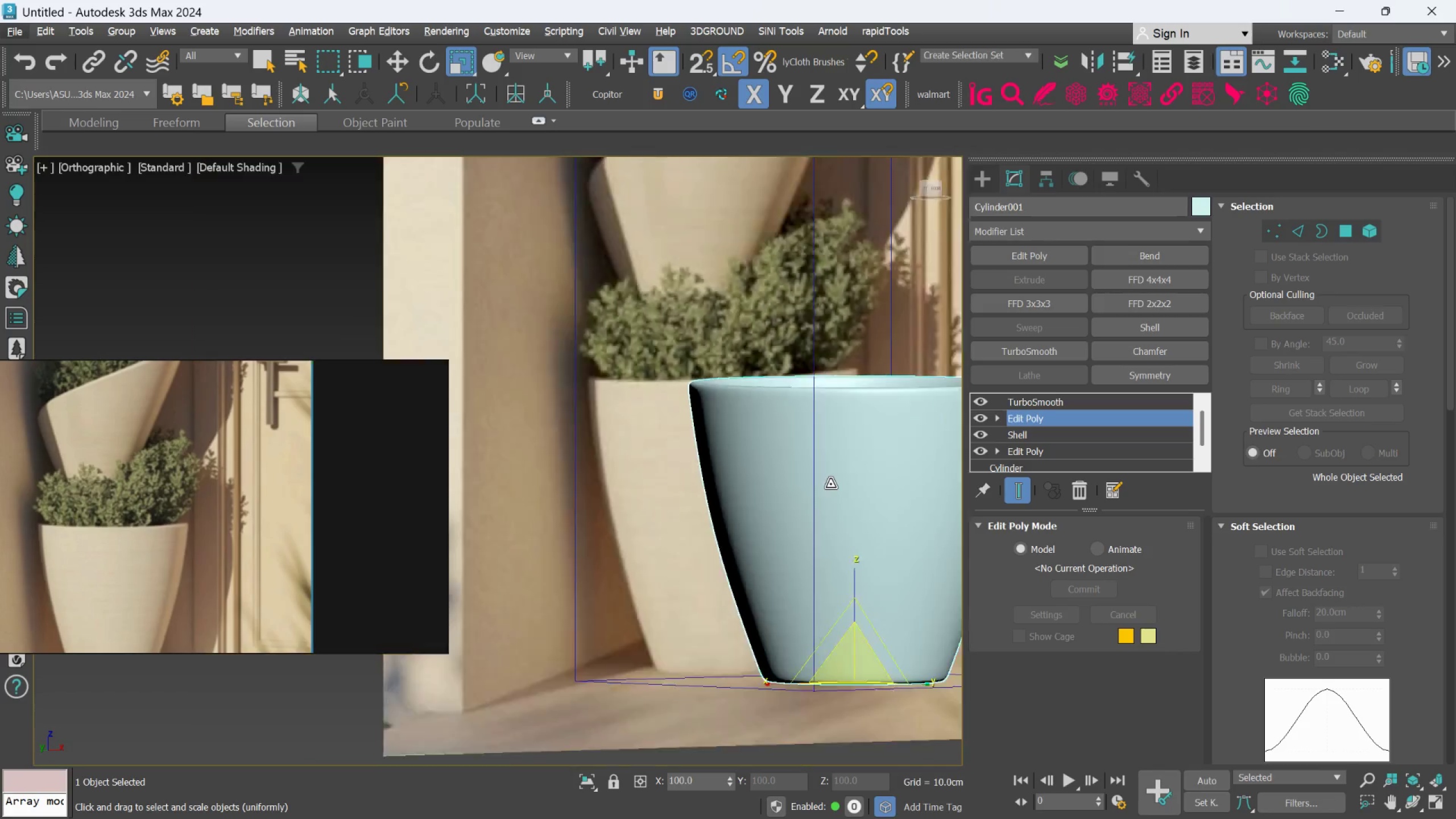 
hold_key(key=AltLeft, duration=1.27)
 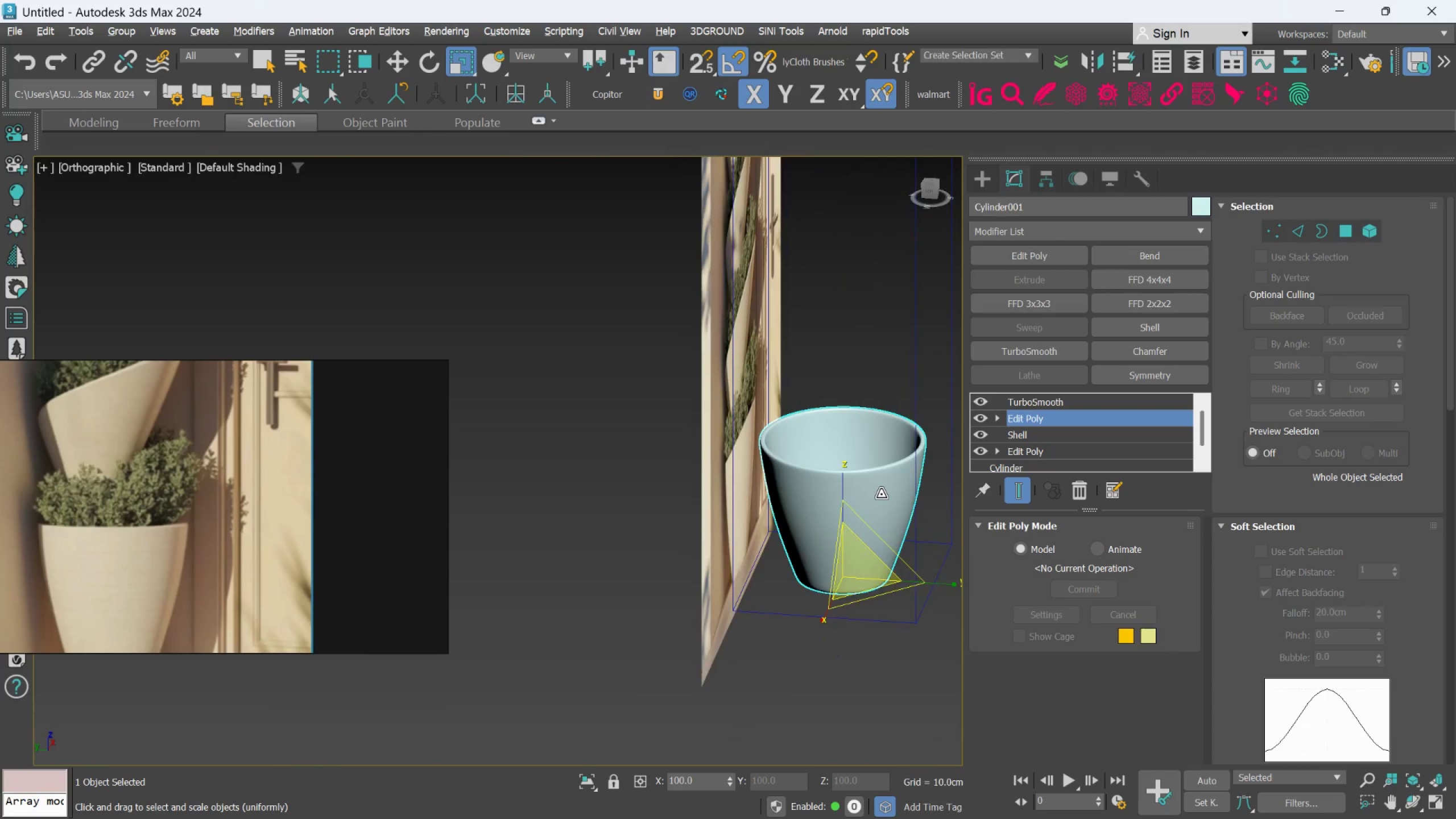 
scroll: coordinate [830, 484], scroll_direction: down, amount: 3.0
 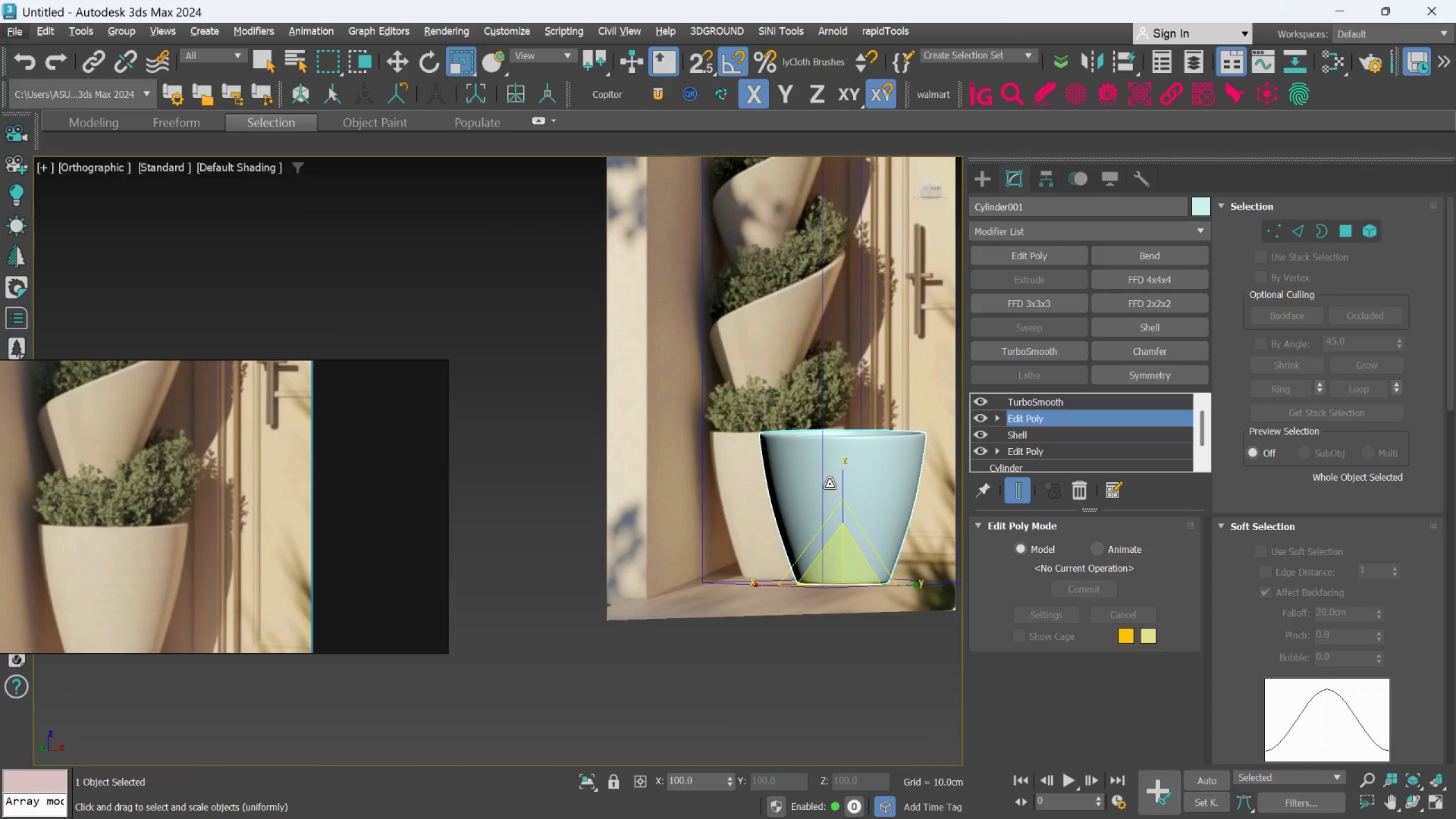 
hold_key(key=AltLeft, duration=1.05)
 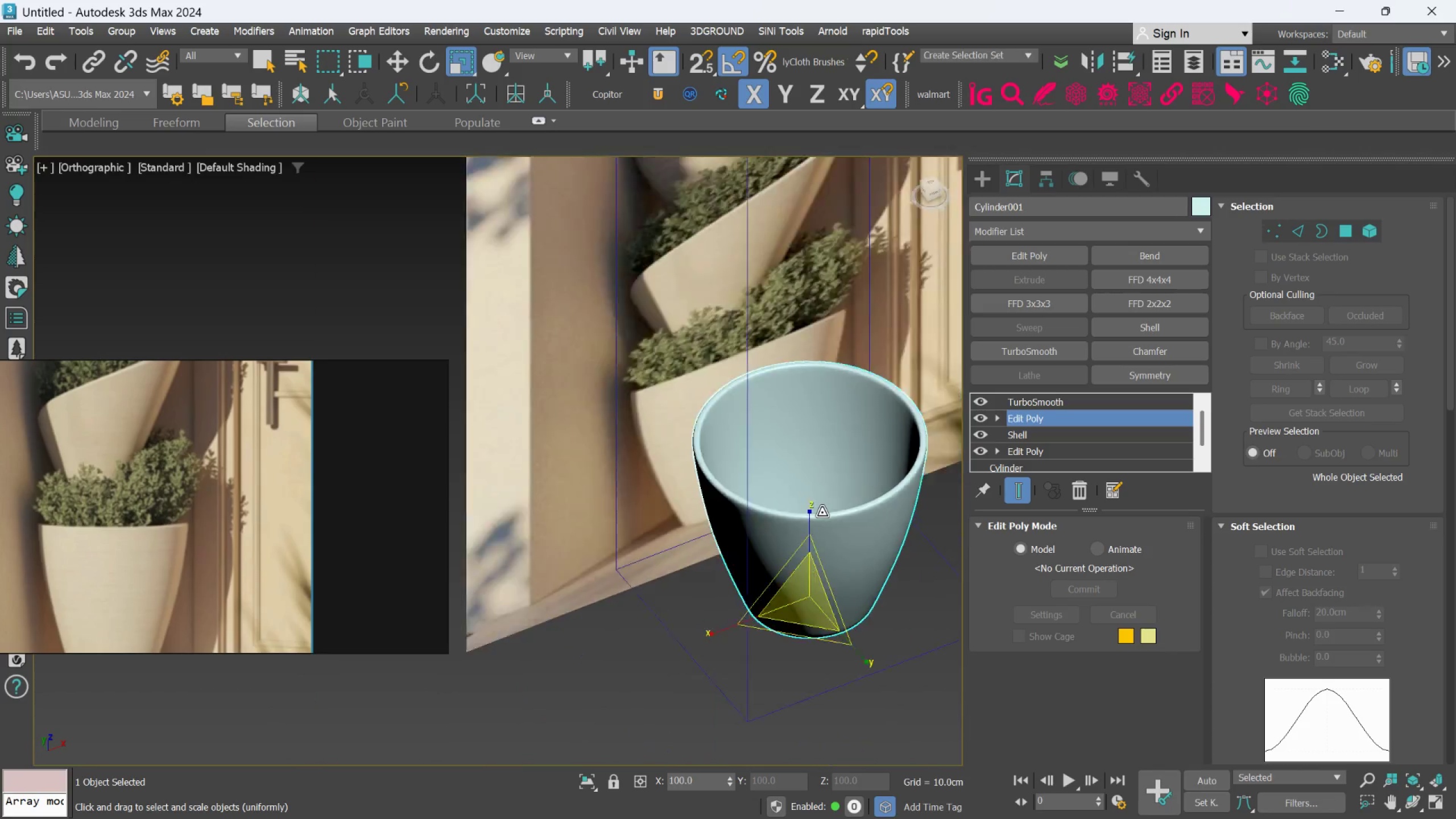 
scroll: coordinate [881, 494], scroll_direction: up, amount: 2.0
 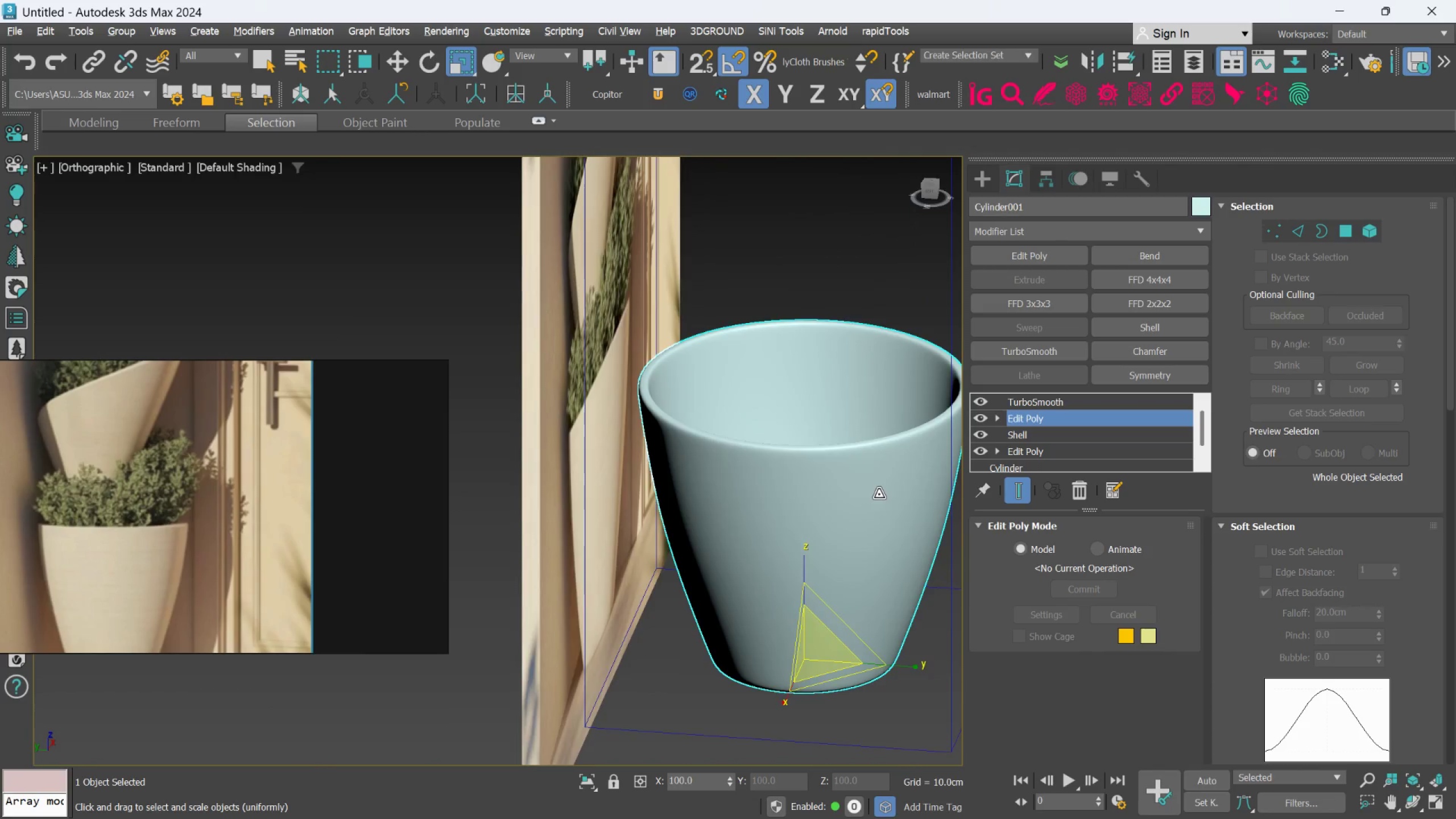 
scroll: coordinate [822, 512], scroll_direction: down, amount: 2.0
 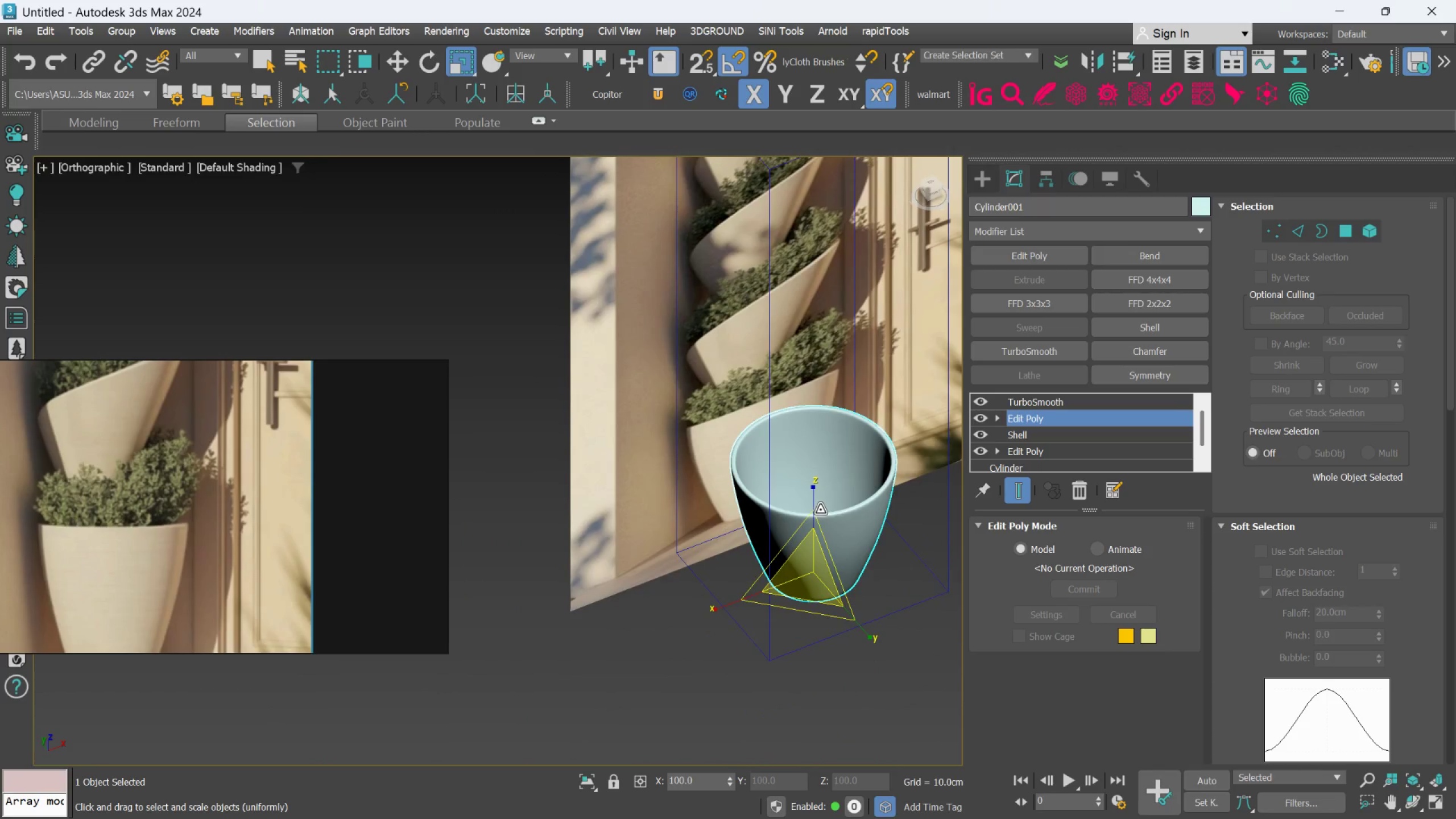 
key(F)
 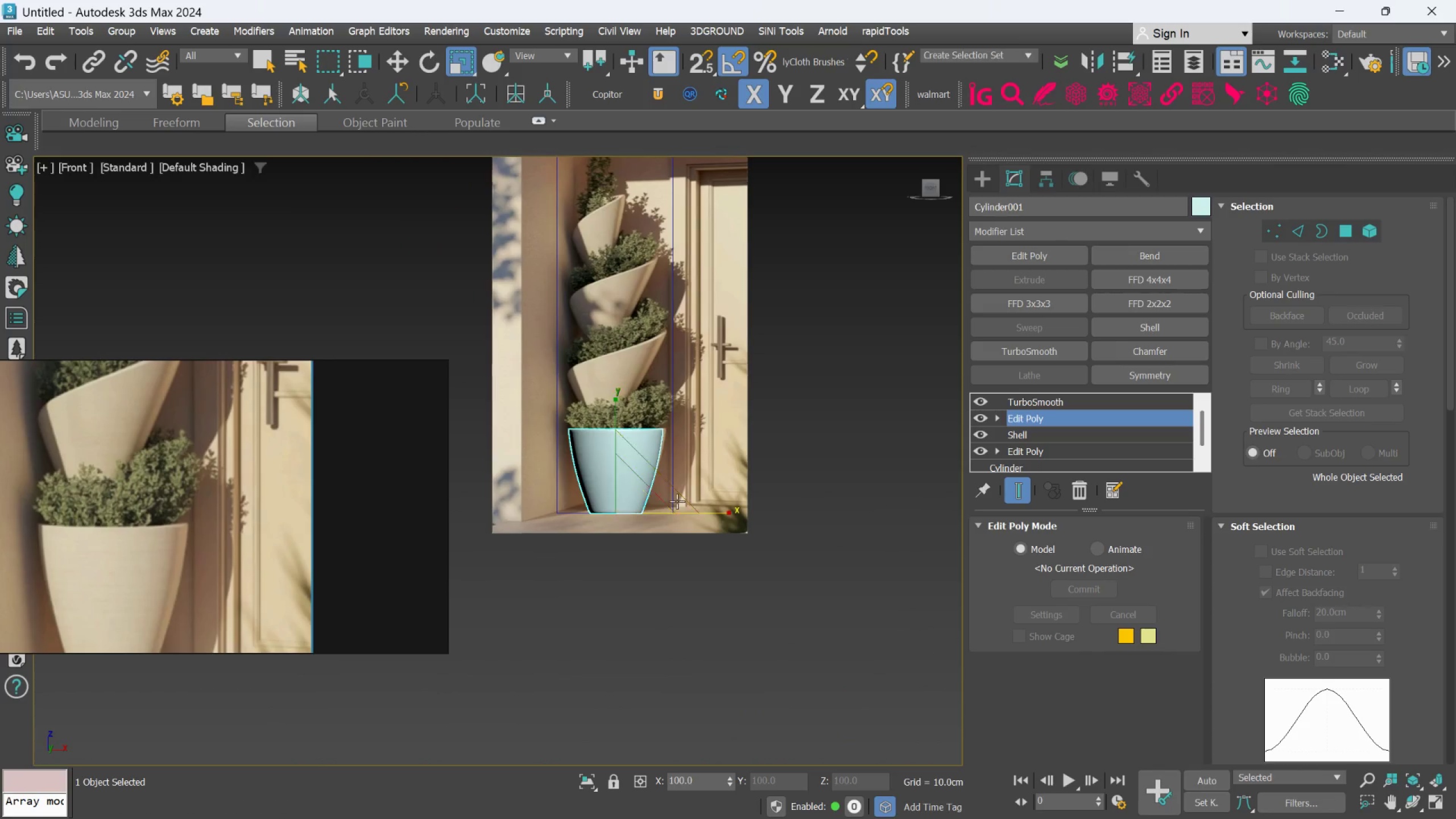 
scroll: coordinate [727, 508], scroll_direction: up, amount: 5.0
 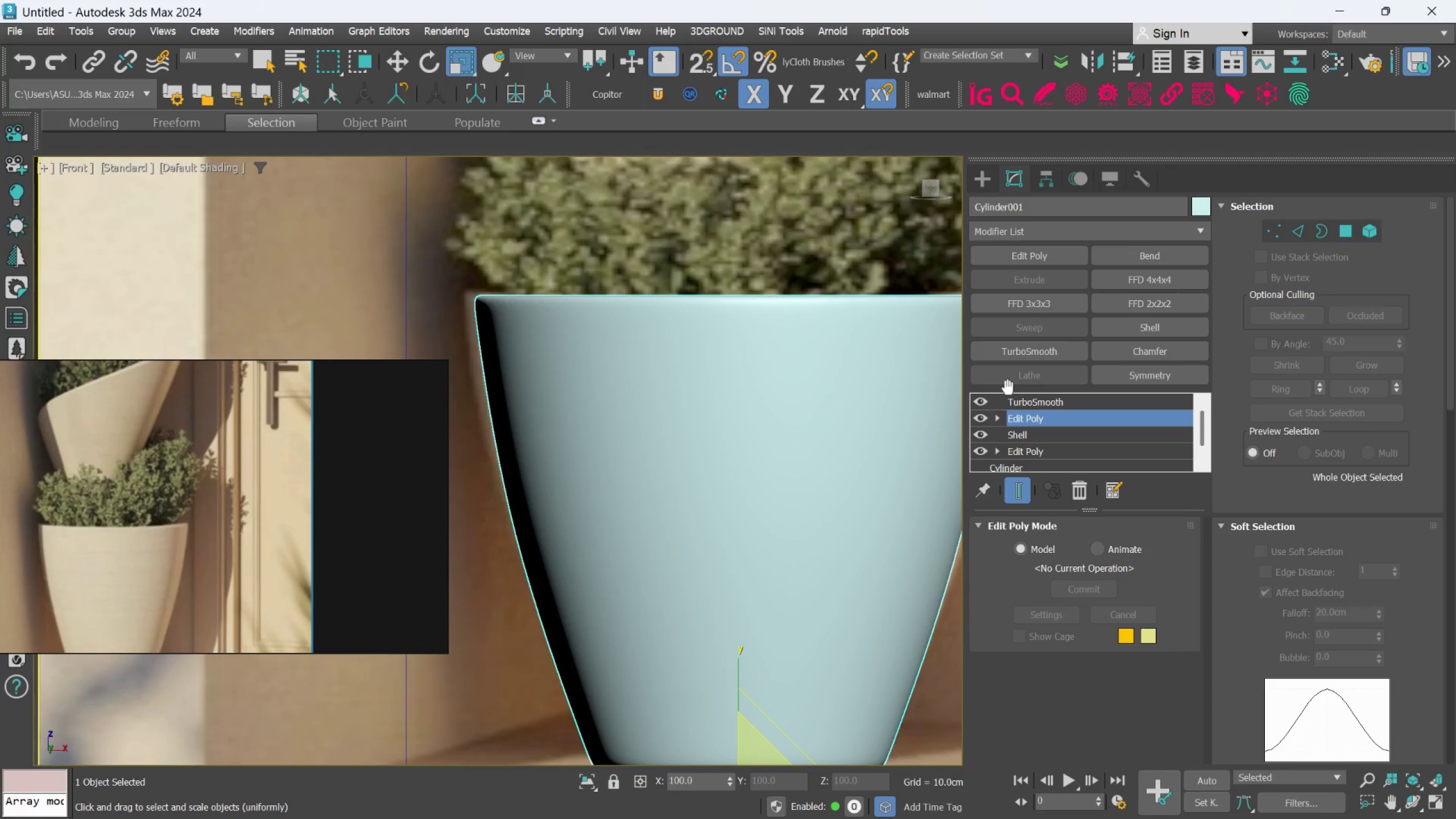 
scroll: coordinate [855, 377], scroll_direction: down, amount: 4.0
 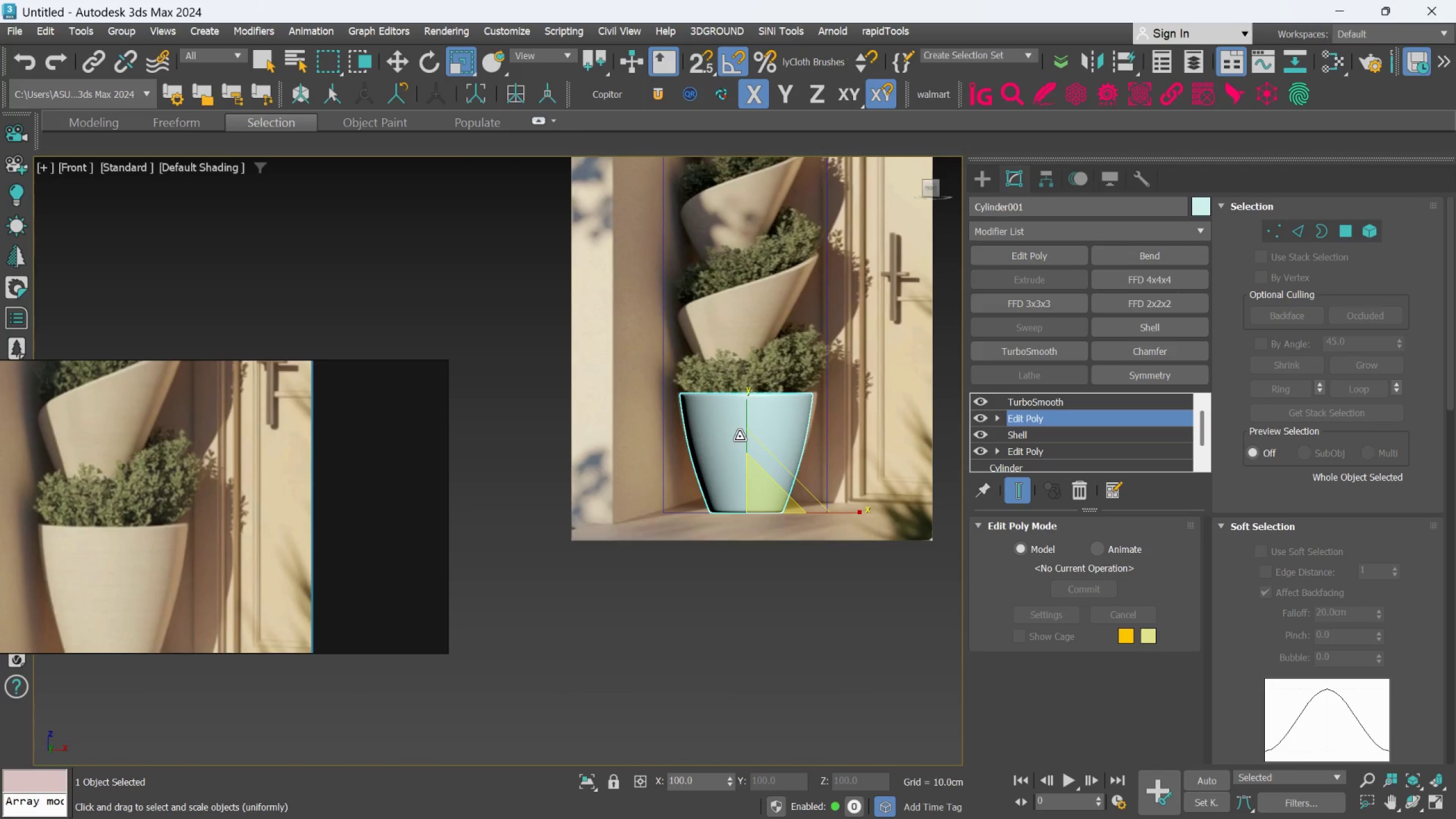 
key(W)
 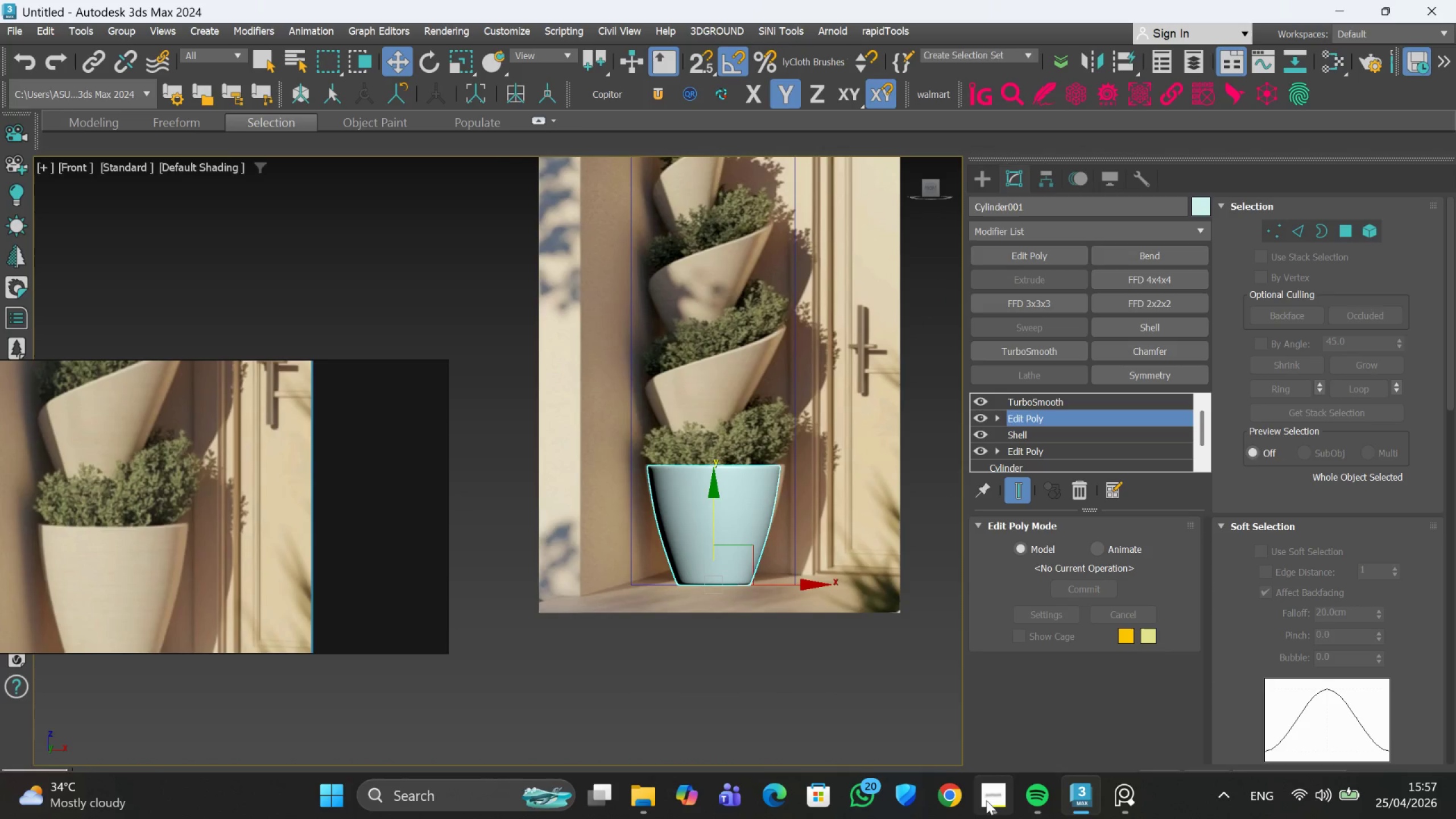 
left_click([988, 734])
 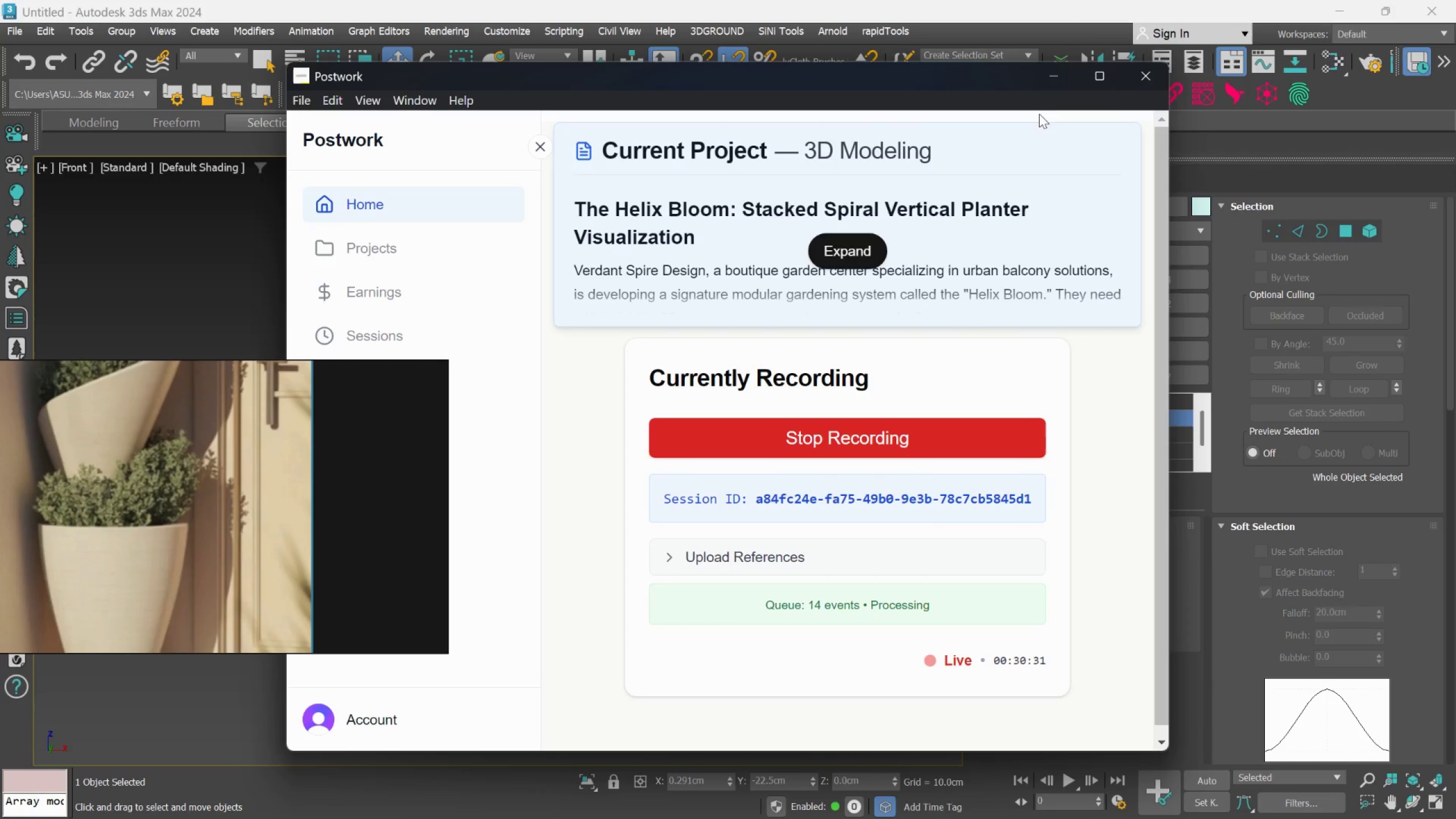 
left_click([1058, 78])
 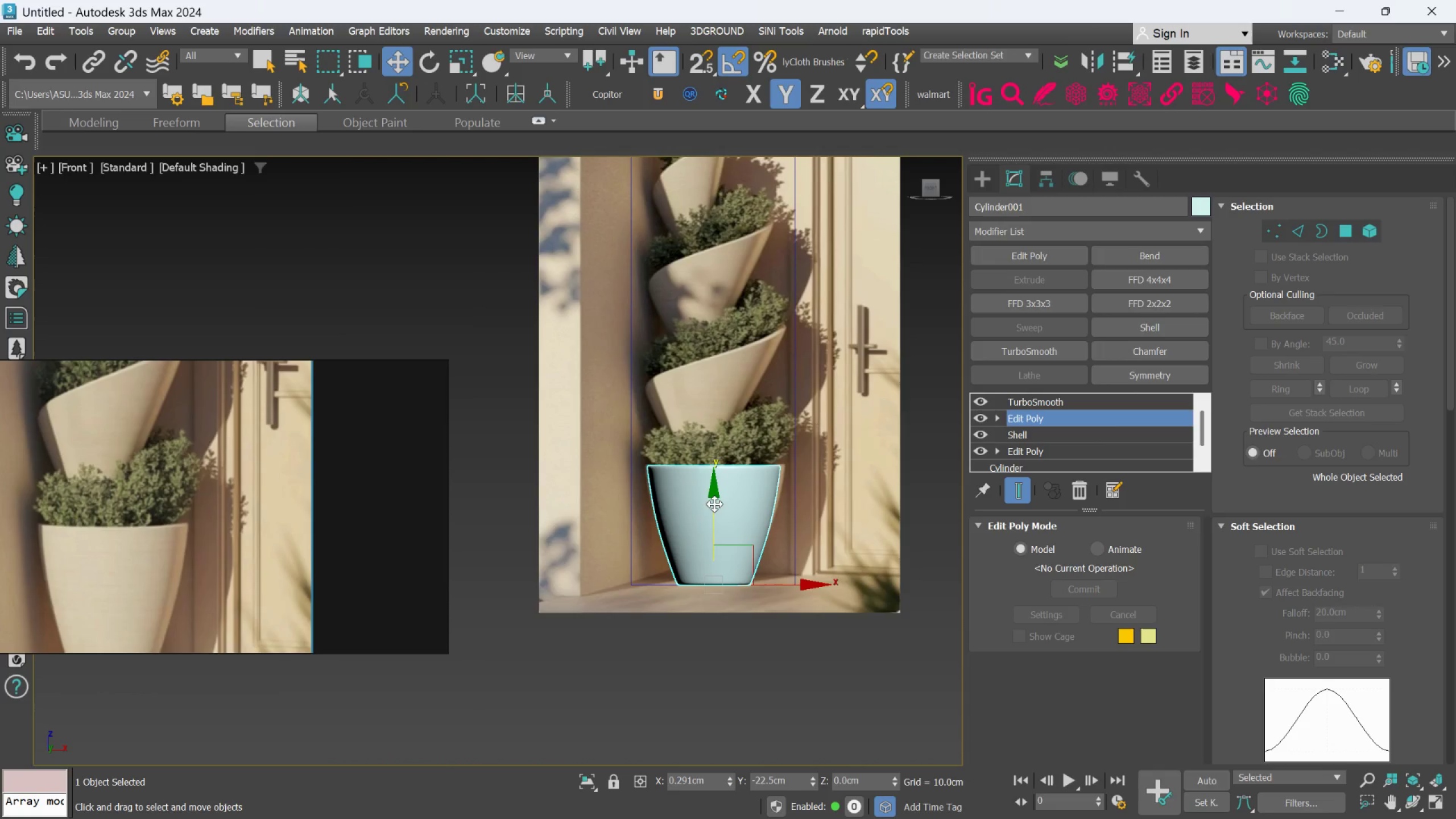 
hold_key(key=ShiftLeft, duration=1.83)
left_click_drag(start_coordinate=[714, 504], to_coordinate=[727, 350])
 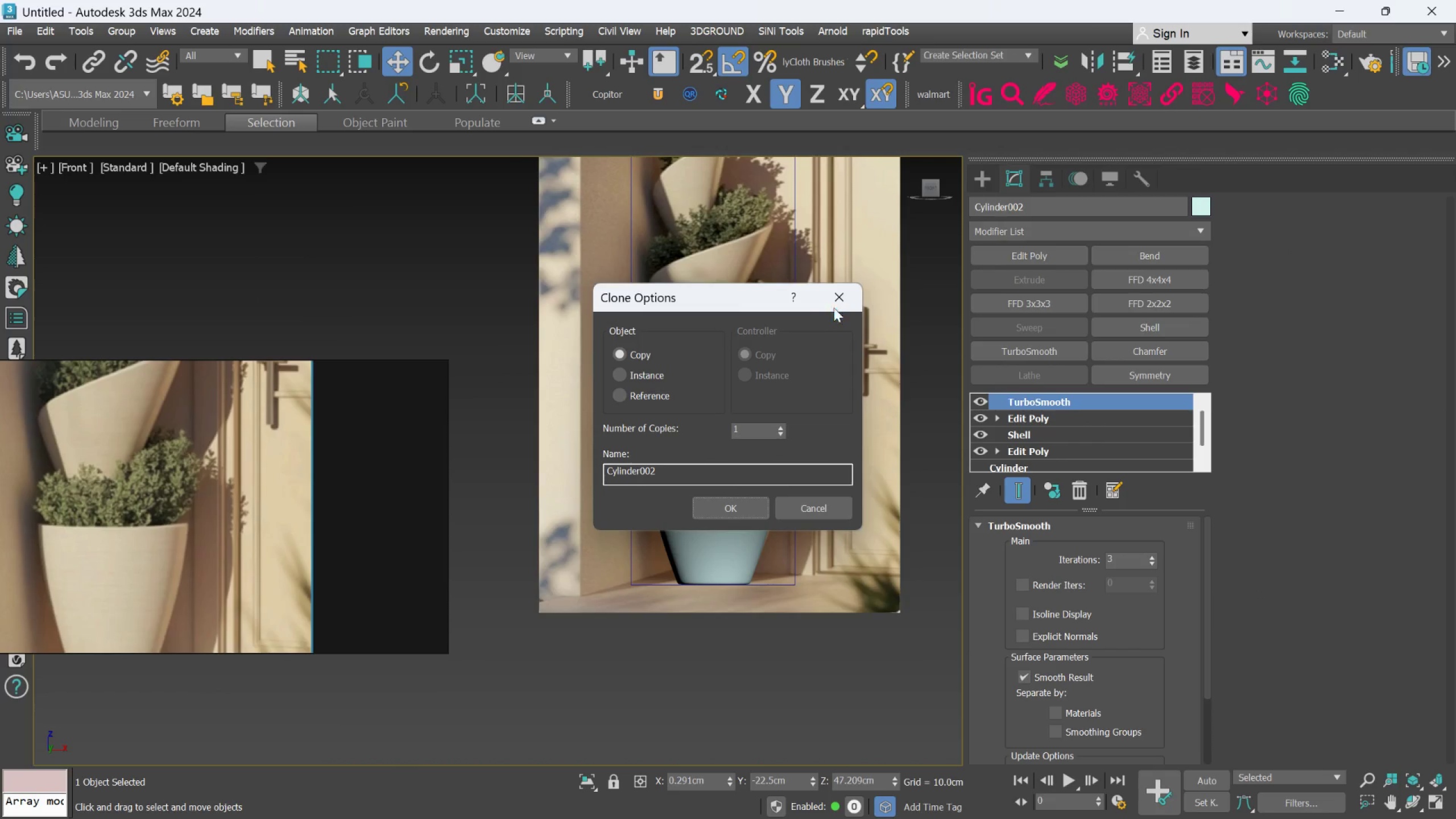 
left_click([843, 298])
 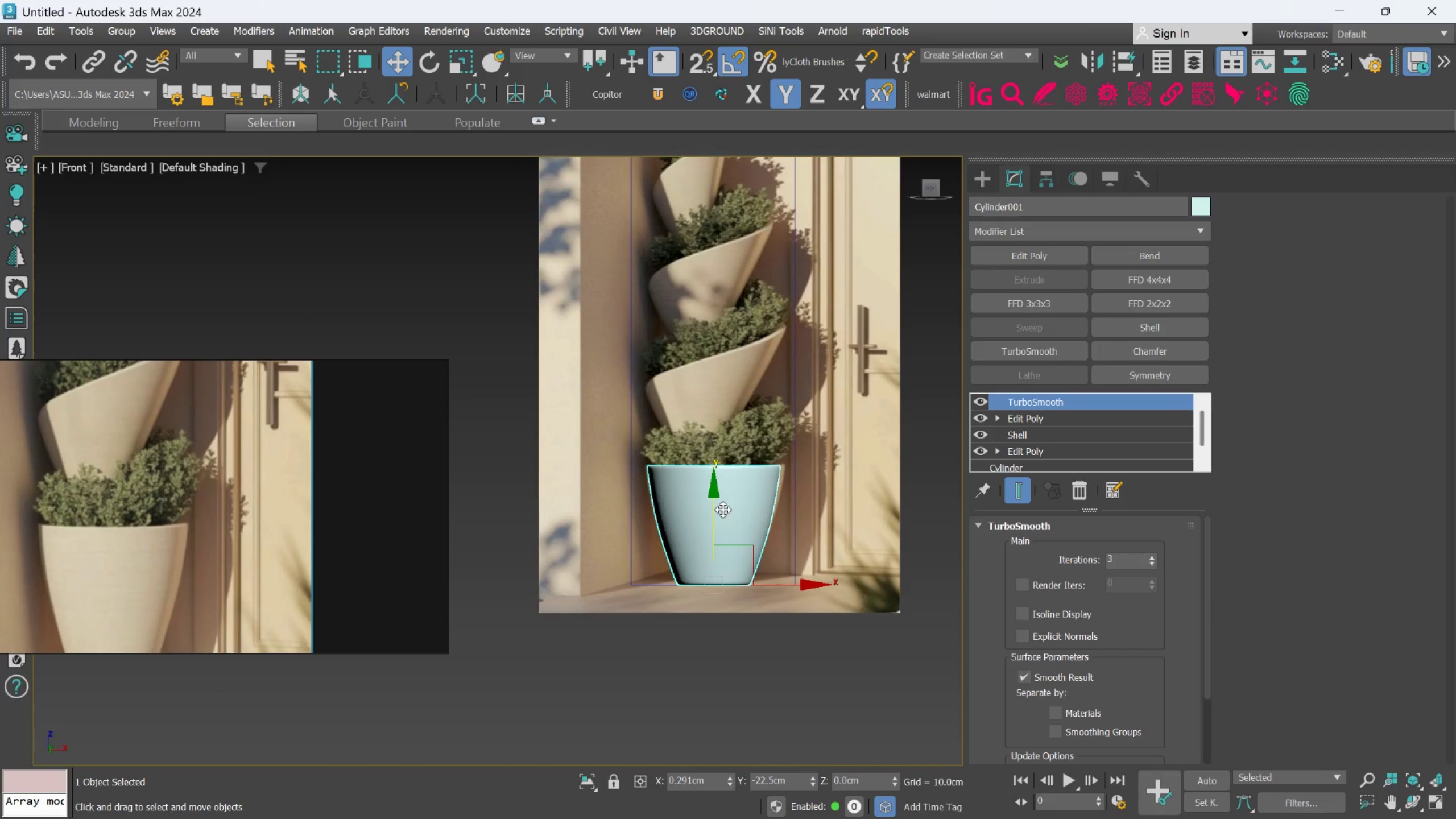 
scroll: coordinate [709, 520], scroll_direction: up, amount: 1.0
 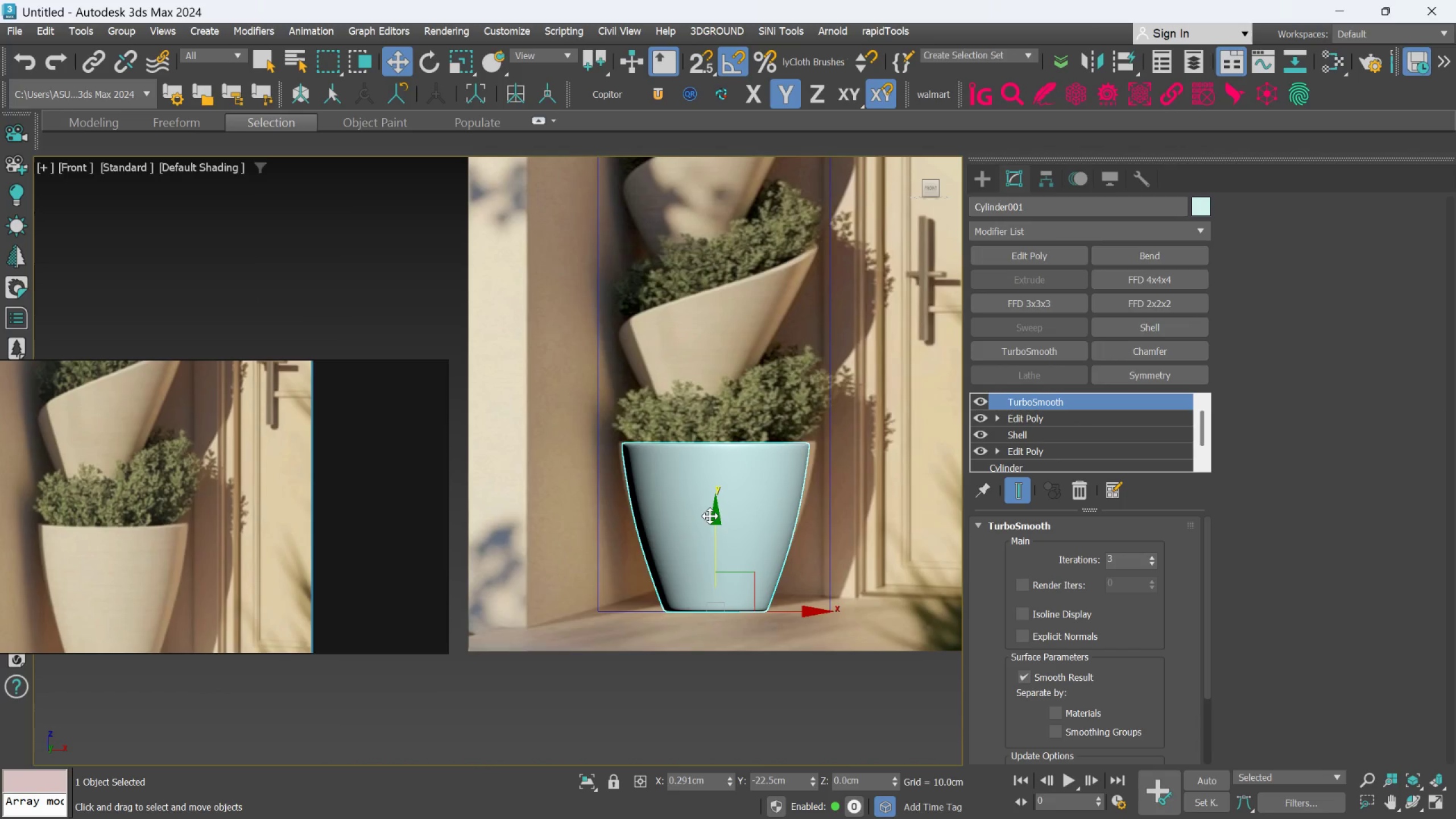 
key(F)
 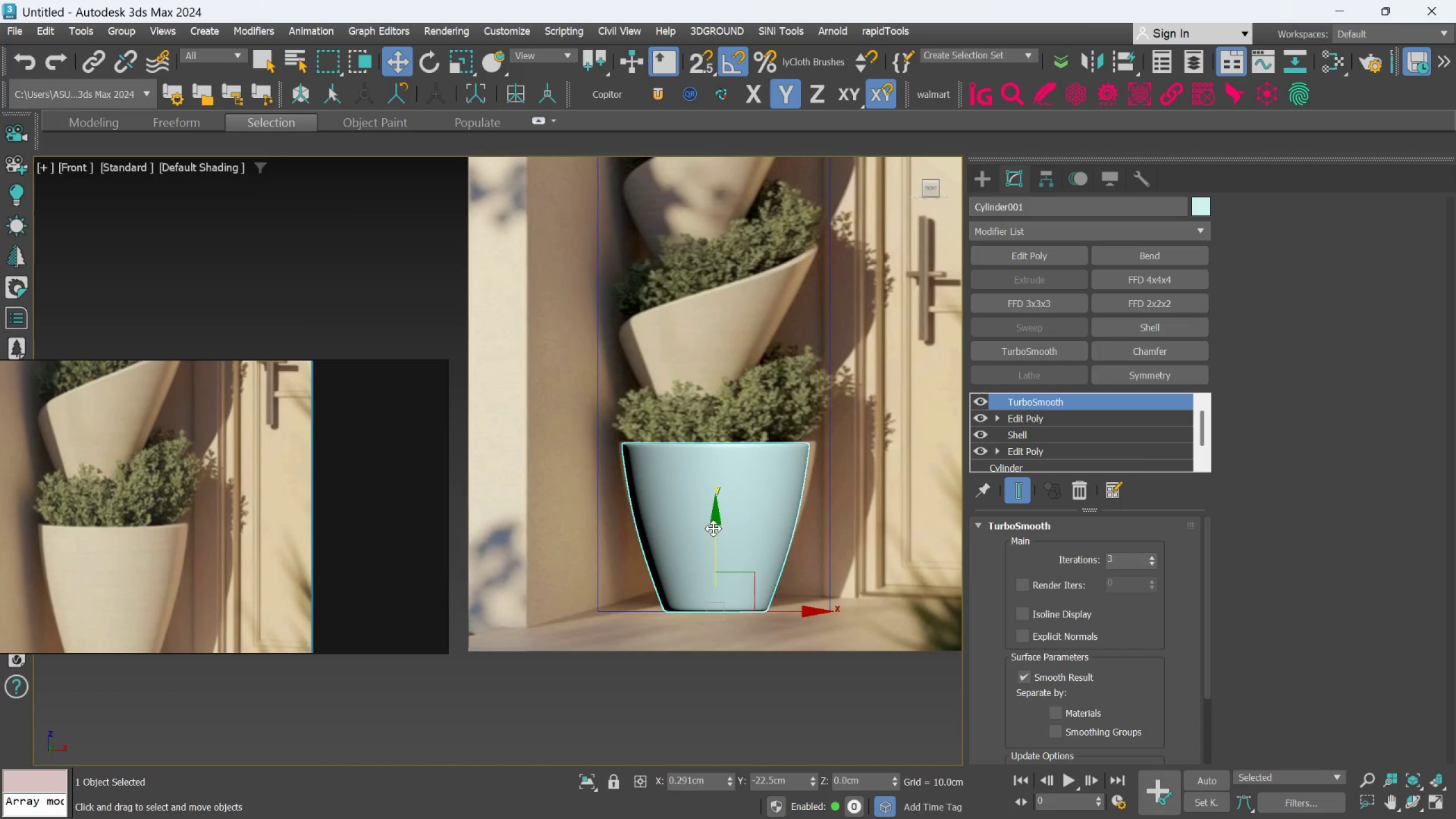 
hold_key(key=ShiftLeft, duration=3.12)
left_click_drag(start_coordinate=[713, 528], to_coordinate=[722, 362])
 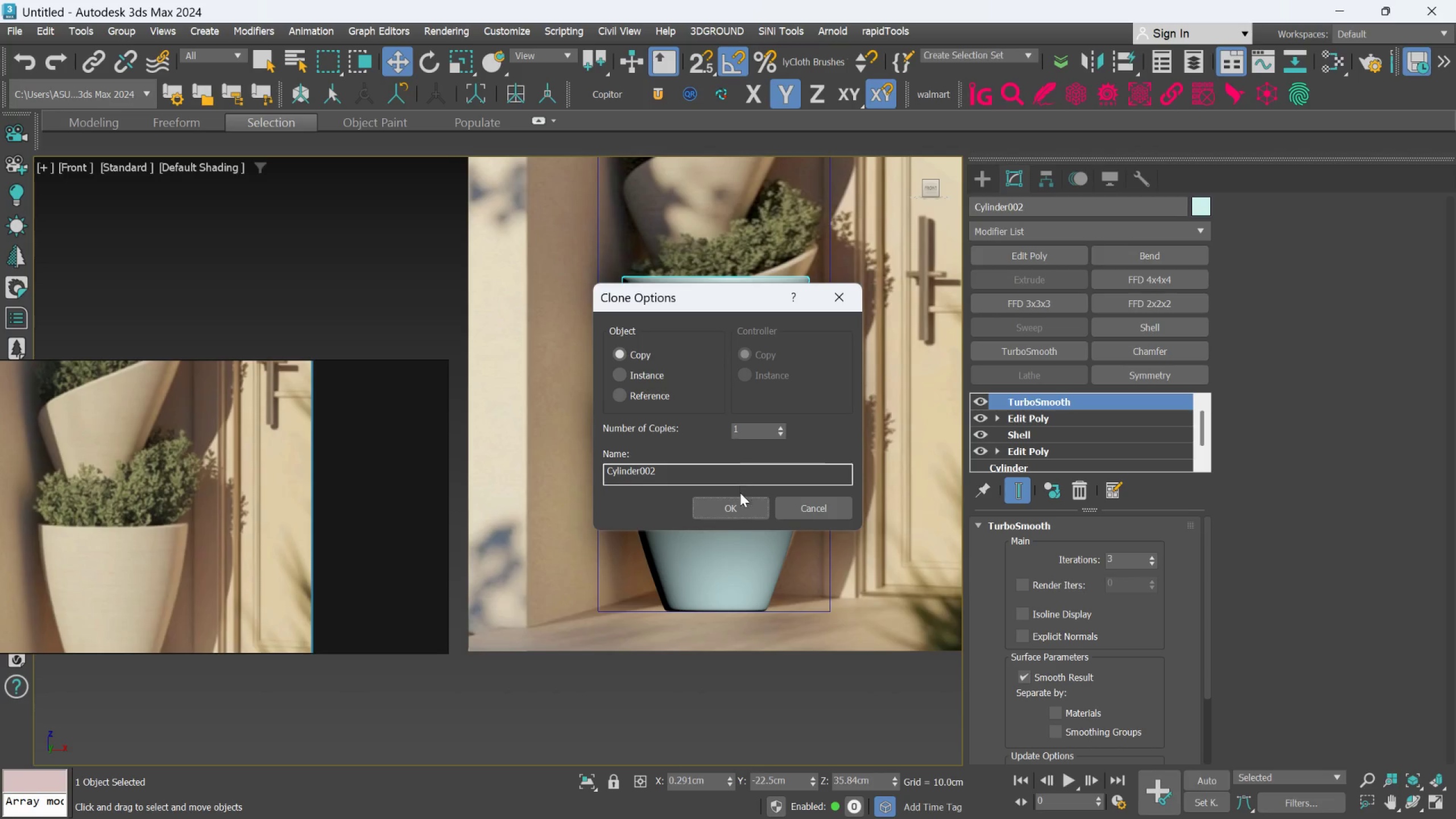 
left_click([741, 515])
 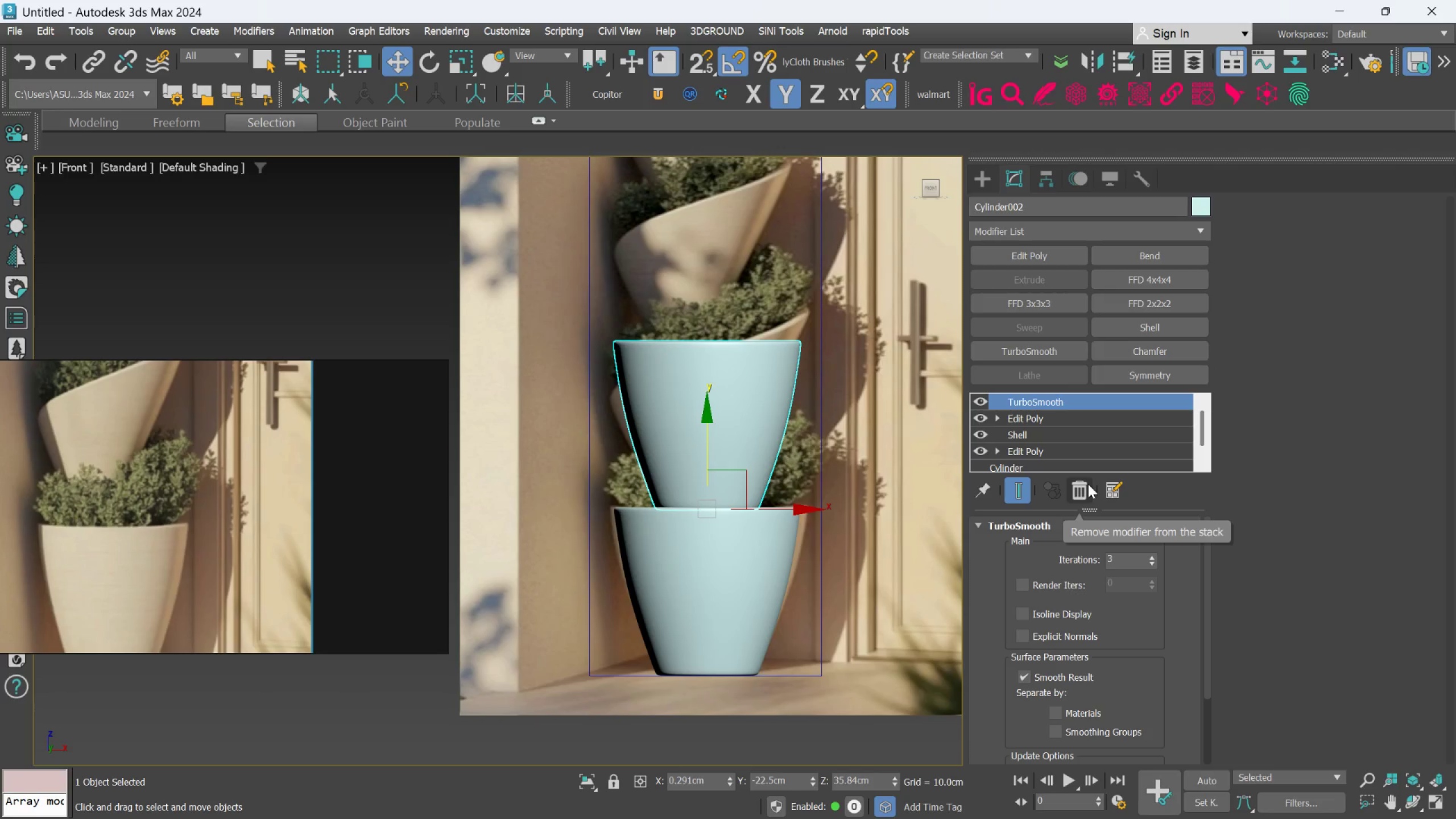 
mouse_move([1020, 485])
 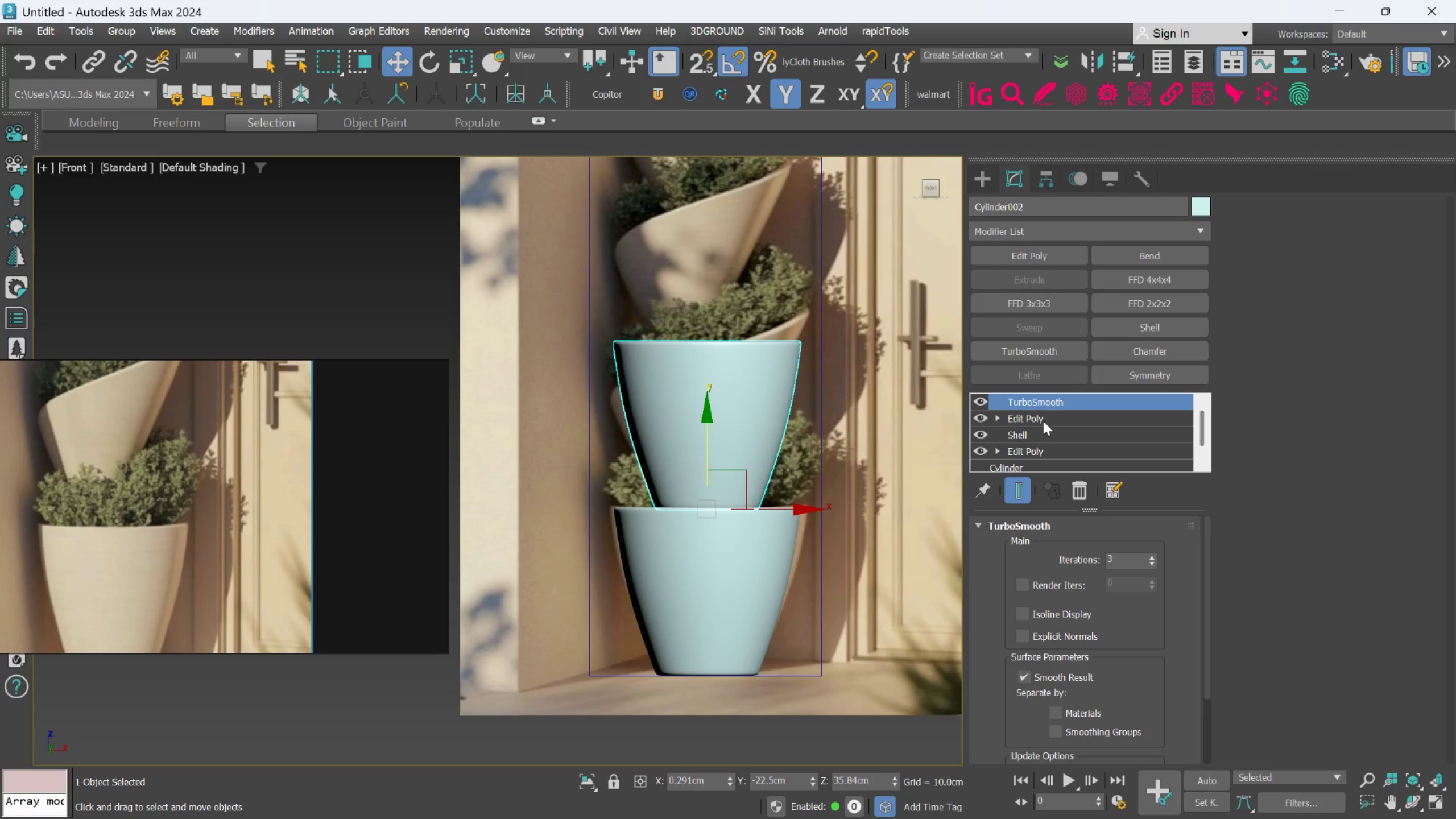 
left_click_drag(start_coordinate=[1038, 419], to_coordinate=[1041, 419])
 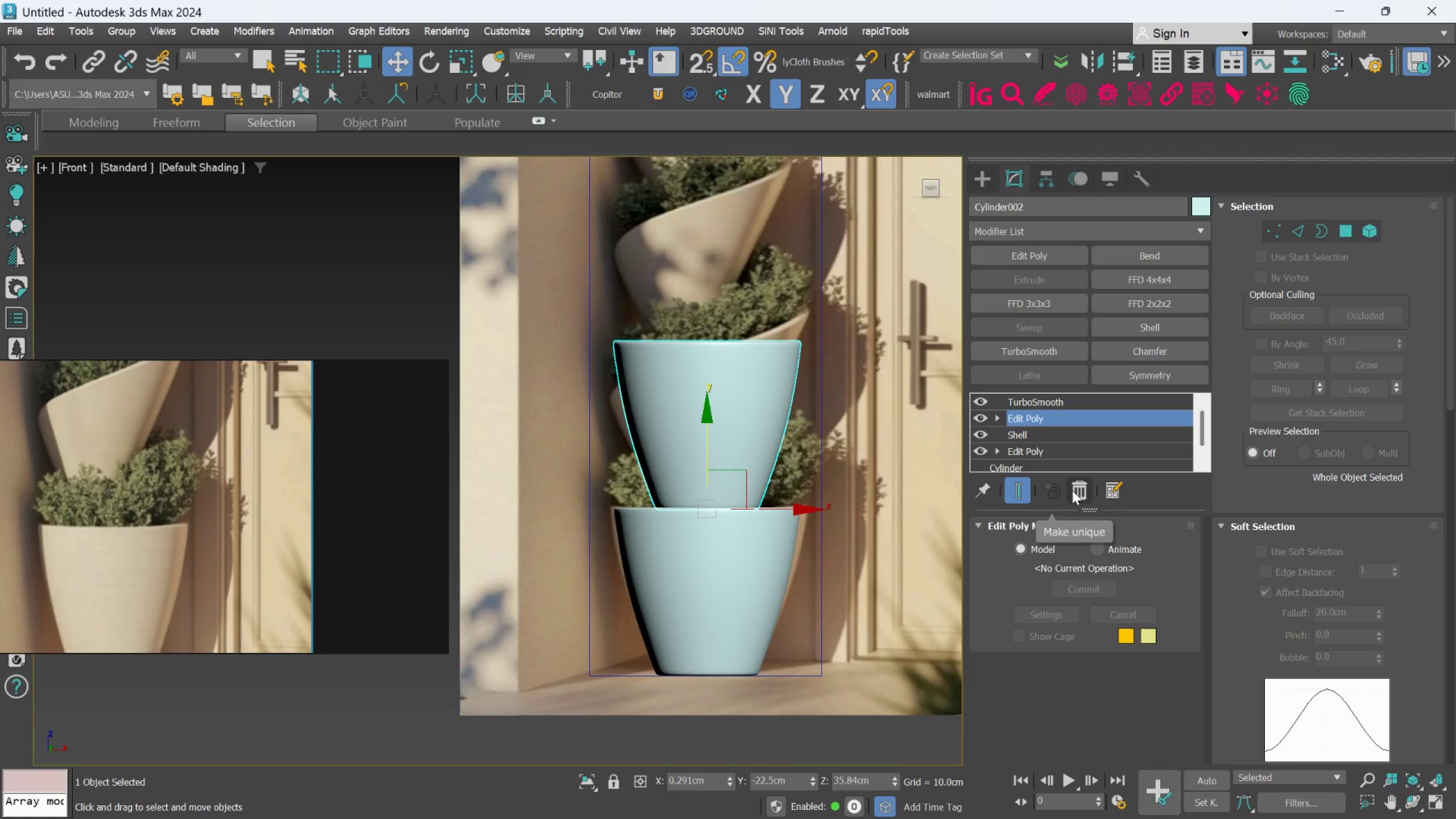 
left_click([1079, 490])
 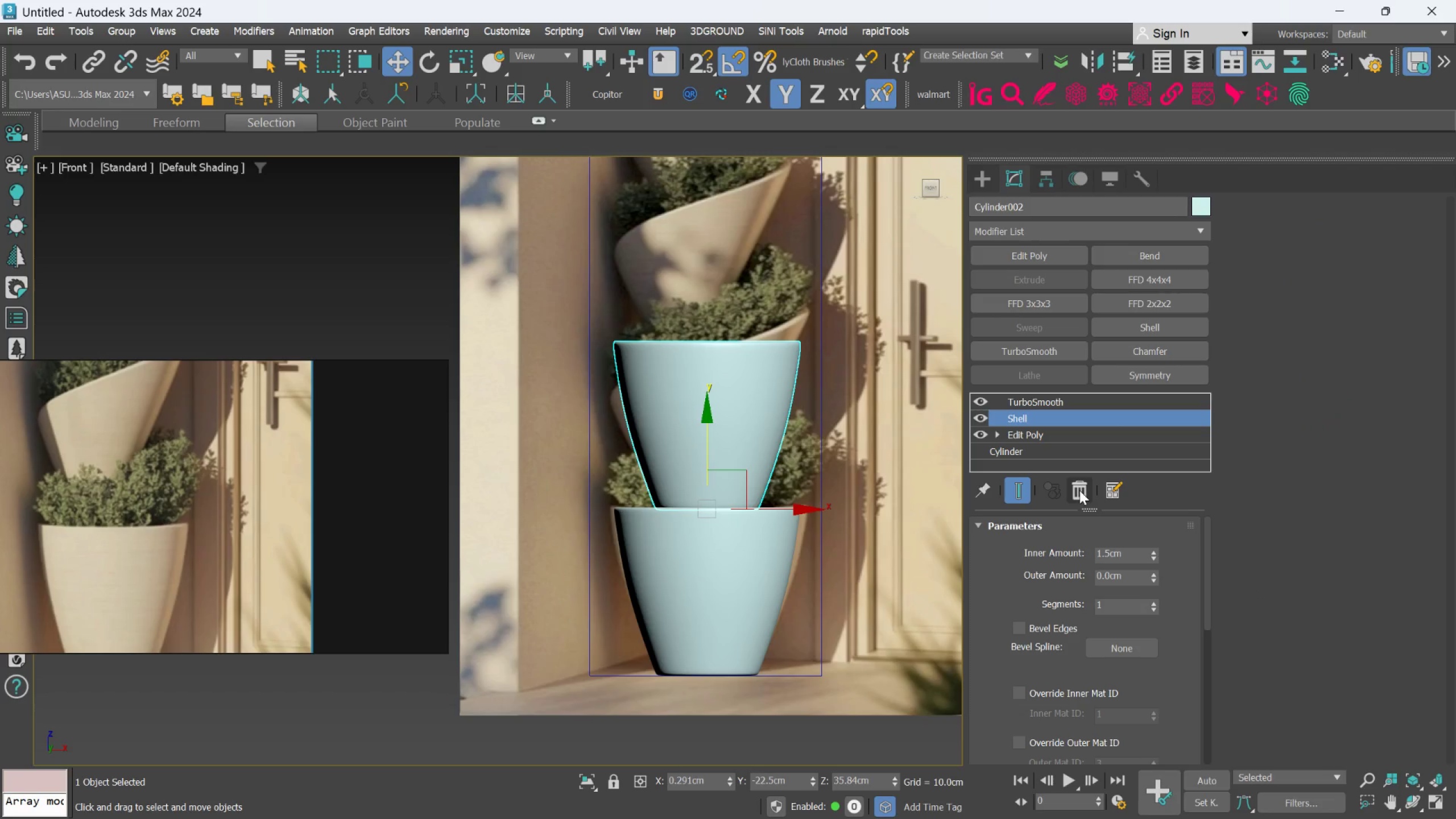 
left_click([1079, 490])
 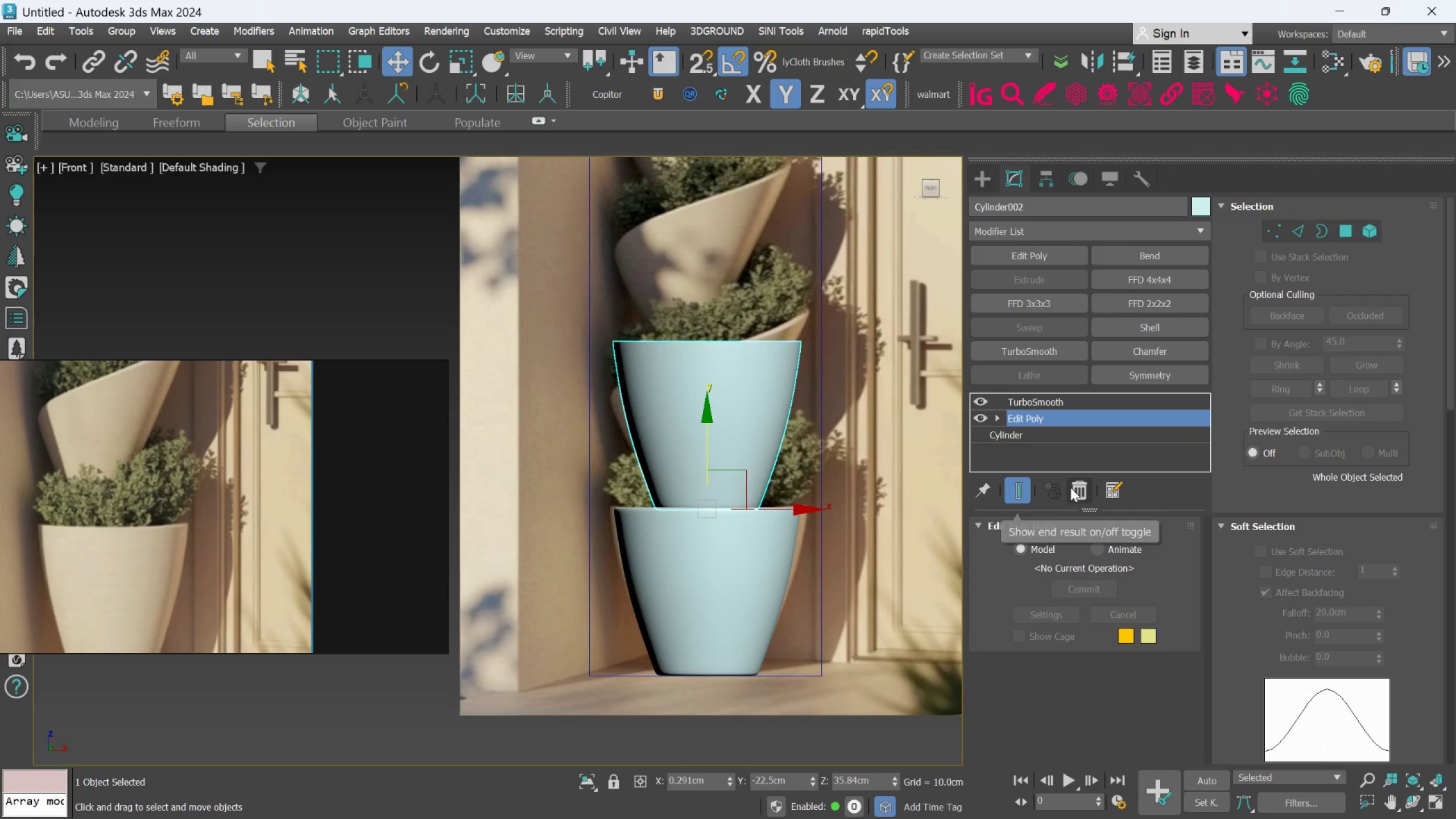 
left_click([979, 402])
 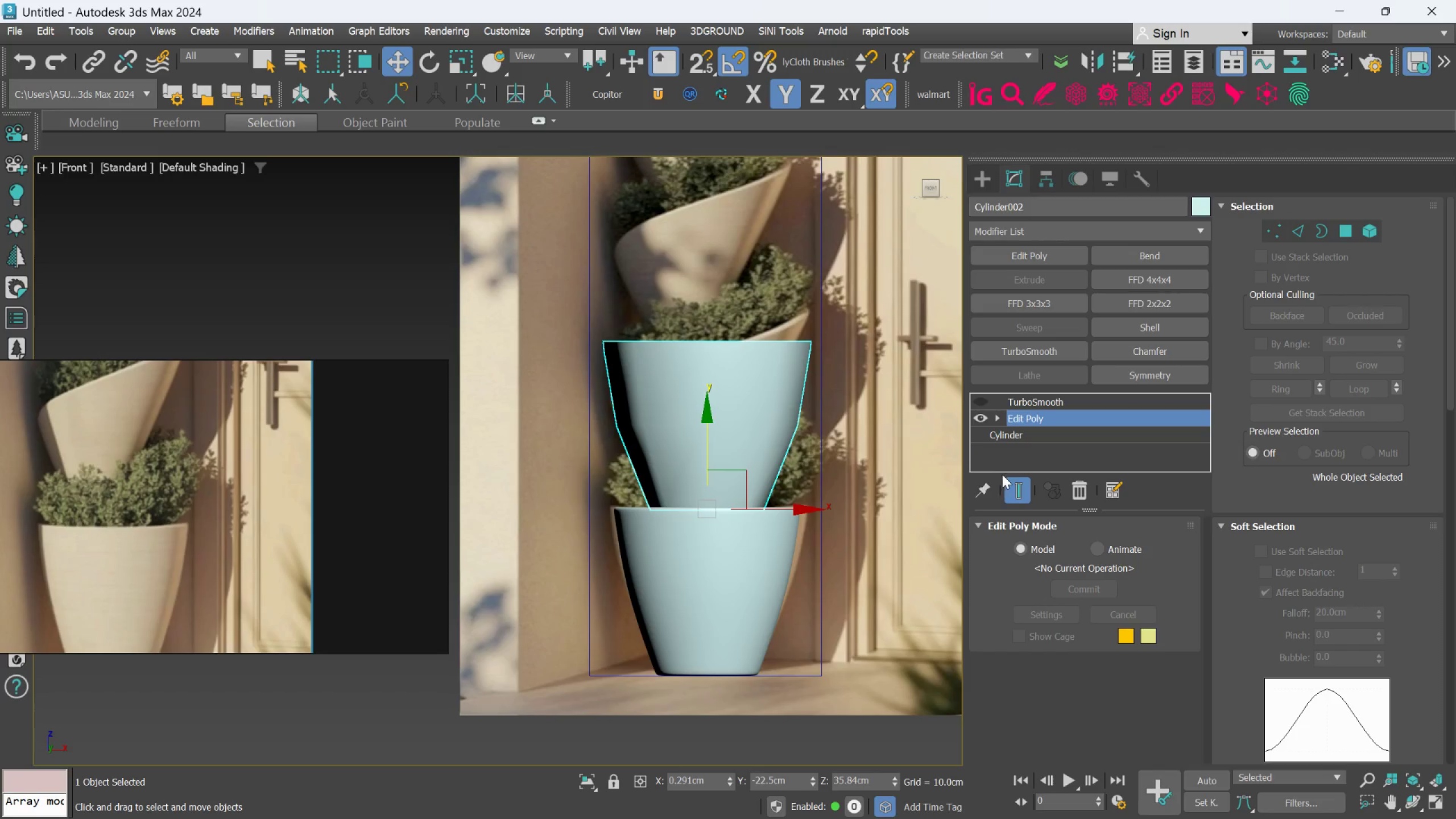 
key(F4)
 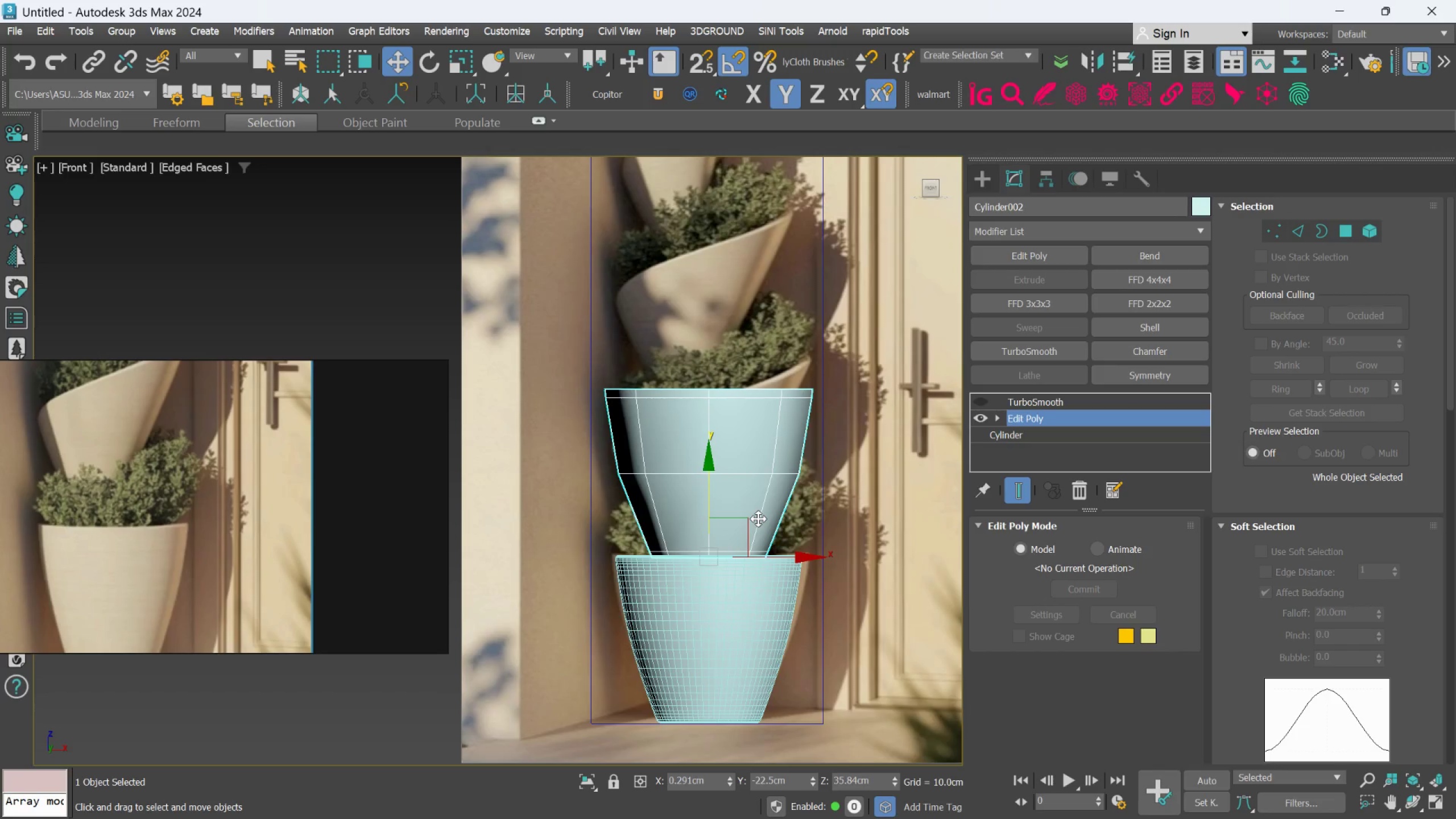 
key(Alt+AltLeft)
 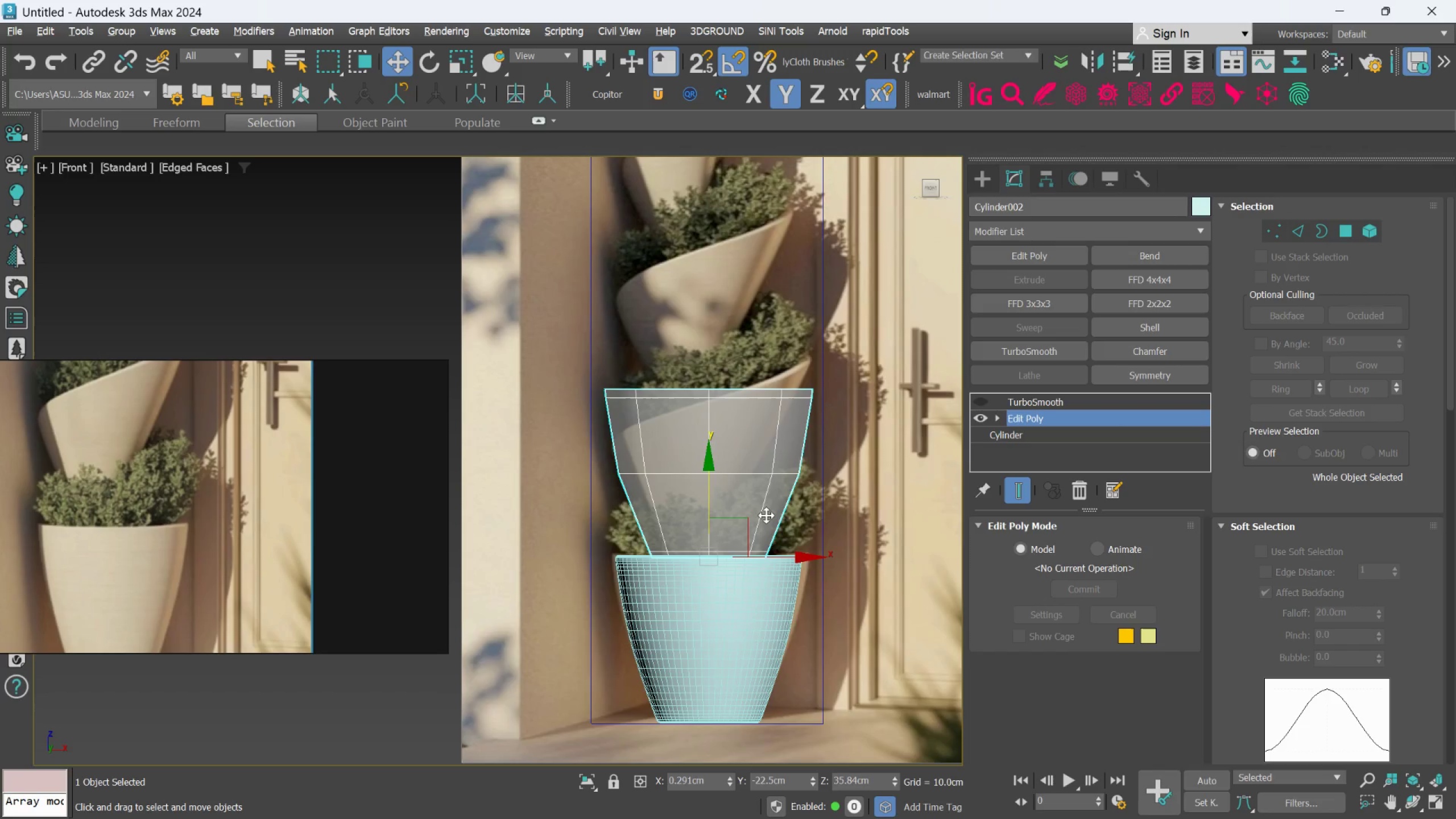 
key(Alt+X)
 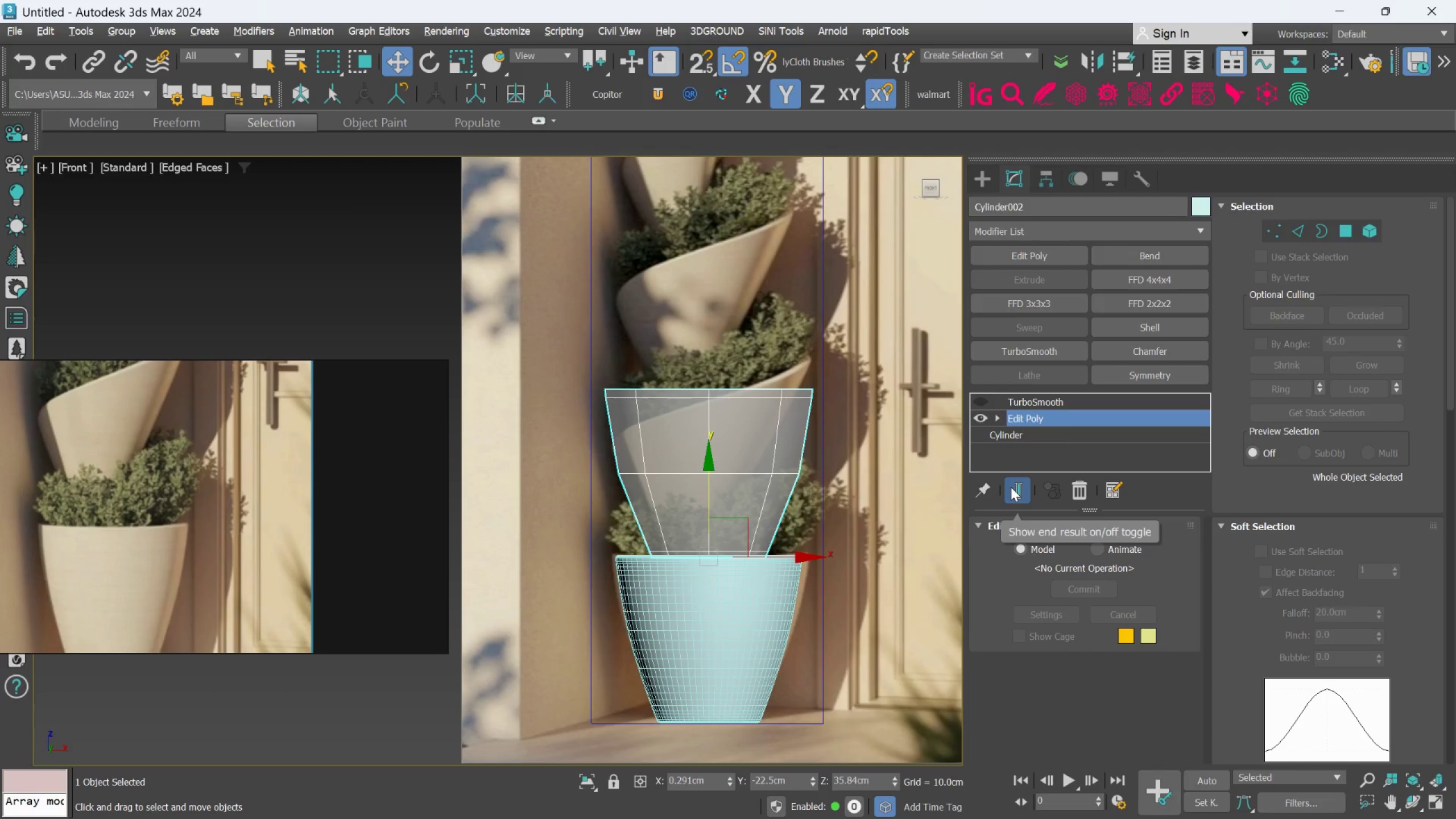 
wait(25.03)
 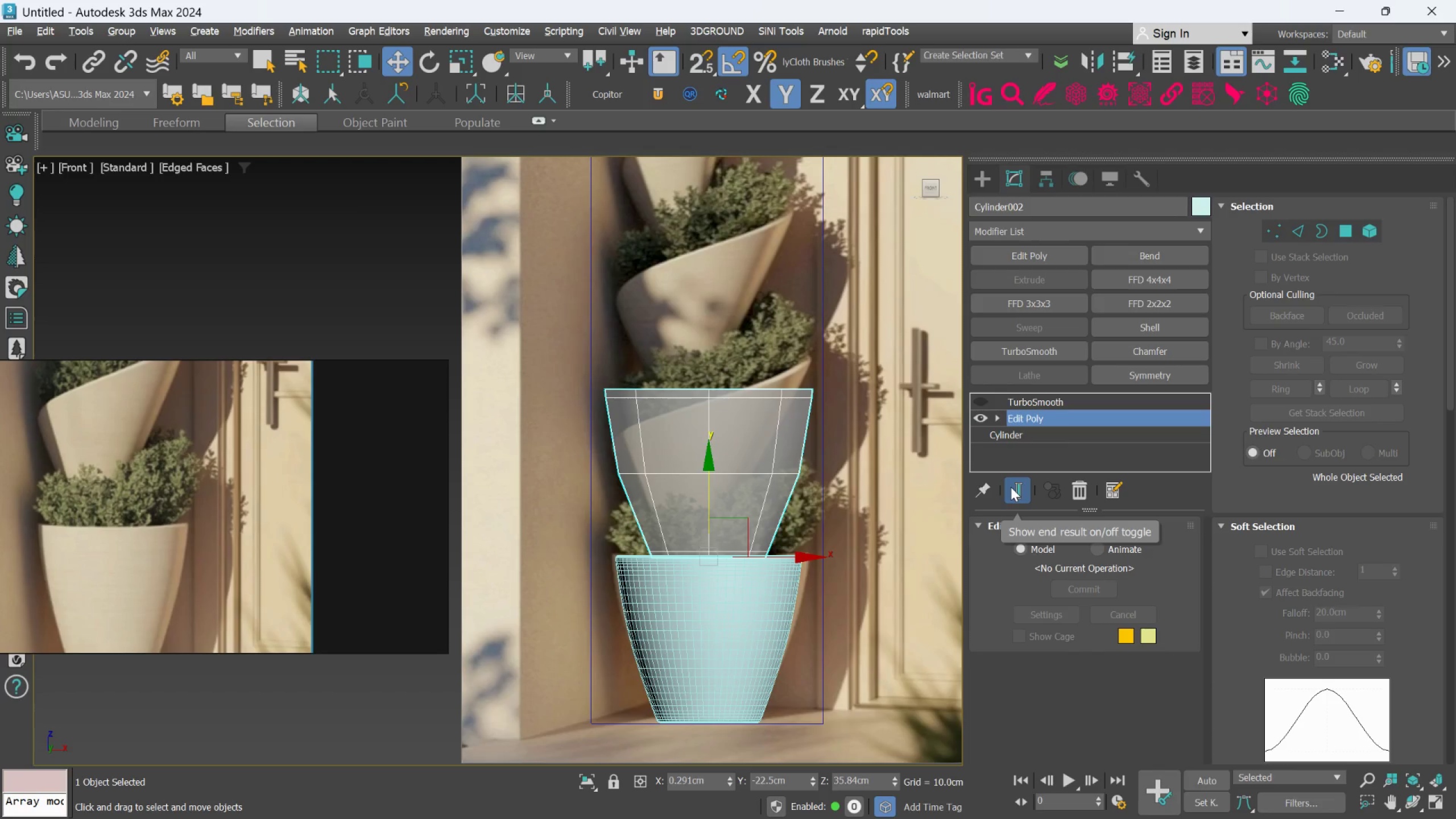 
left_click_drag(start_coordinate=[1300, 226], to_coordinate=[1300, 230])
 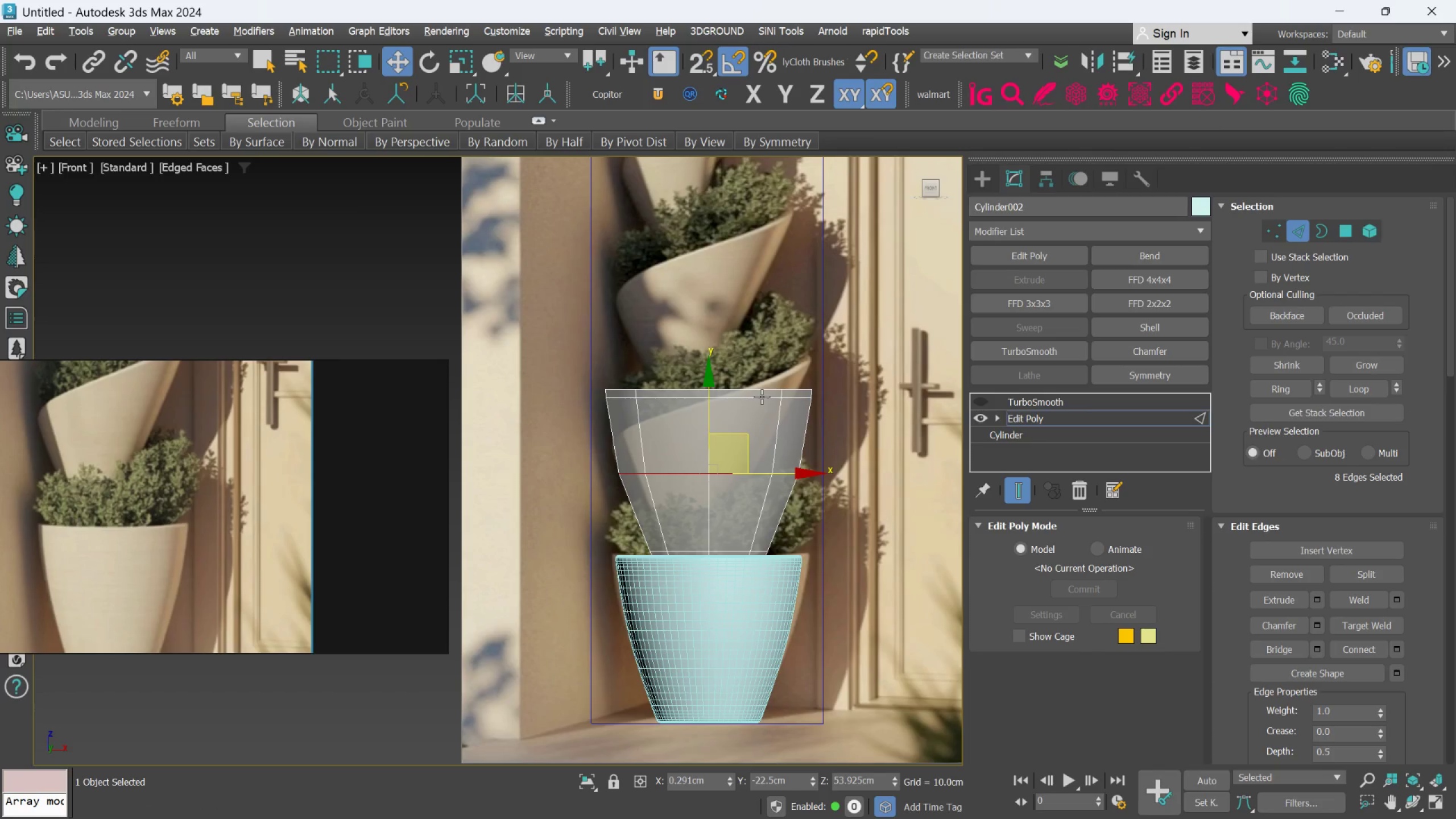 
double_click([762, 396])
 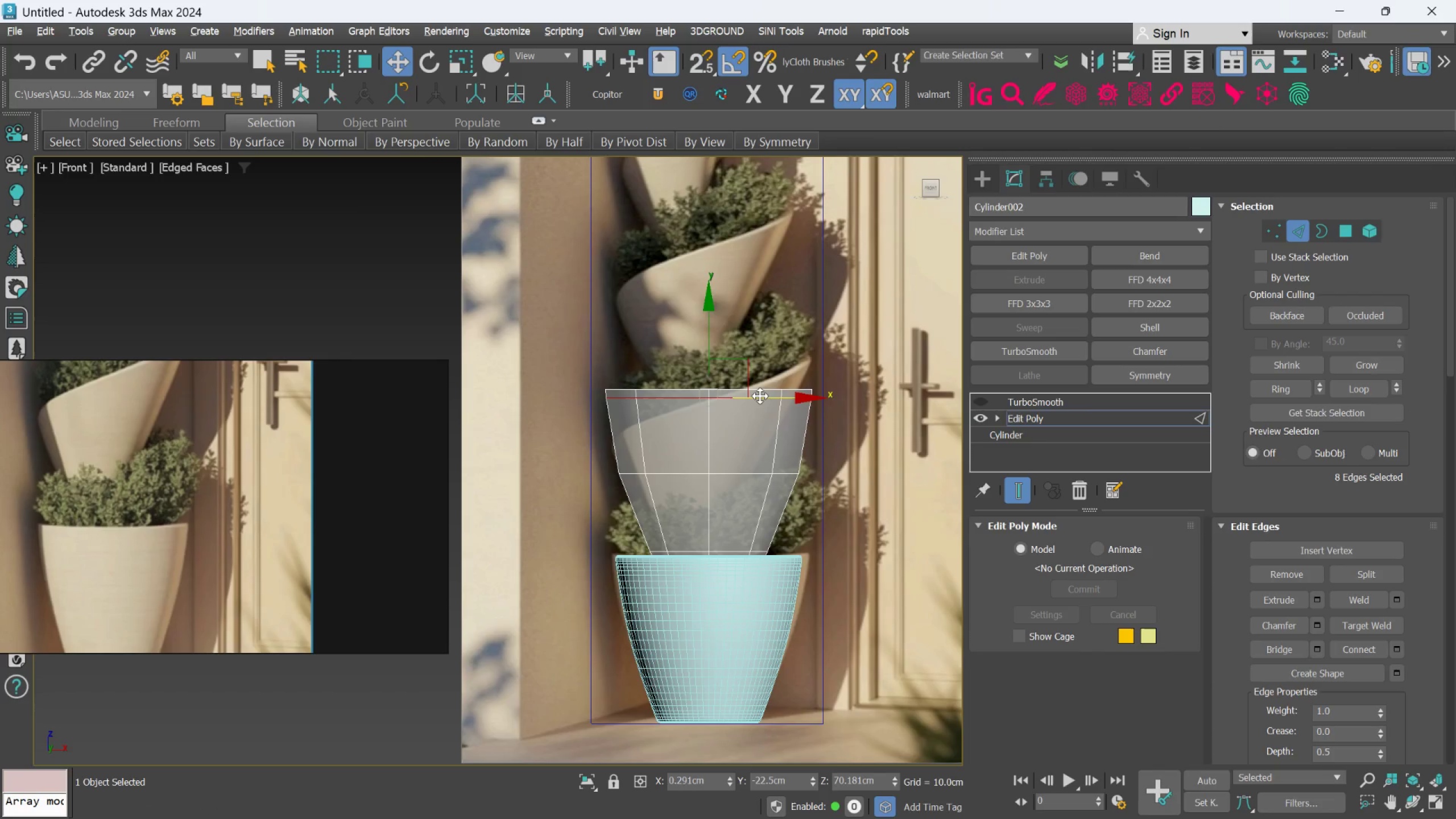 
key(Control+Backspace)
 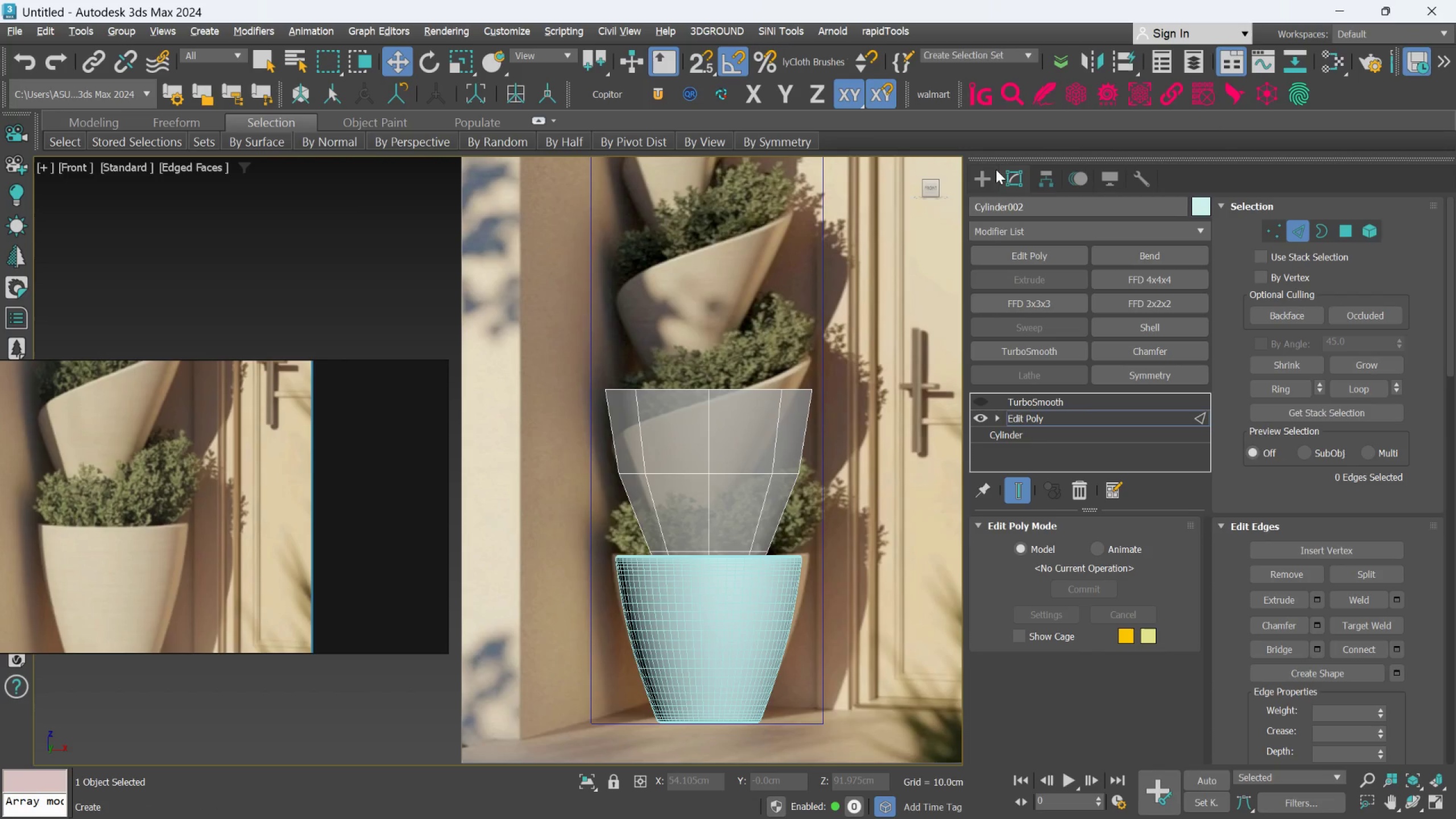 
left_click([981, 177])
 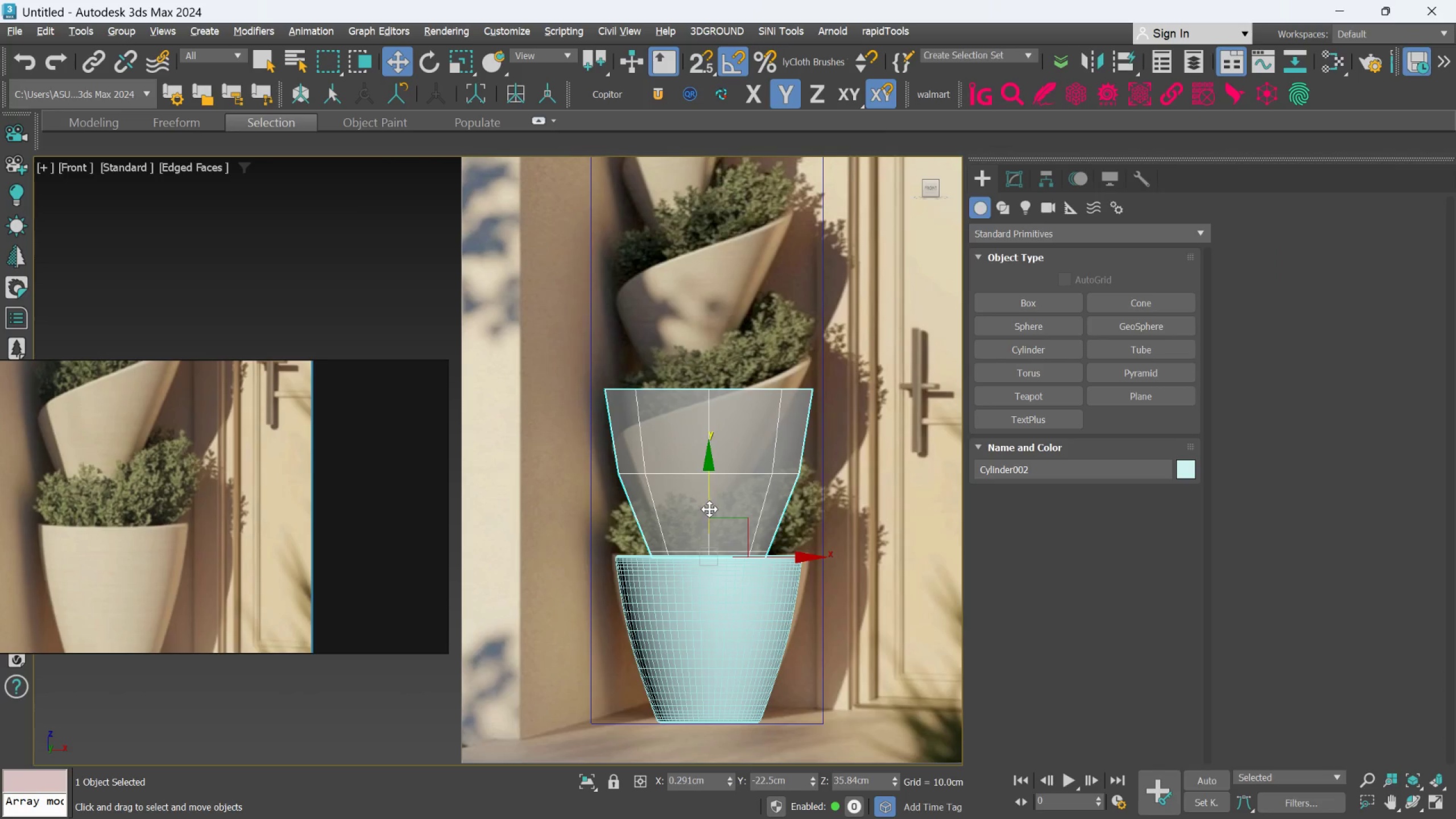 
left_click_drag(start_coordinate=[709, 509], to_coordinate=[717, 507])
 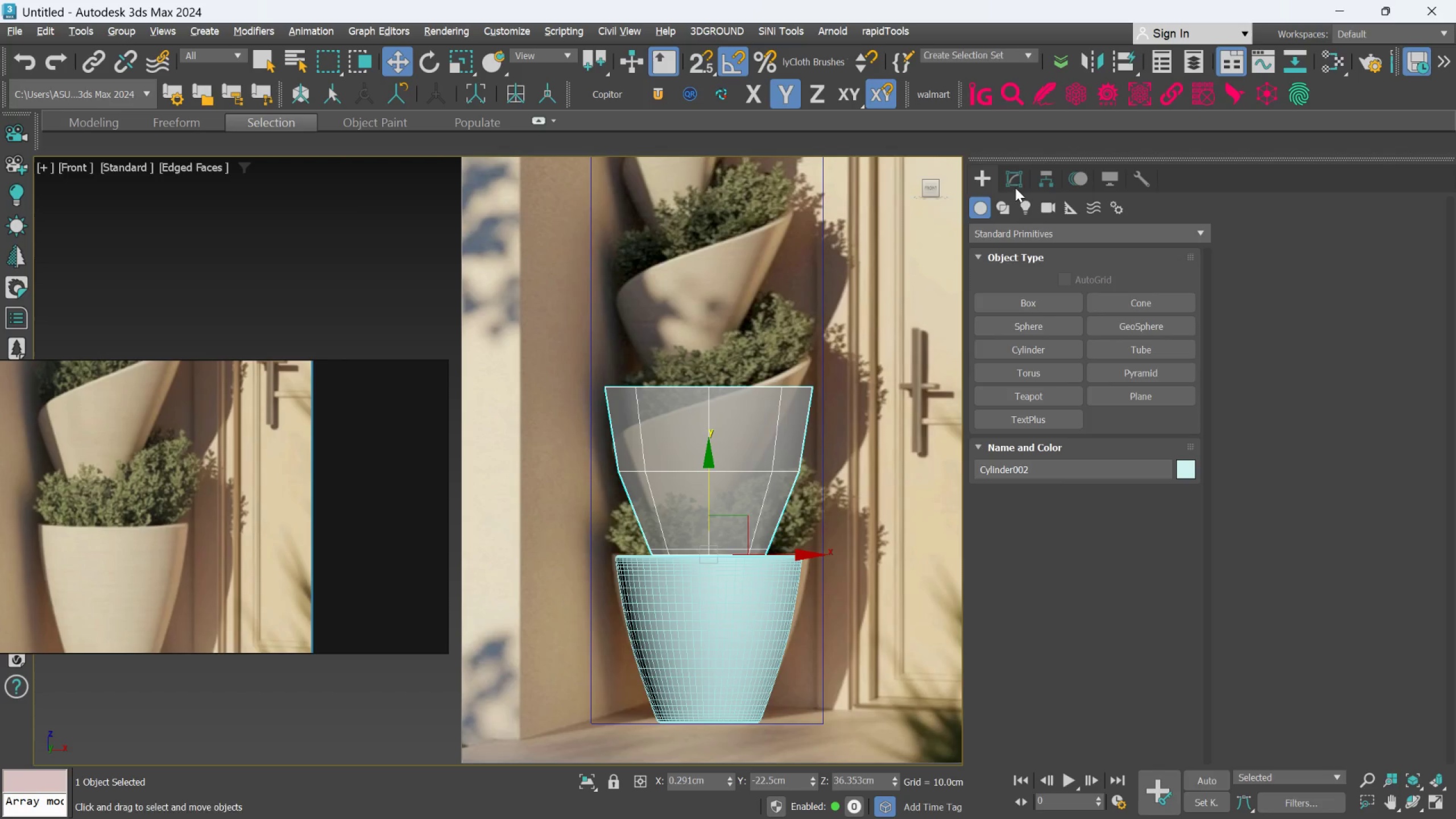 
left_click([1025, 168])
 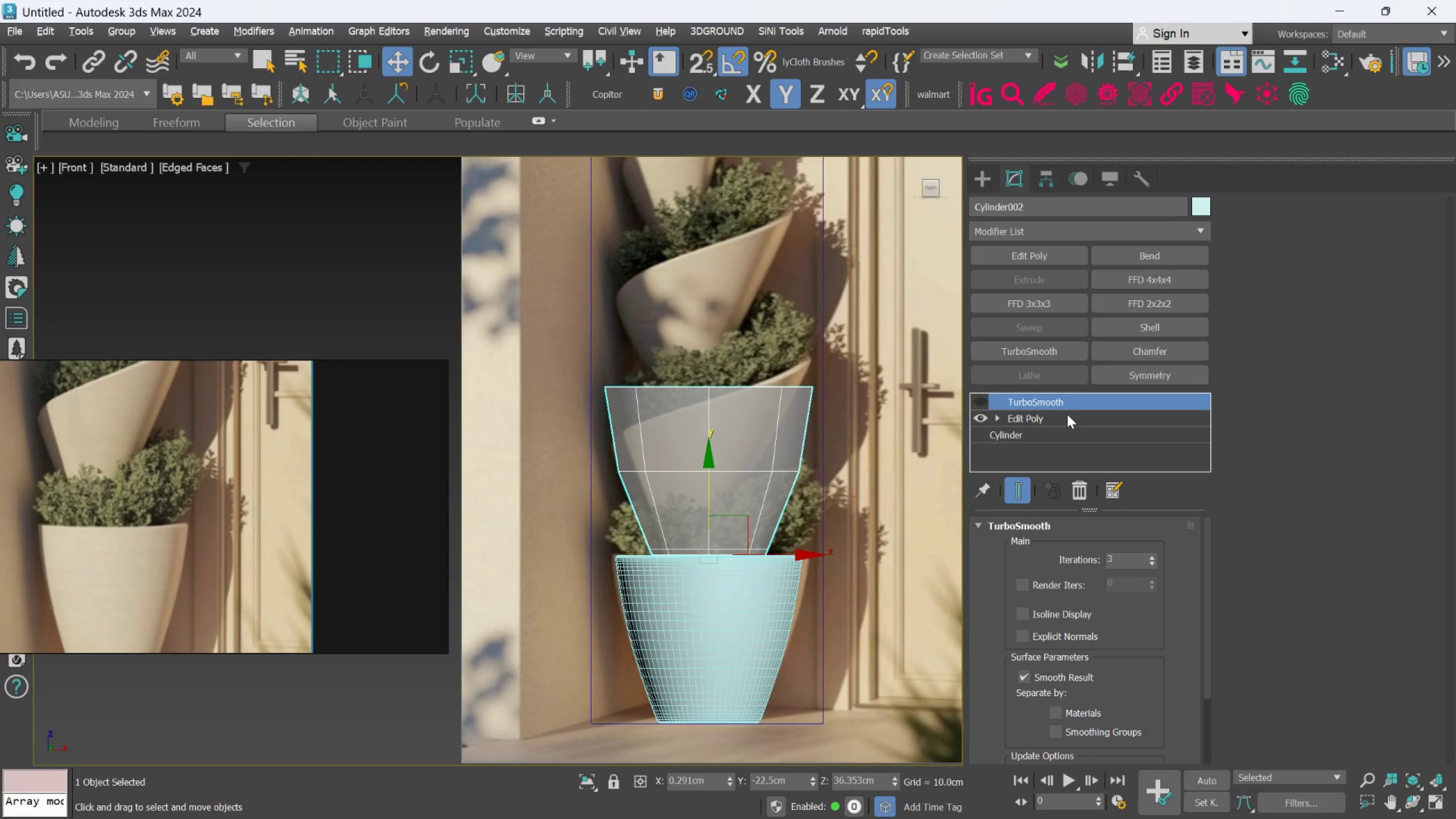 
left_click([1067, 414])
 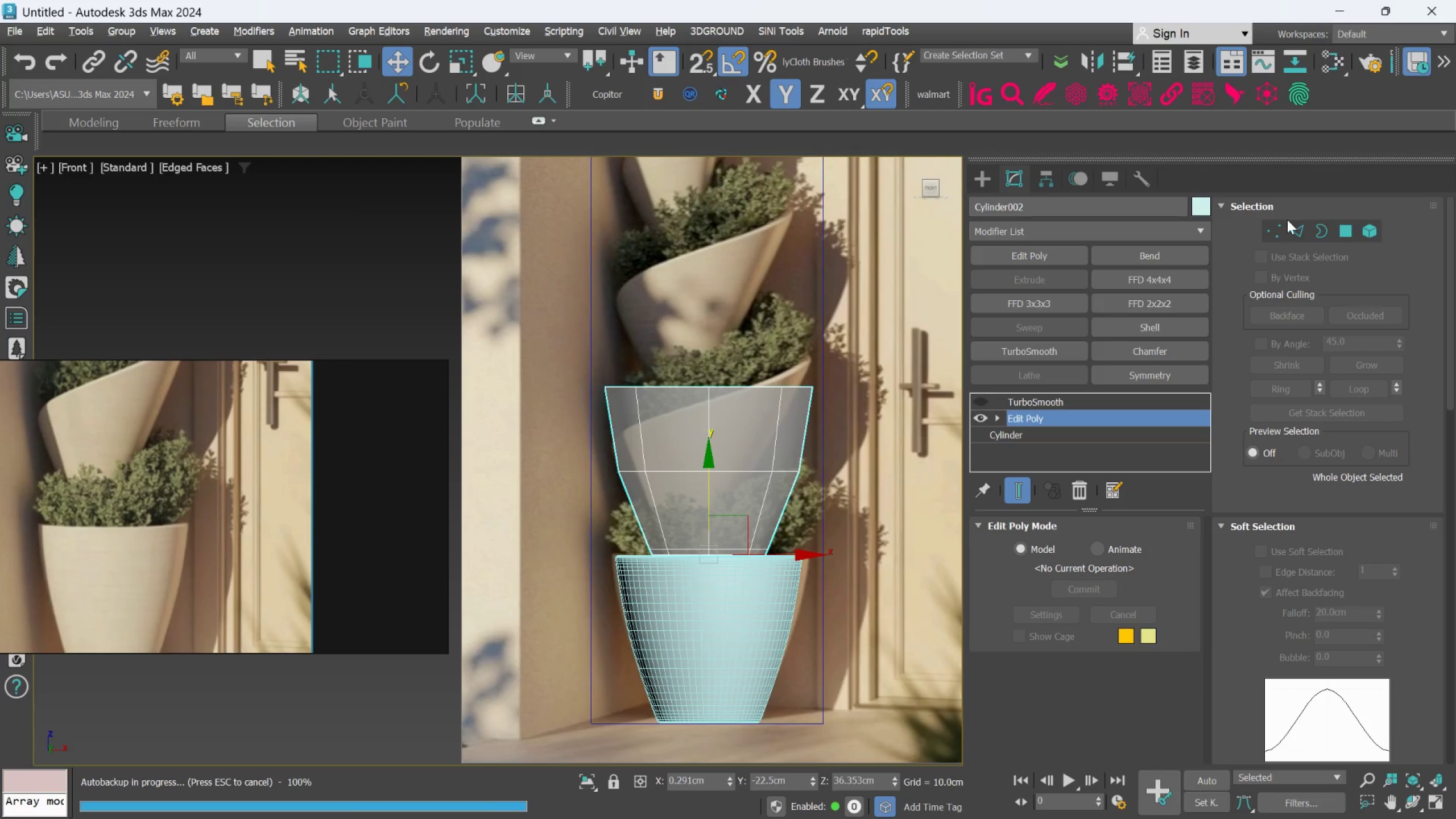 
left_click([1276, 228])
 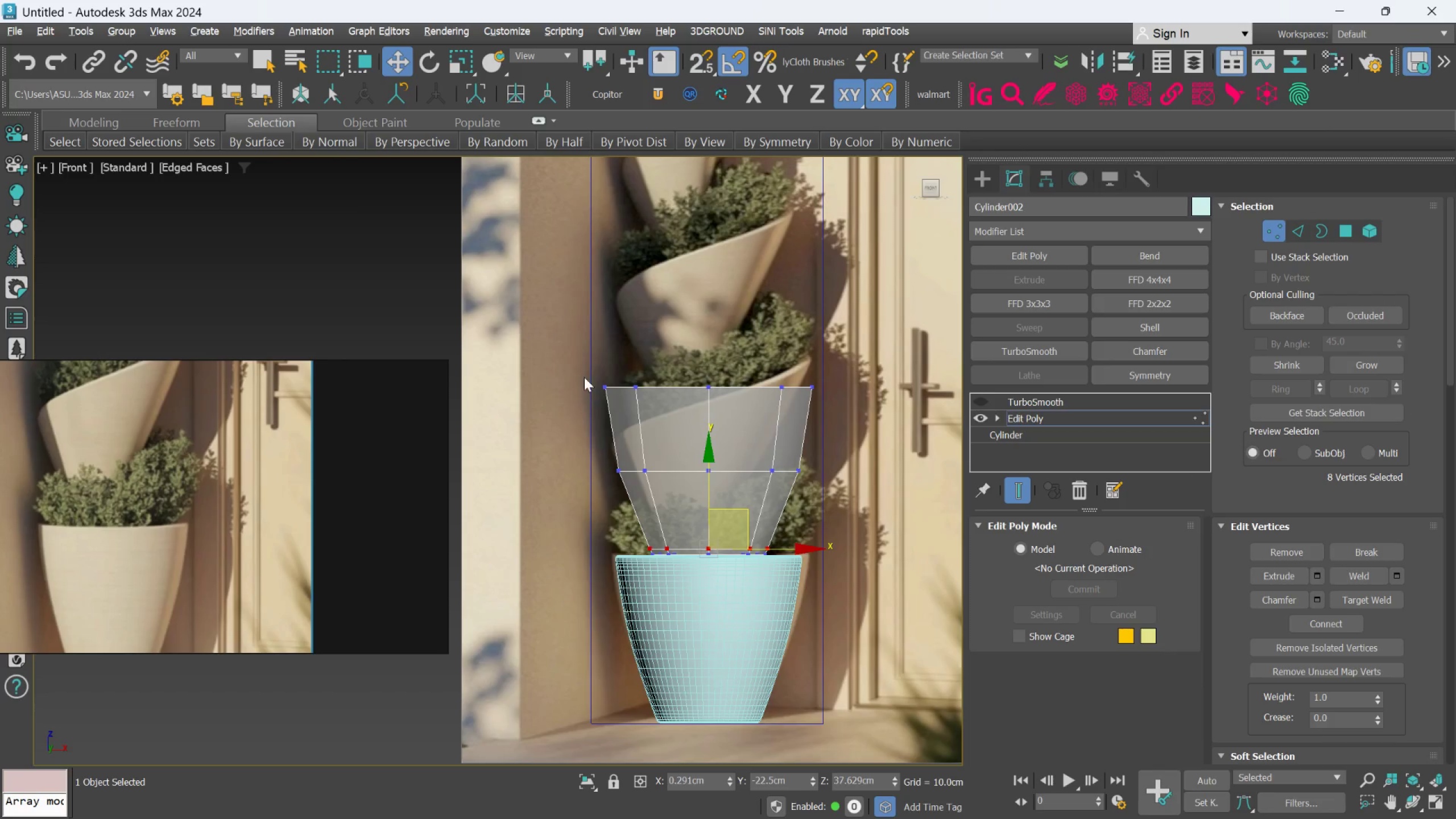 
left_click_drag(start_coordinate=[581, 359], to_coordinate=[841, 439])
 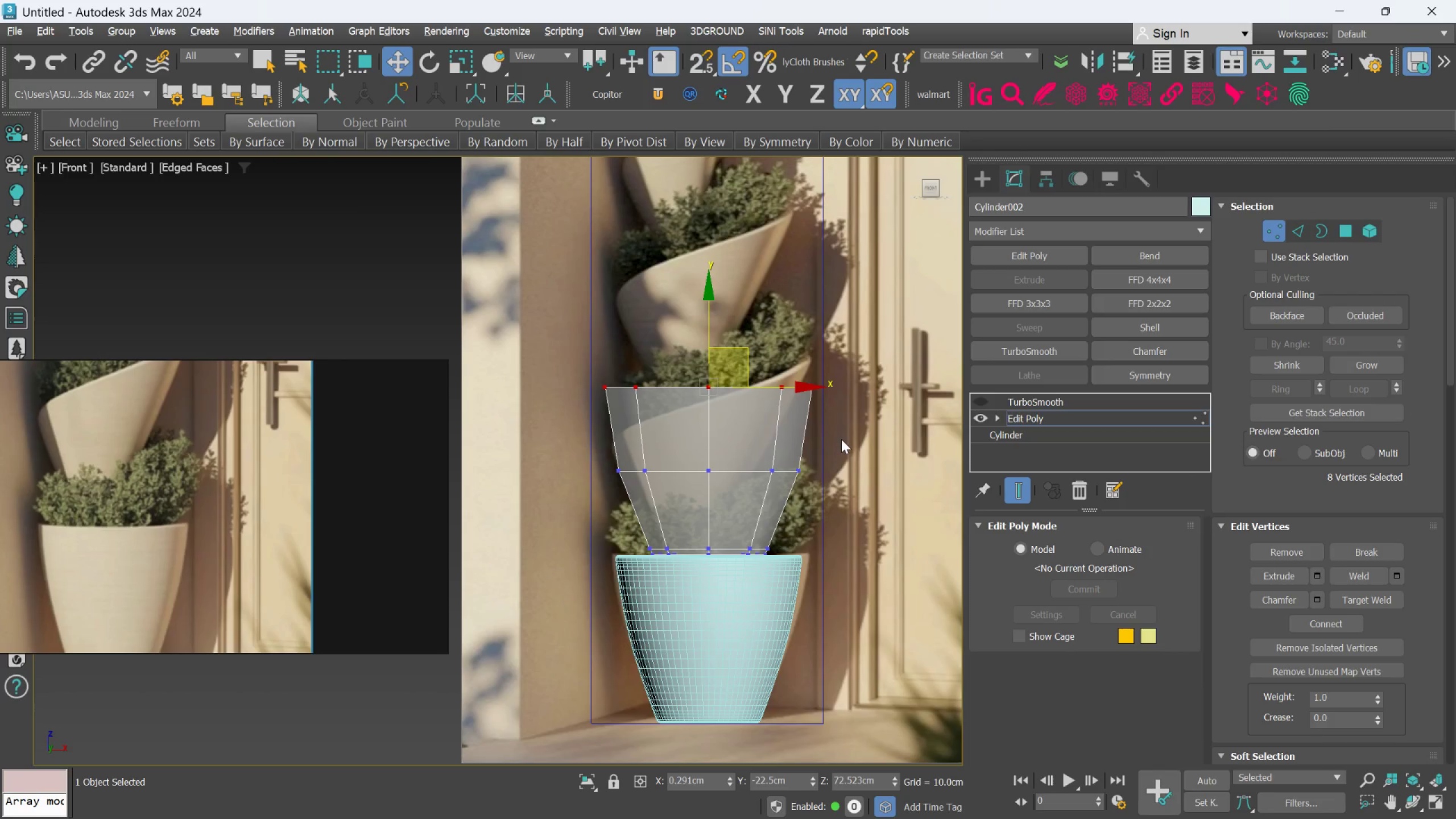 
key(E)
 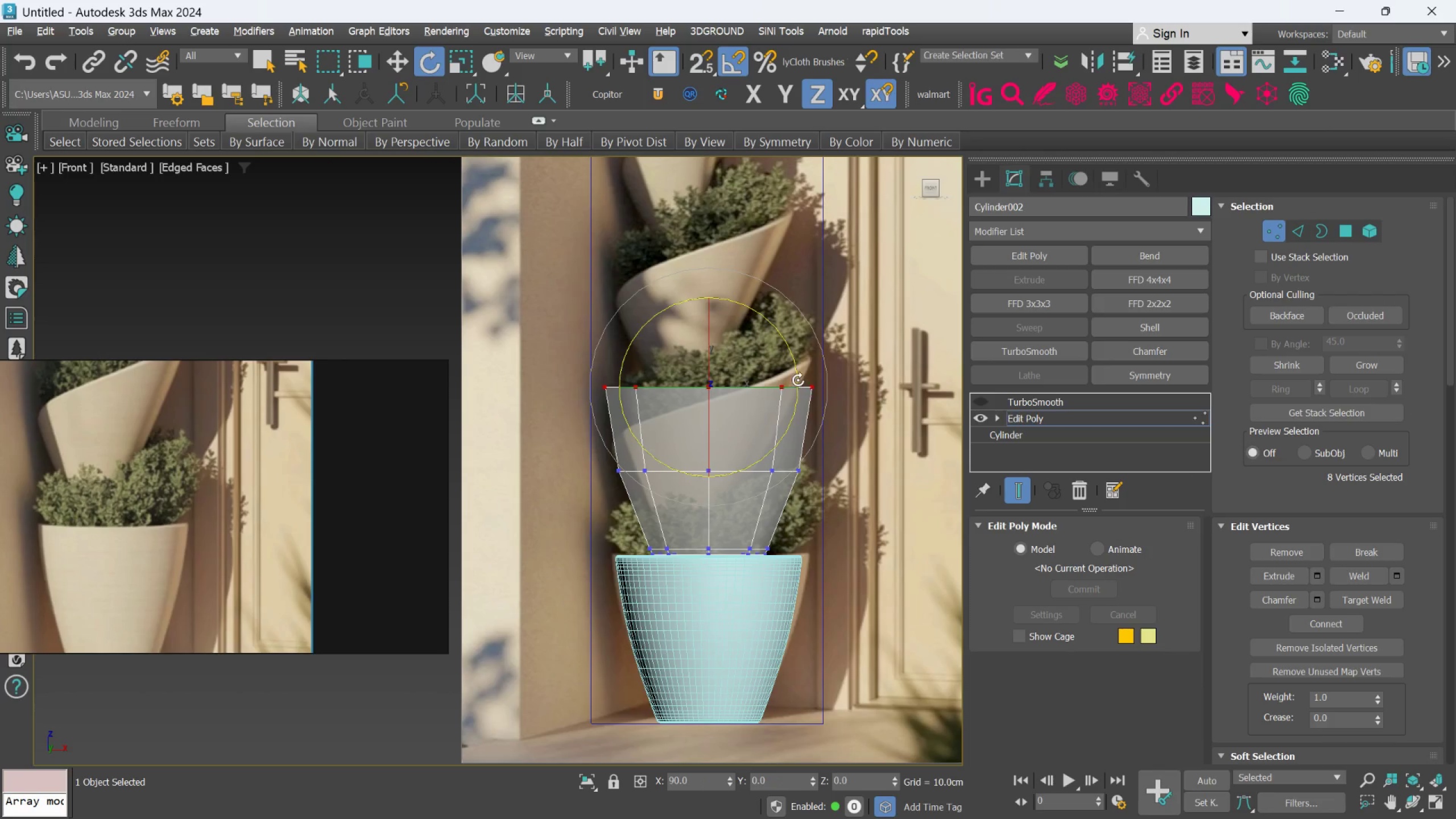 
left_click_drag(start_coordinate=[798, 380], to_coordinate=[798, 371])
 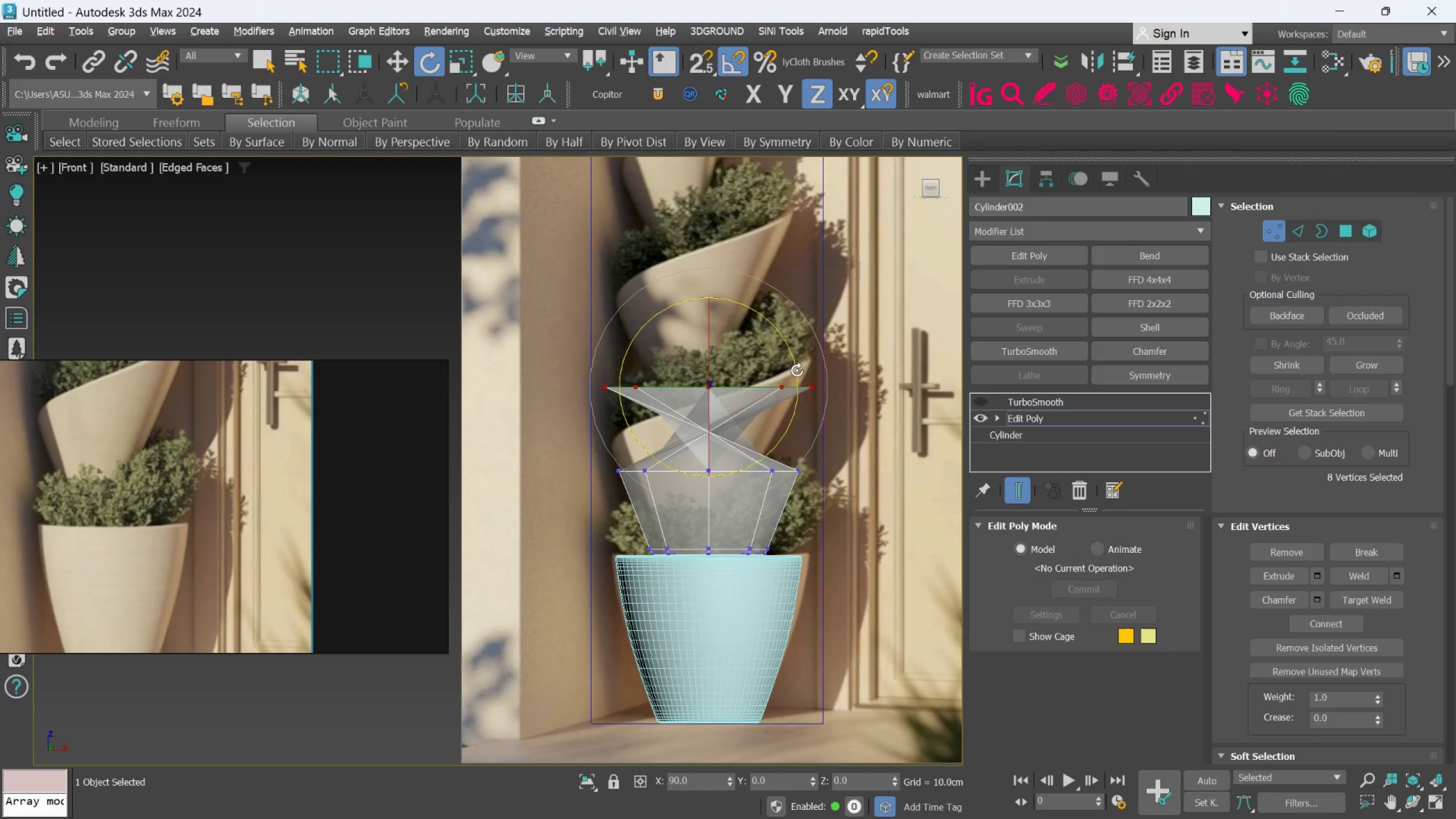 
key(Control+ControlLeft)
 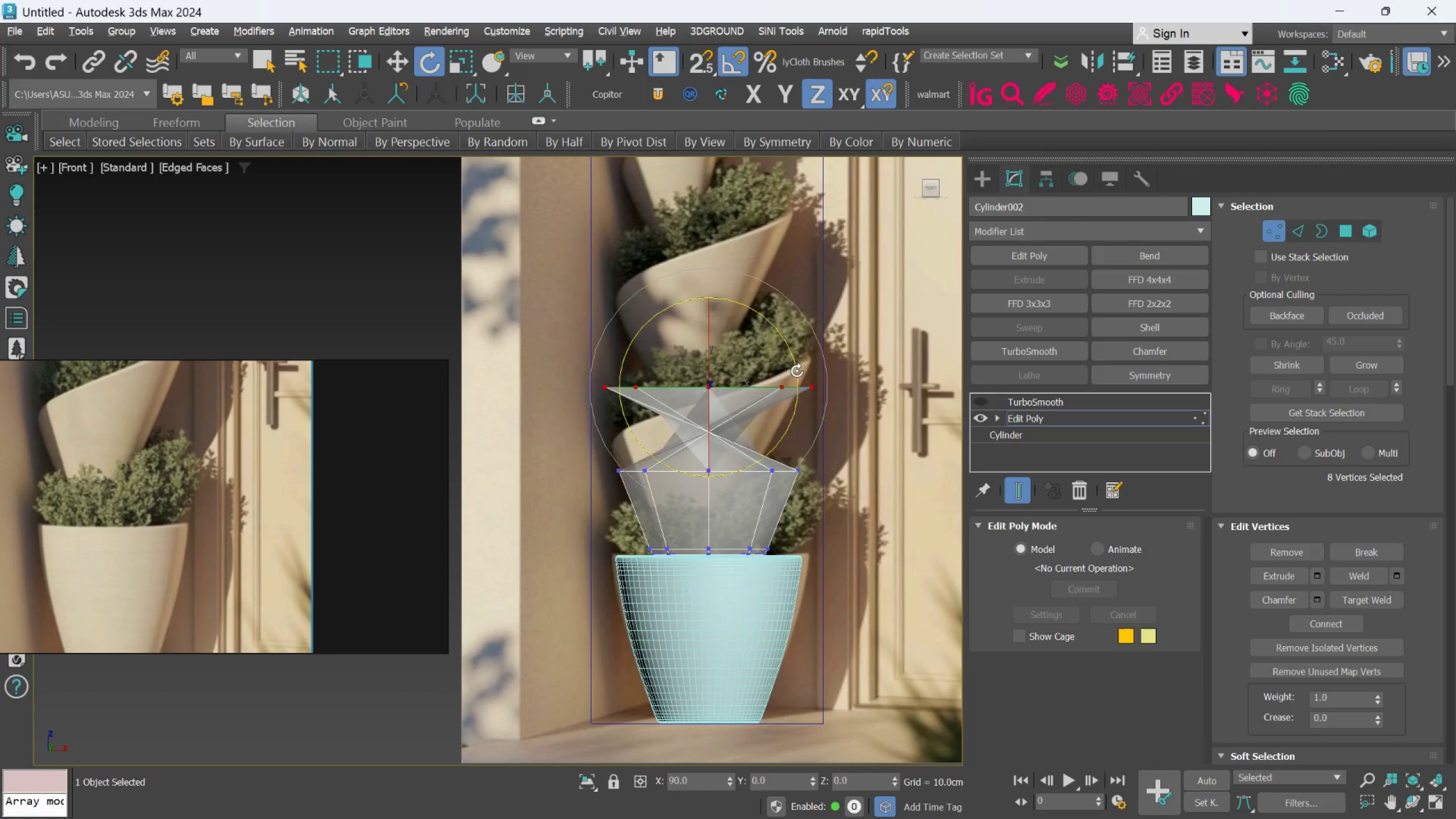 
key(Control+Z)
 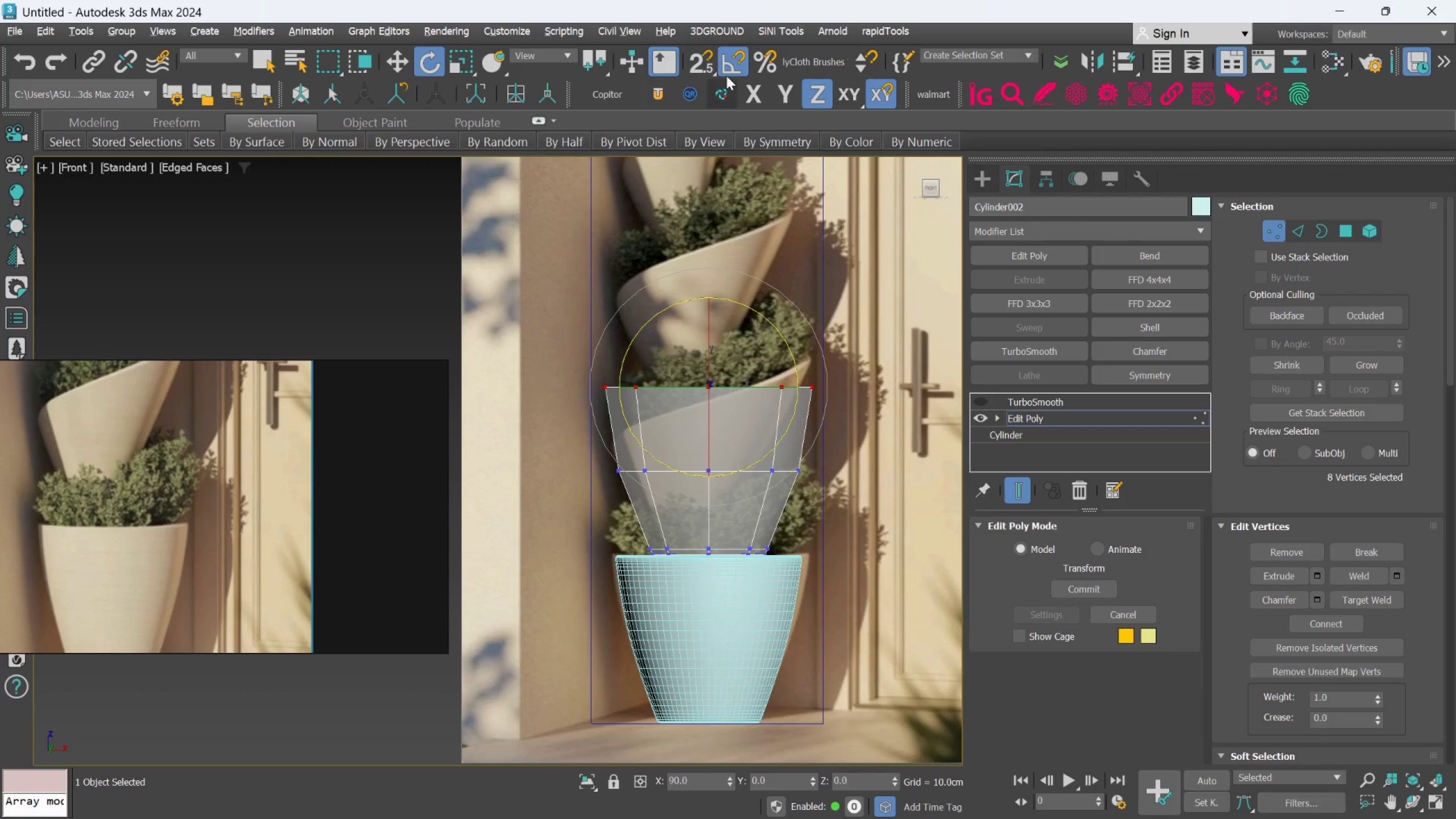 
left_click([726, 72])
 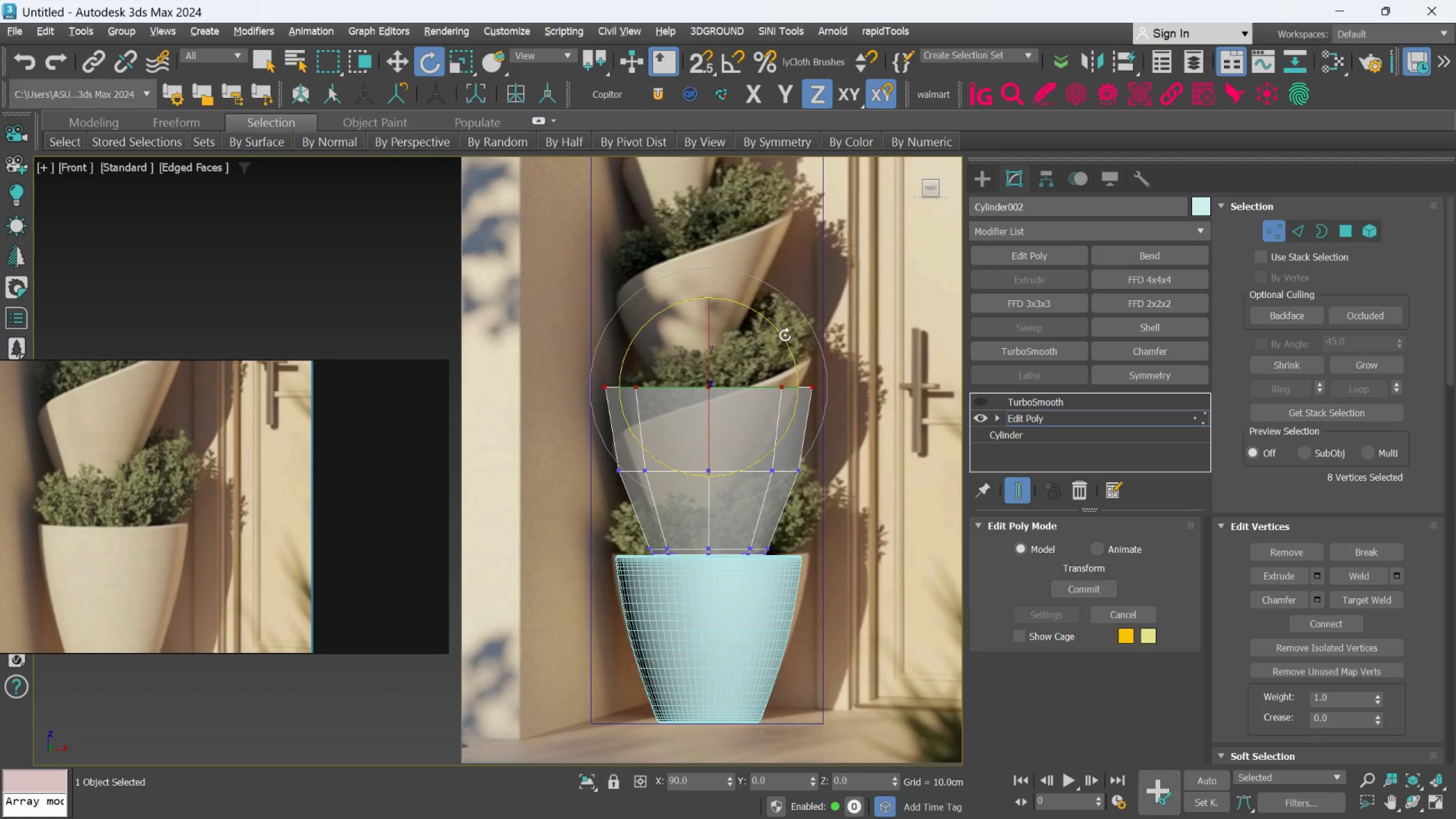 
left_click_drag(start_coordinate=[784, 338], to_coordinate=[789, 300])
 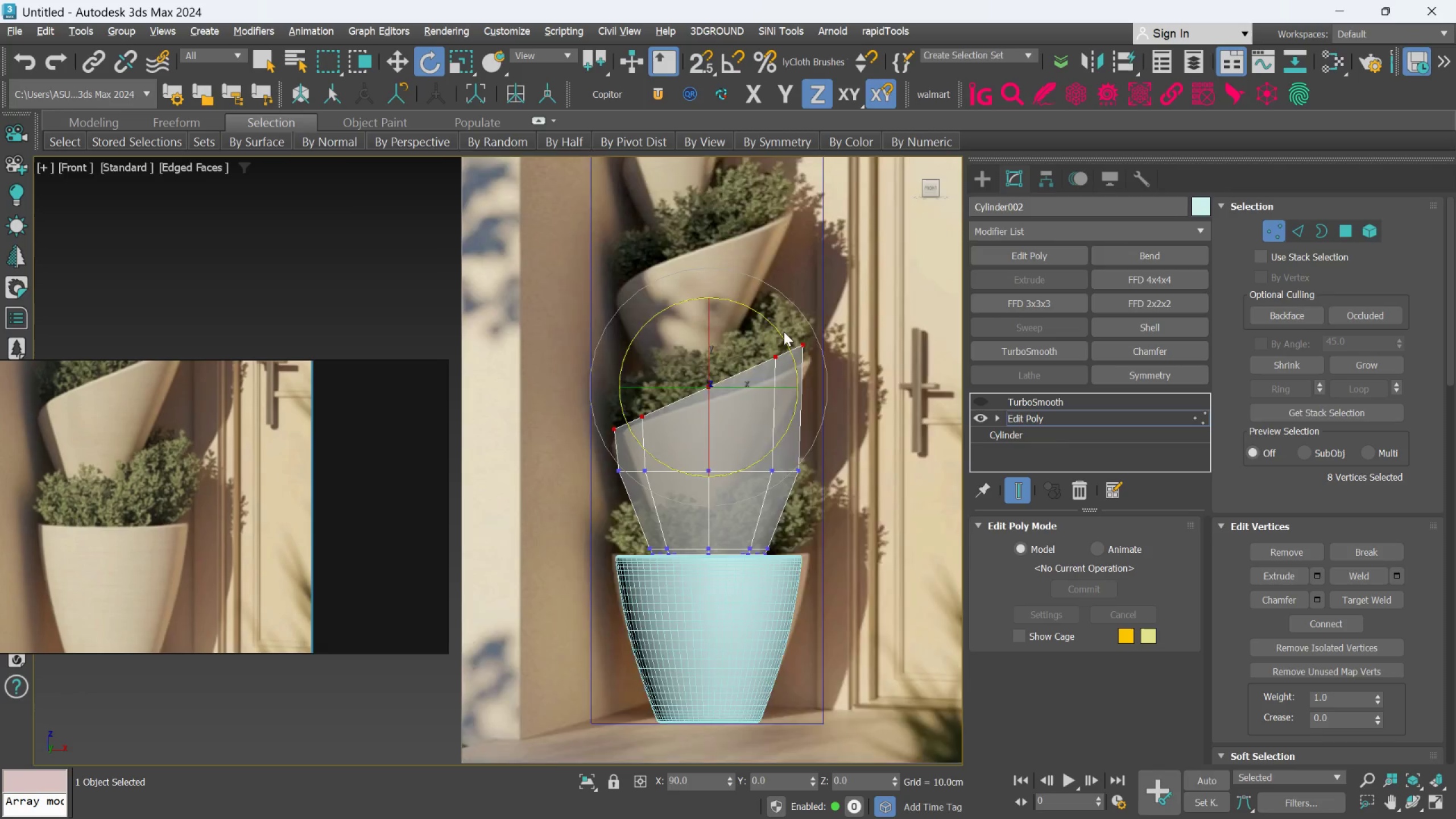 
scroll: coordinate [784, 332], scroll_direction: up, amount: 1.0
 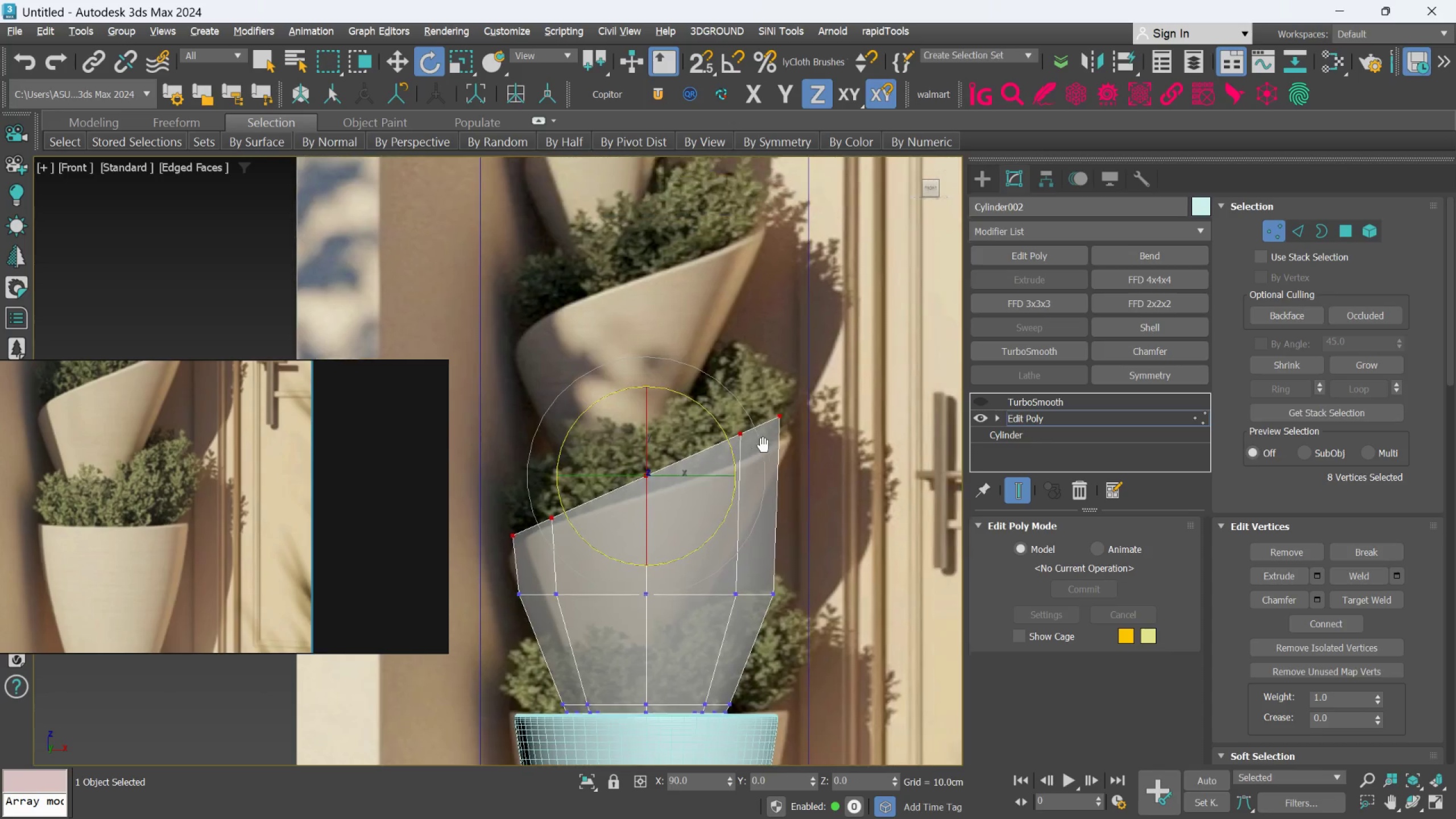 
scroll: coordinate [791, 516], scroll_direction: none, amount: 0.0
 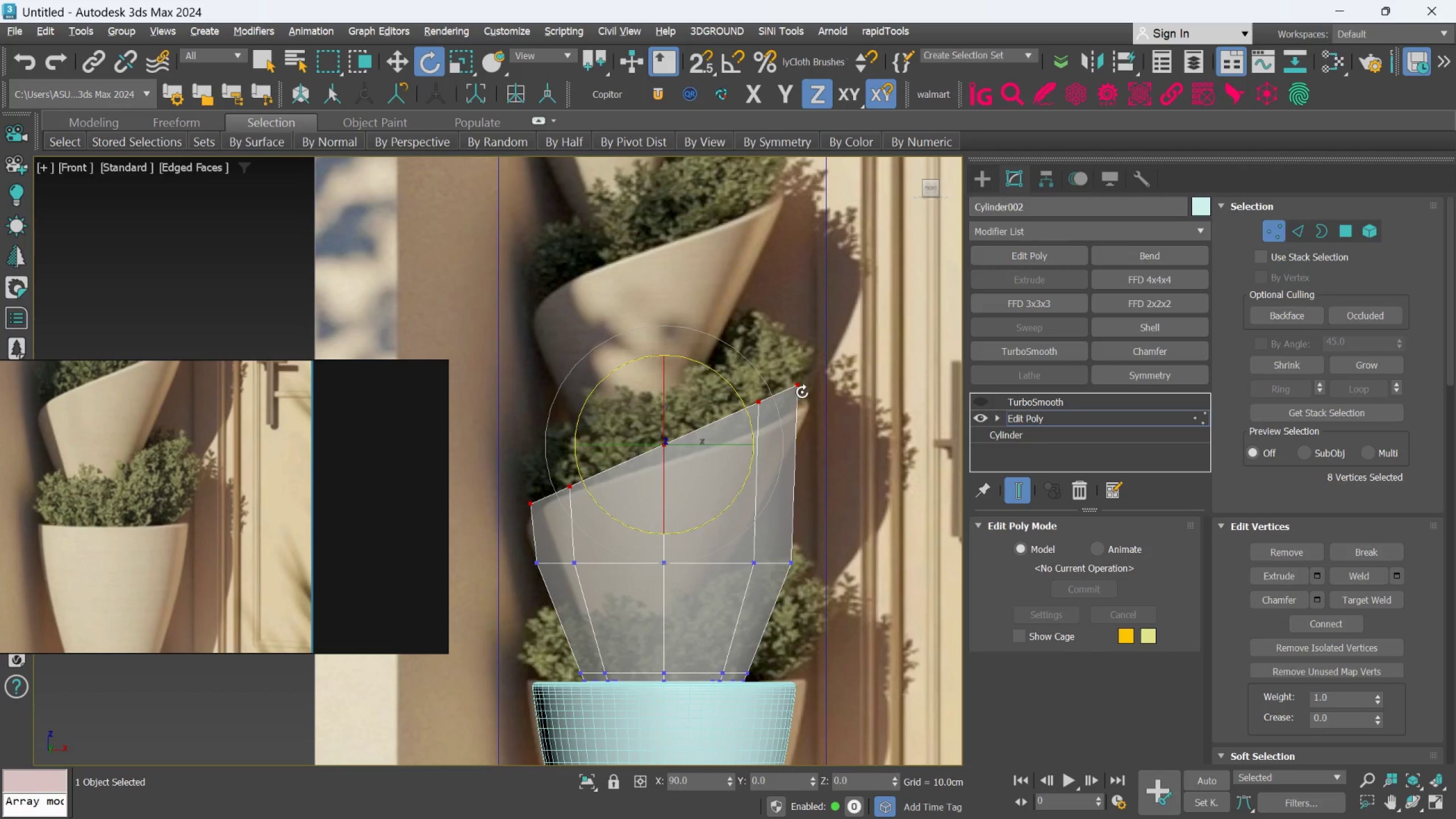 
wait(5.58)
 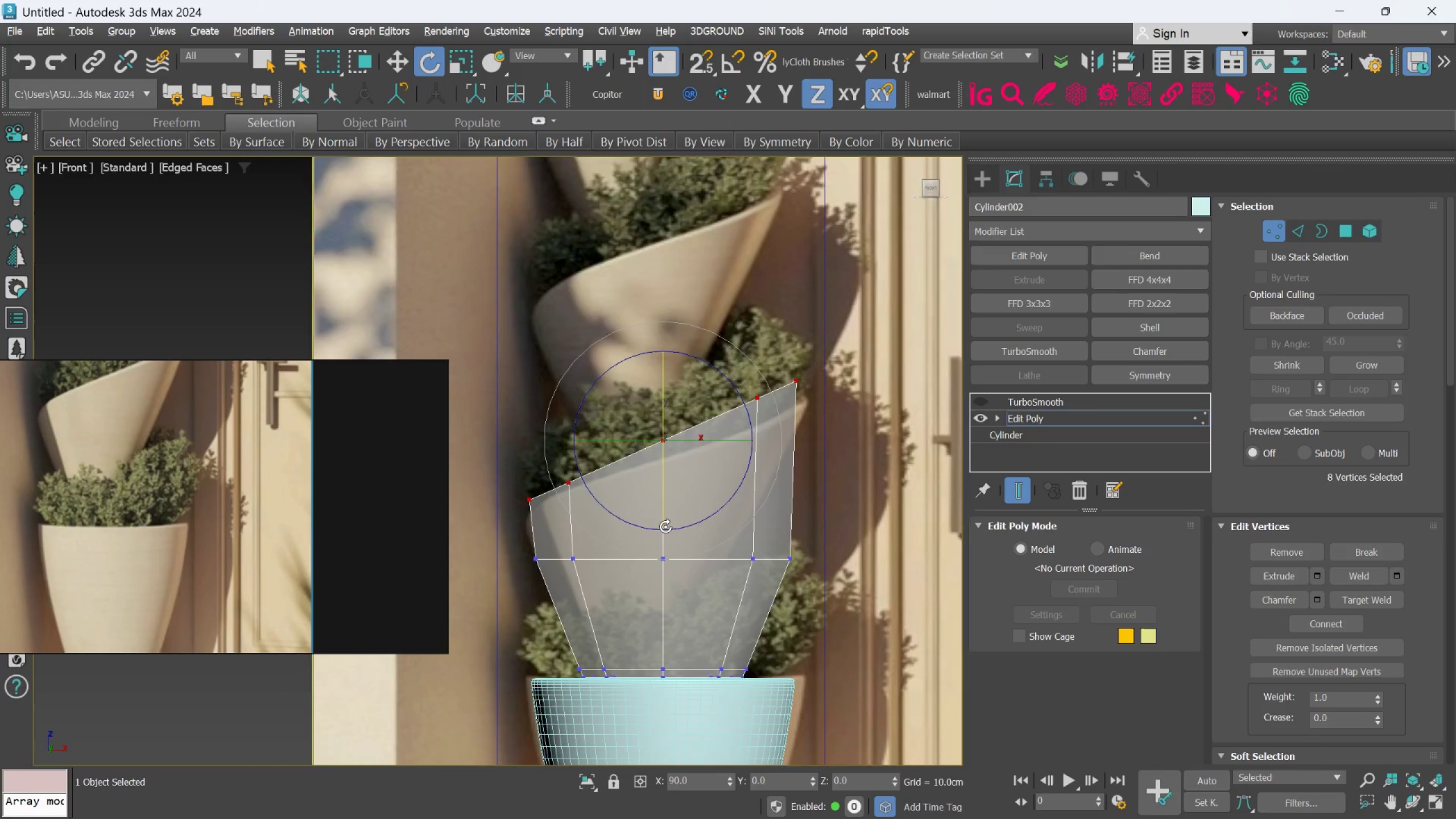 
scroll: coordinate [778, 389], scroll_direction: up, amount: 1.0
 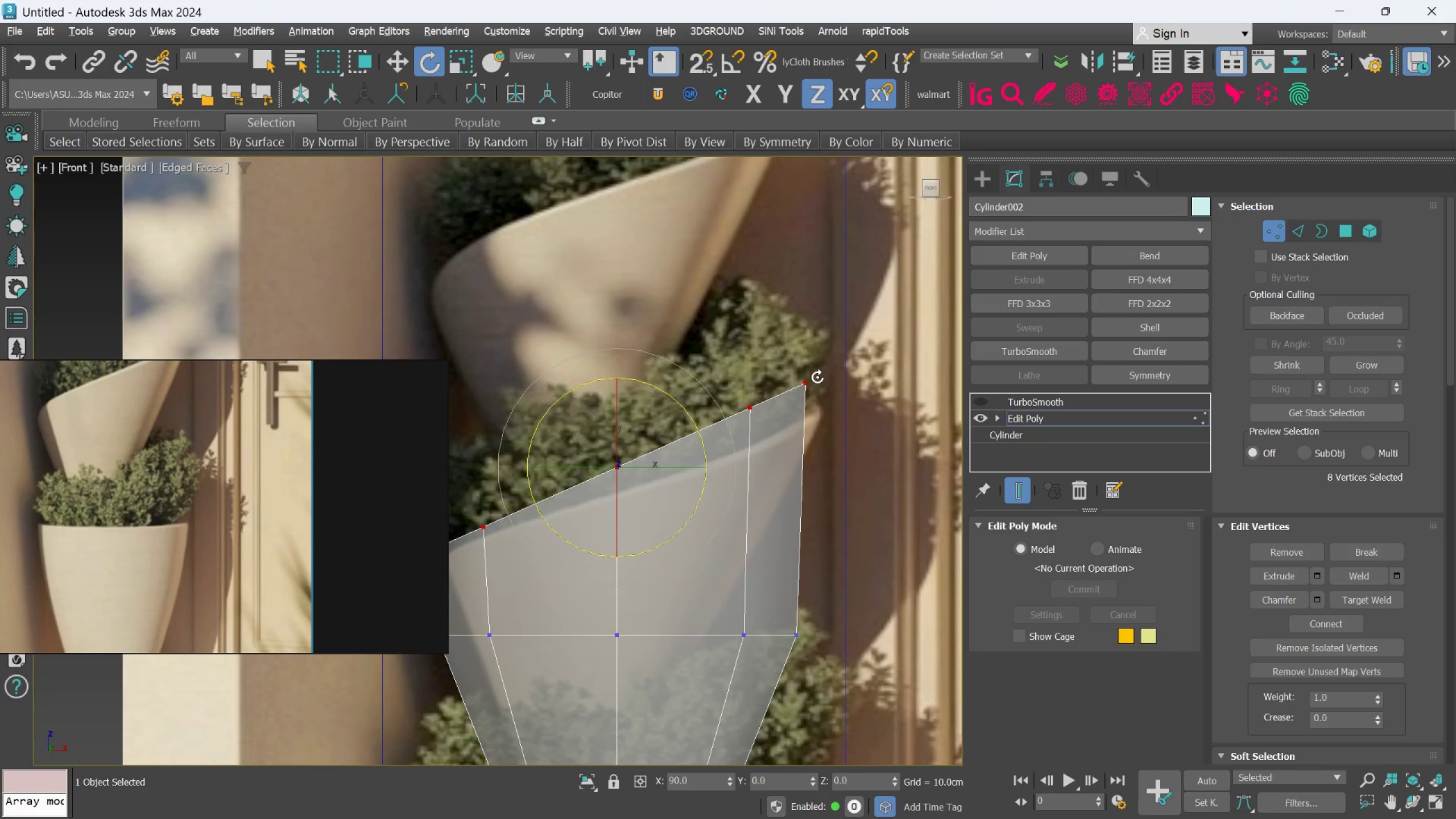 
scroll: coordinate [818, 378], scroll_direction: down, amount: 1.0
 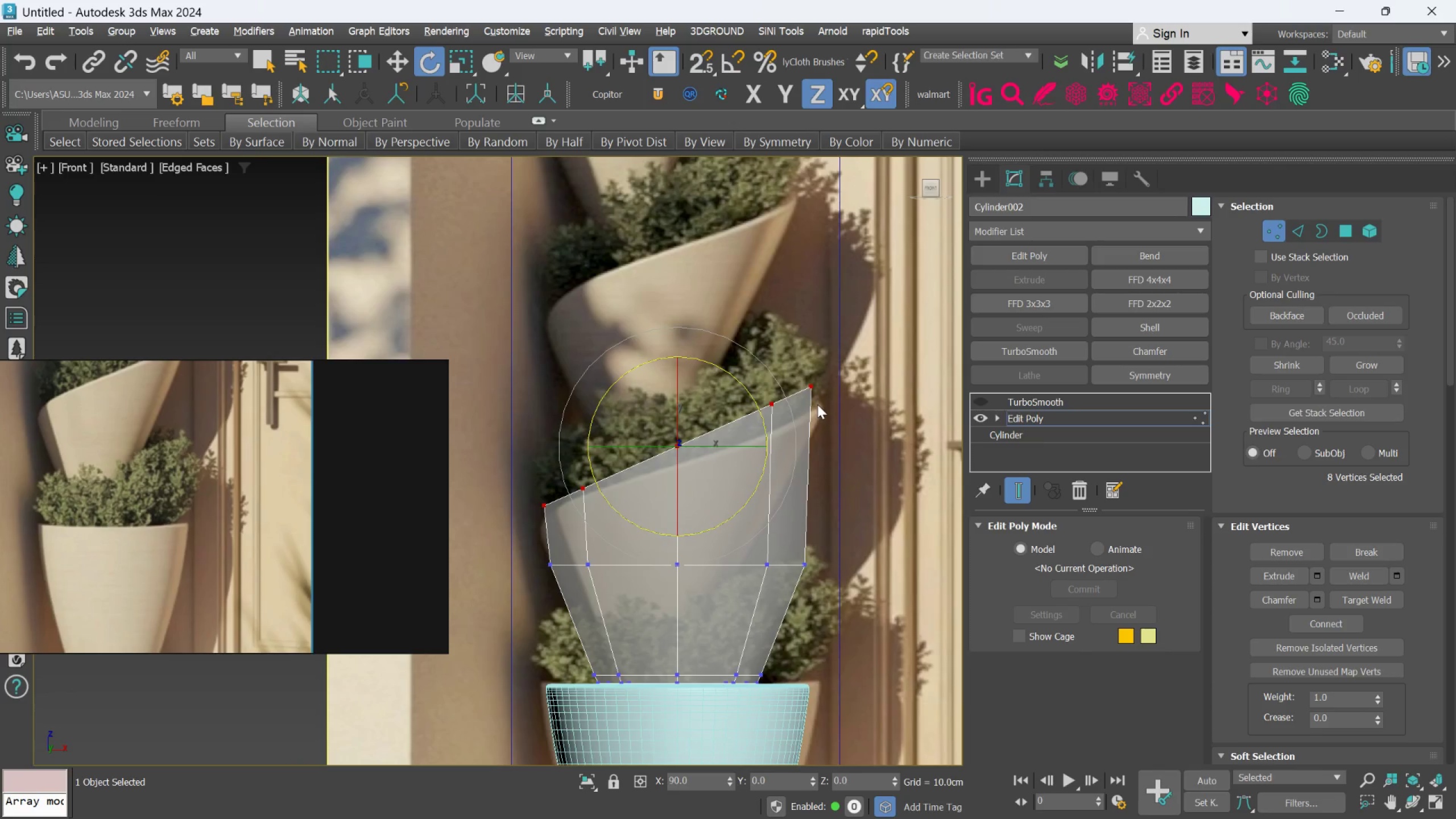 
key(Y)
 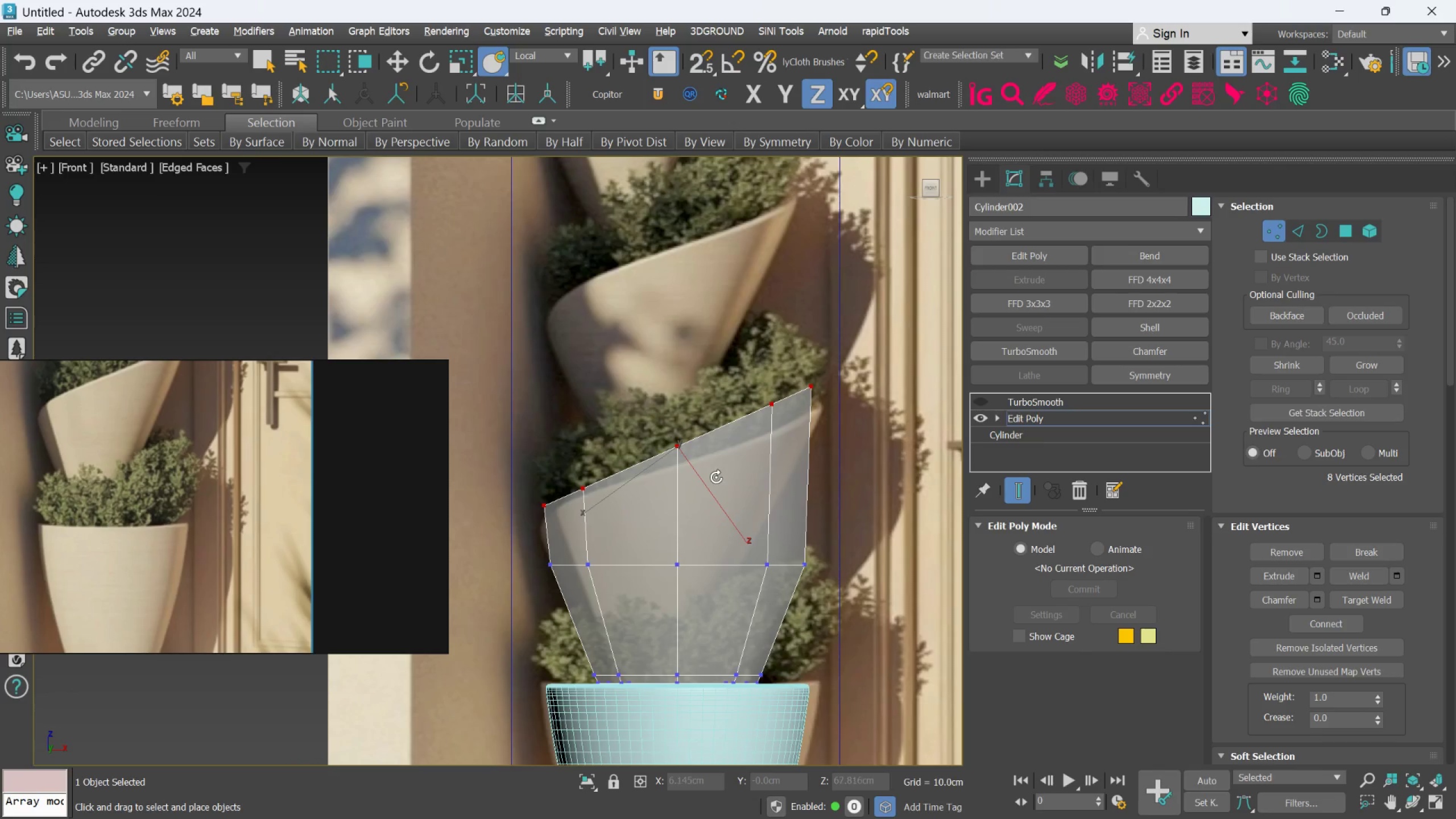 
scroll: coordinate [716, 477], scroll_direction: down, amount: 2.0
 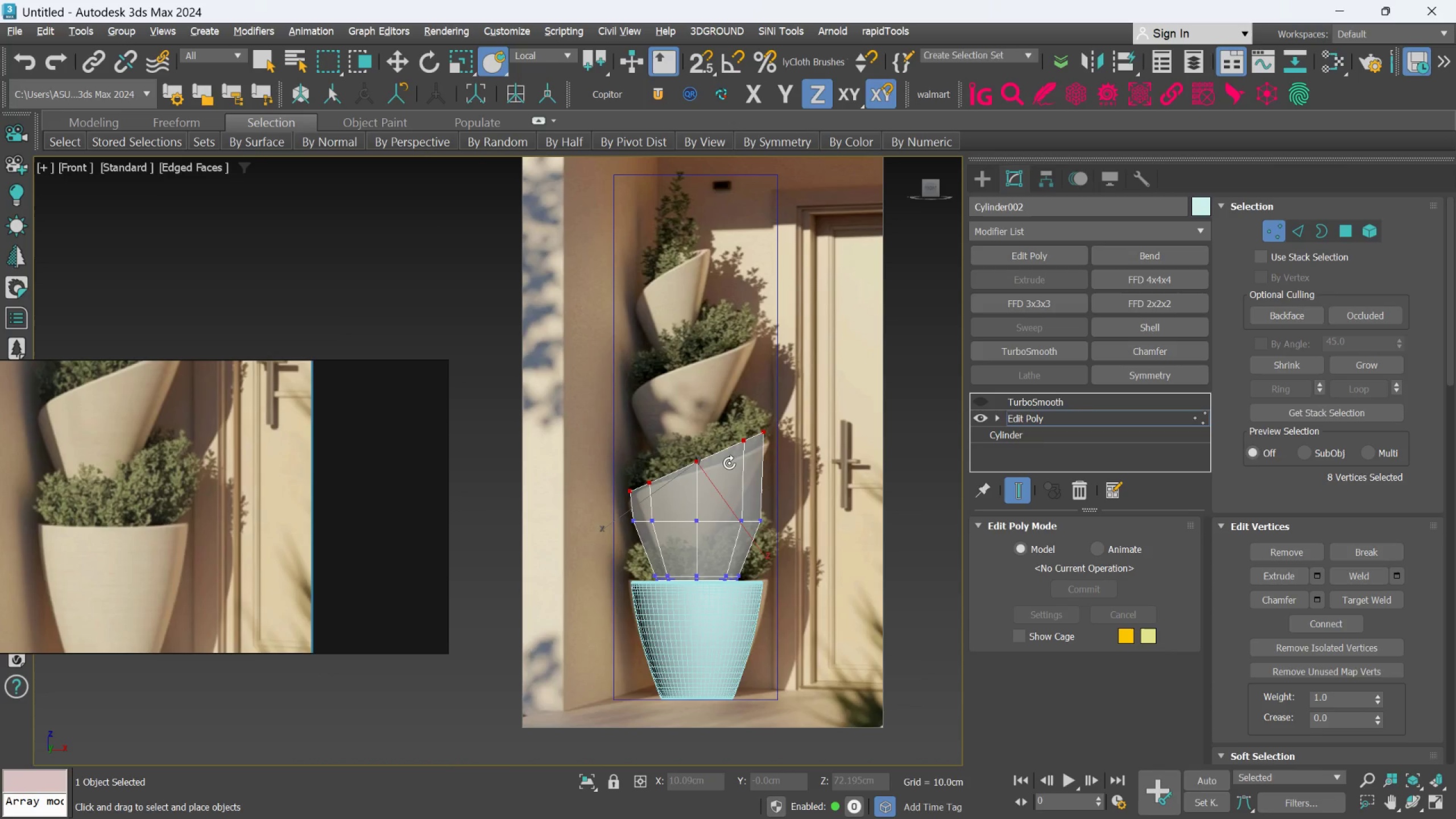 
key(R)
 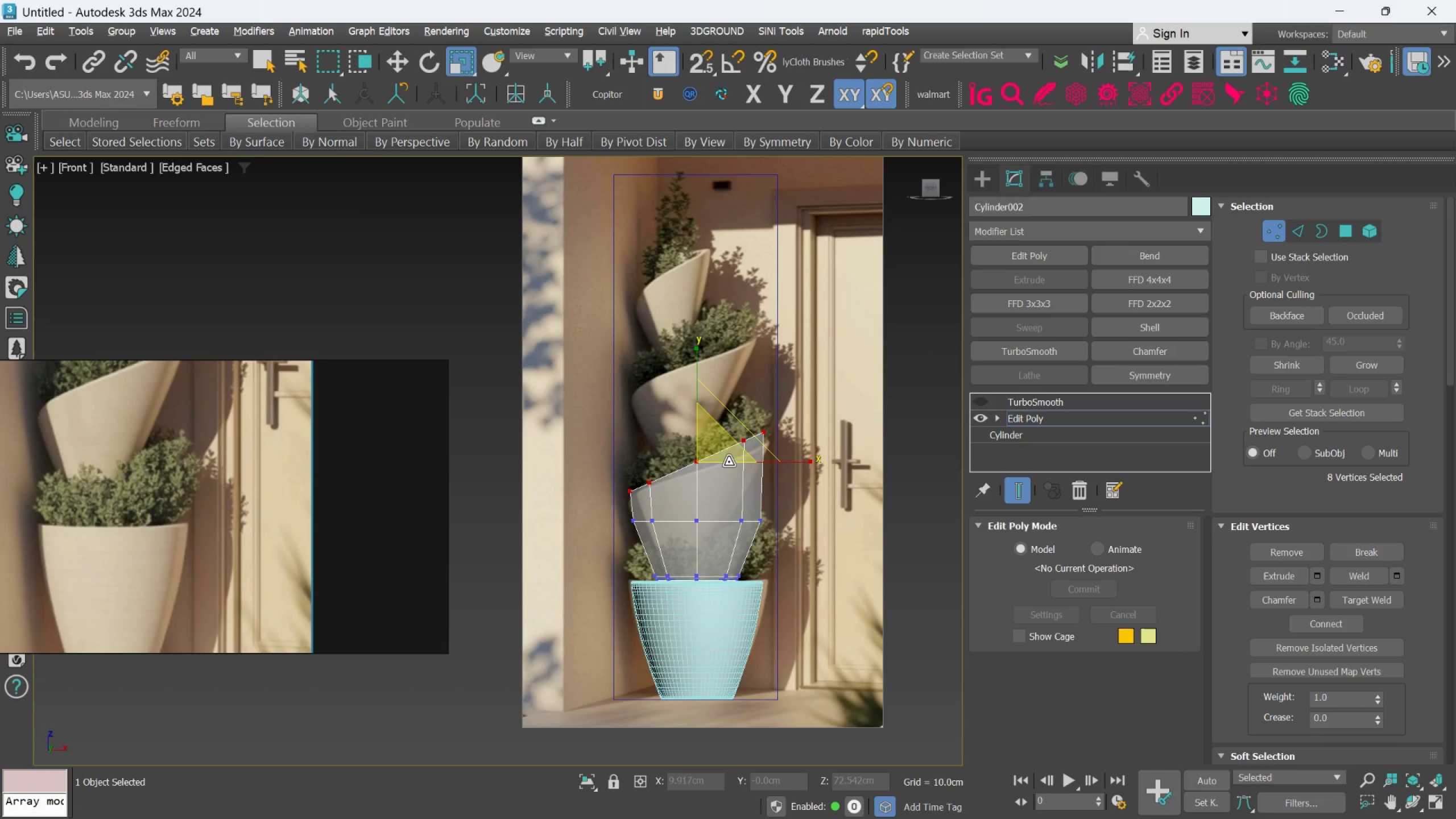 
left_click_drag(start_coordinate=[726, 460], to_coordinate=[727, 455])
 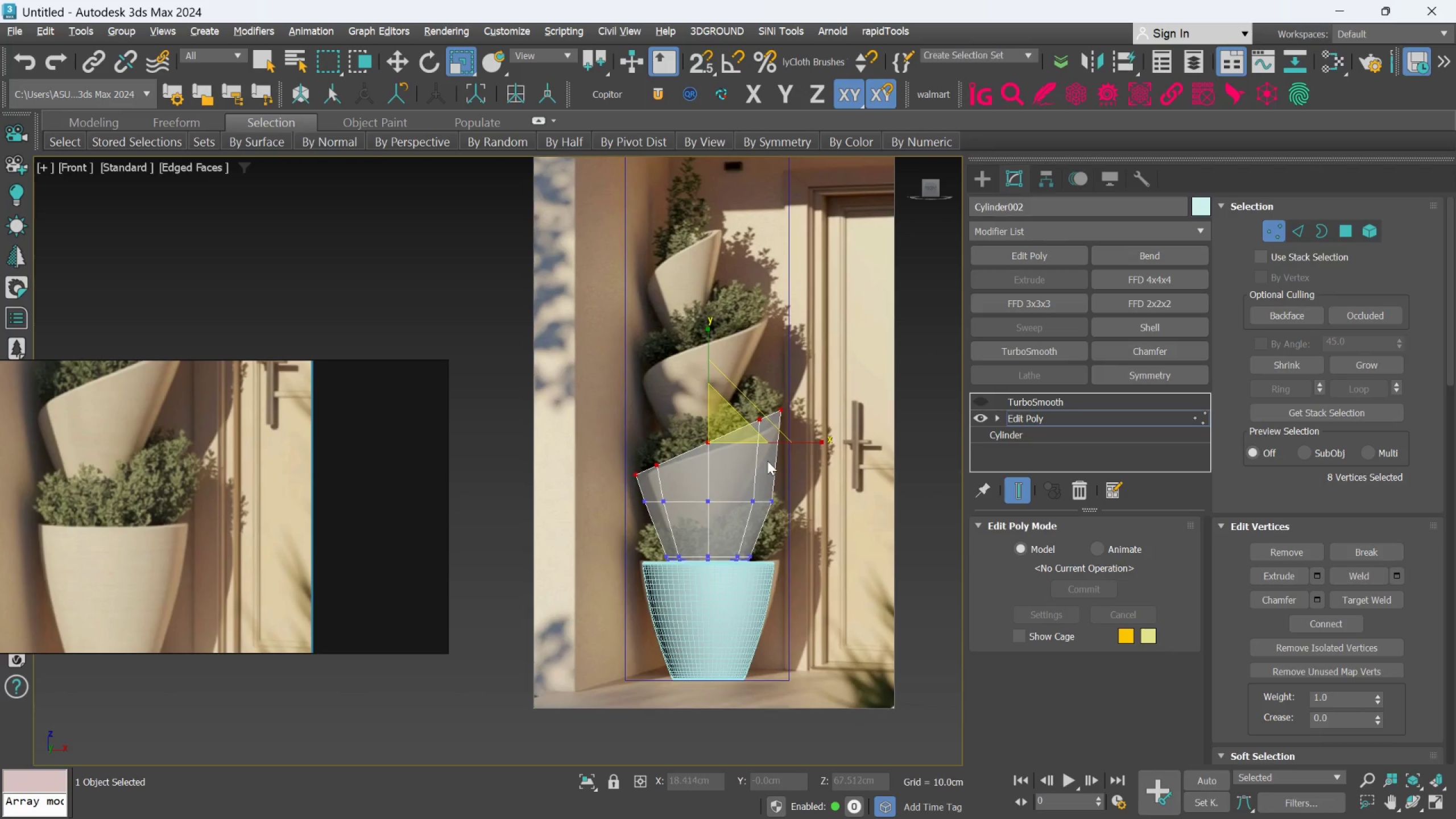 
scroll: coordinate [739, 470], scroll_direction: up, amount: 1.0
 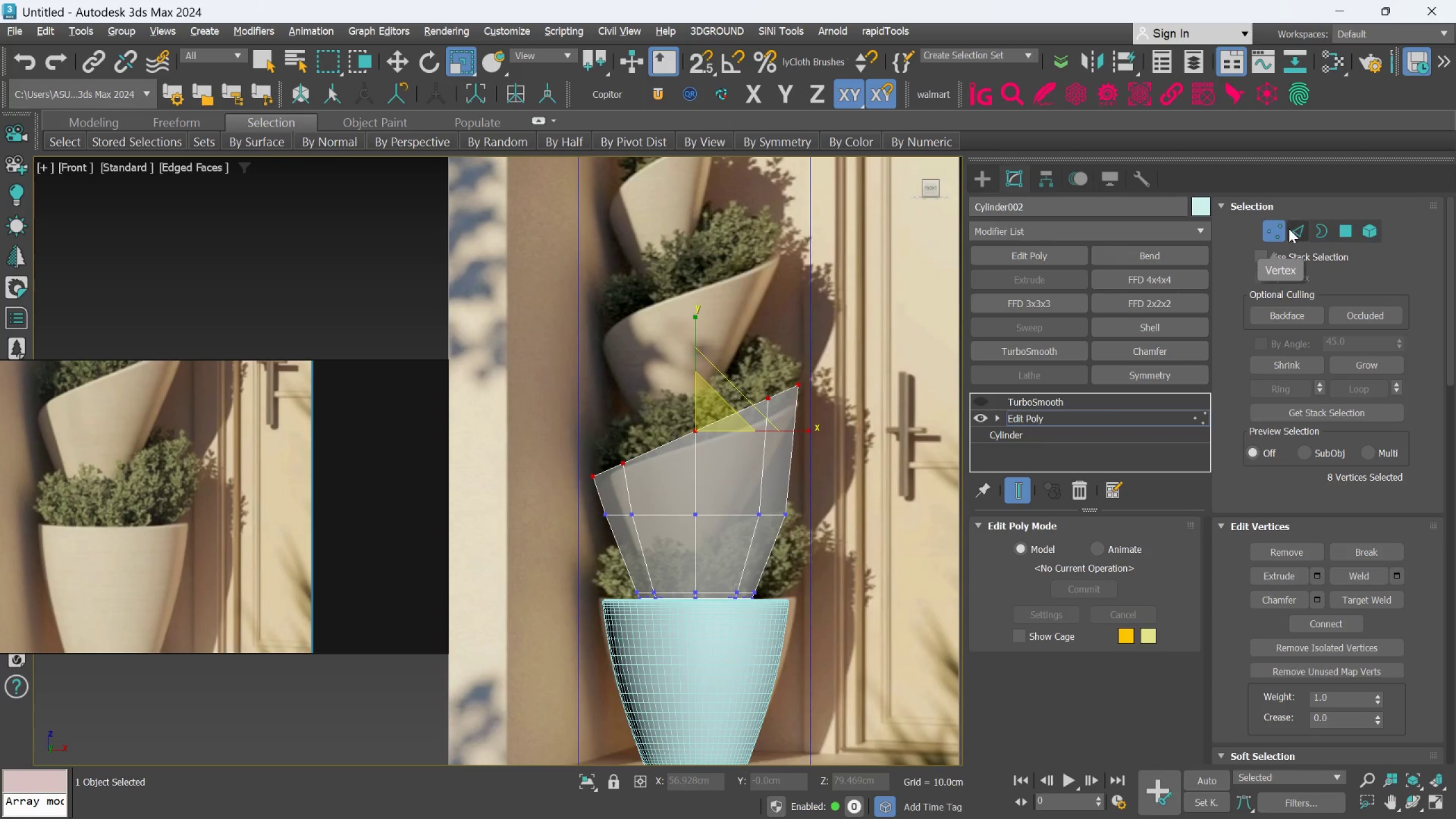 
left_click([1290, 228])
 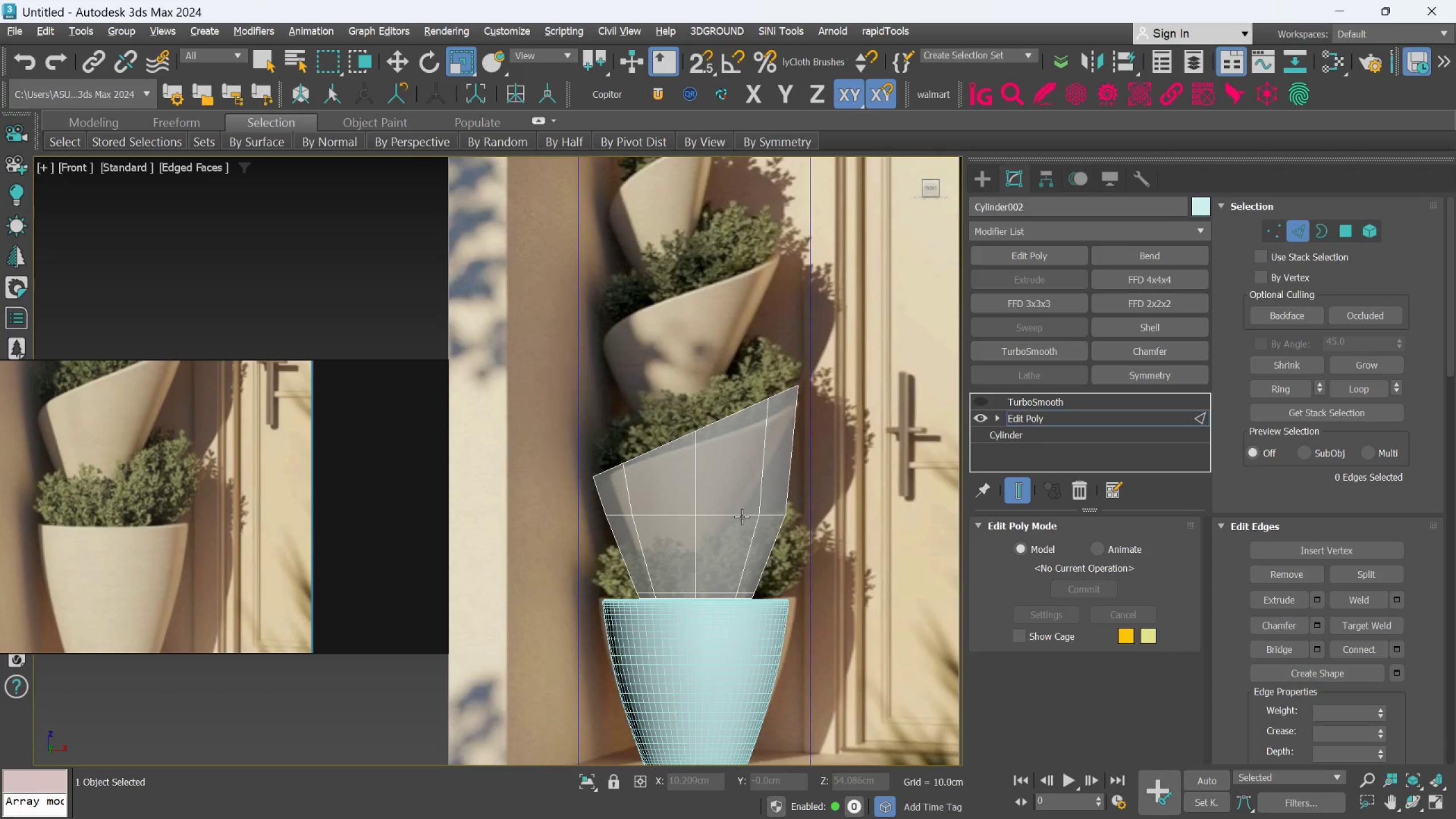 
double_click([742, 516])
 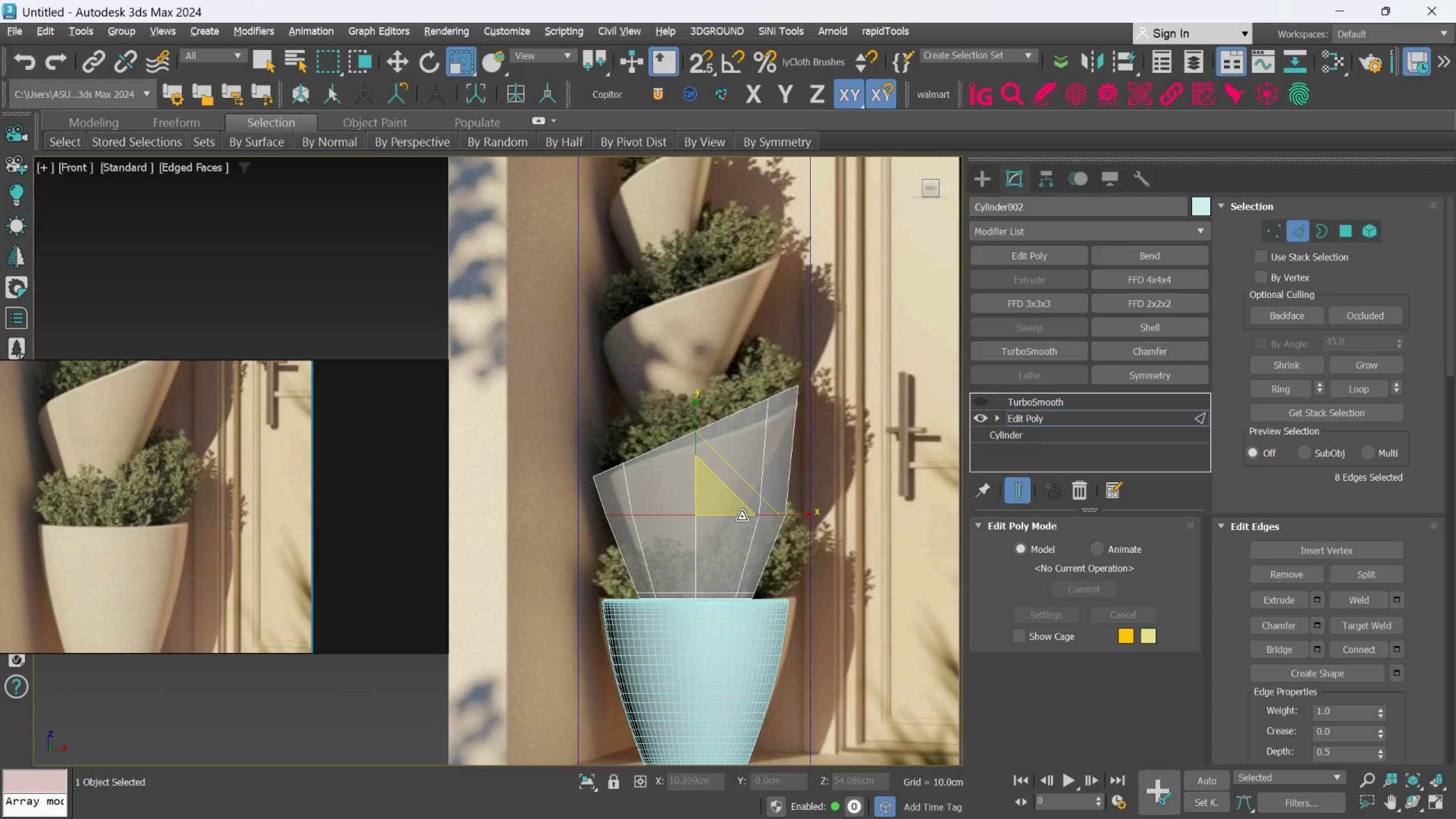 
key(Control+Backspace)
 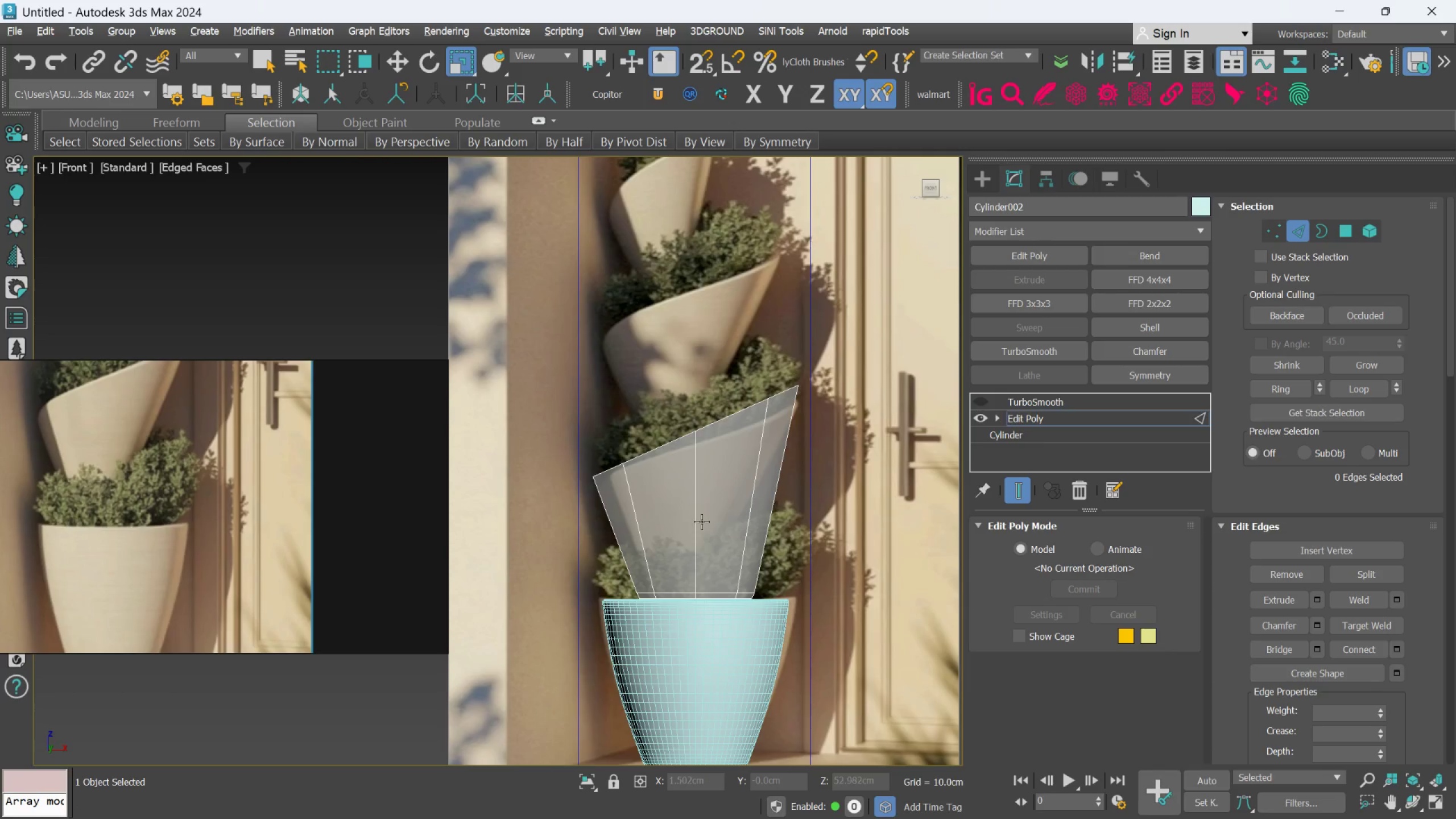 
scroll: coordinate [724, 486], scroll_direction: up, amount: 1.0
 